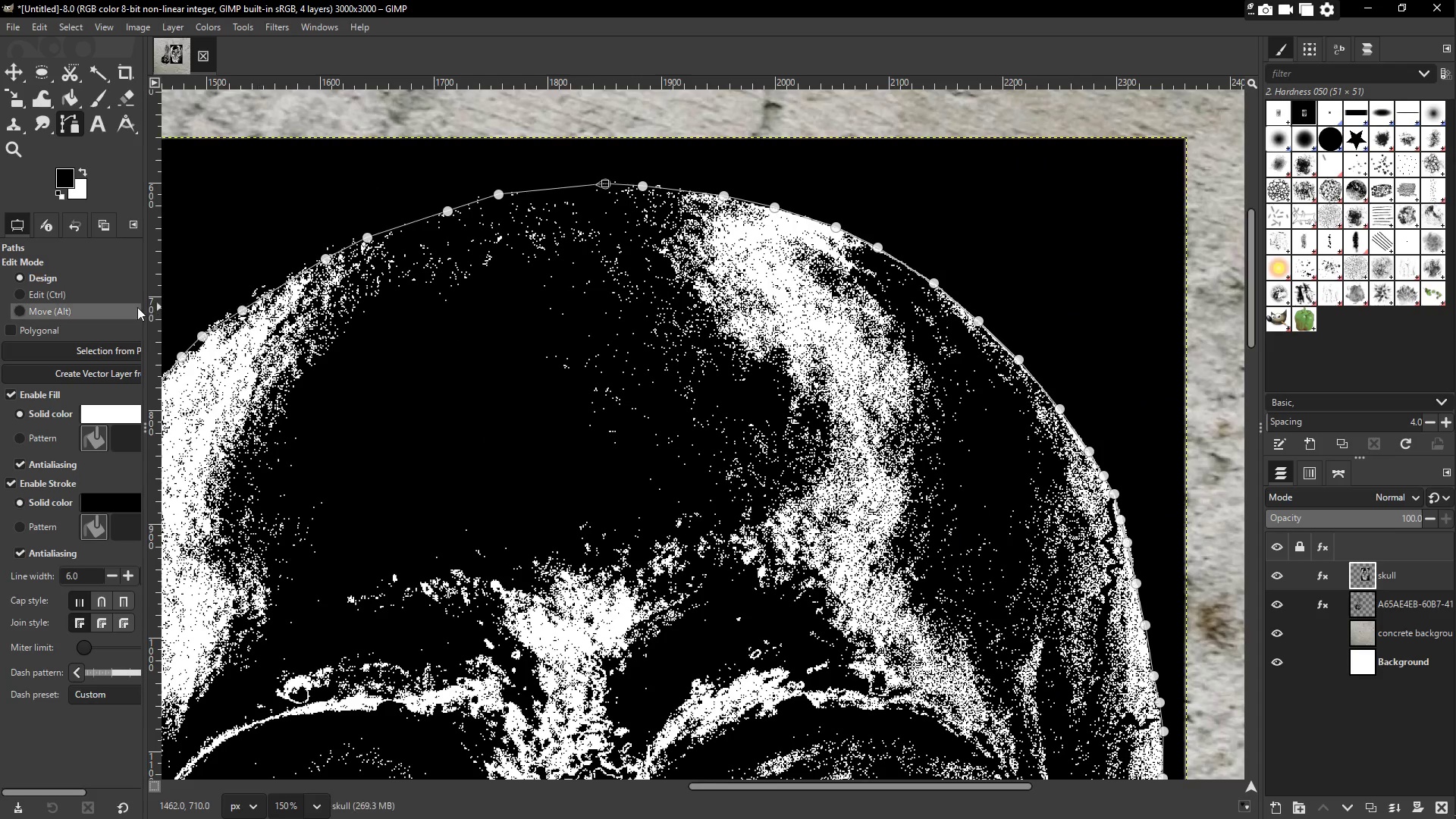 
left_click_drag(start_coordinate=[393, 324], to_coordinate=[667, 295])
 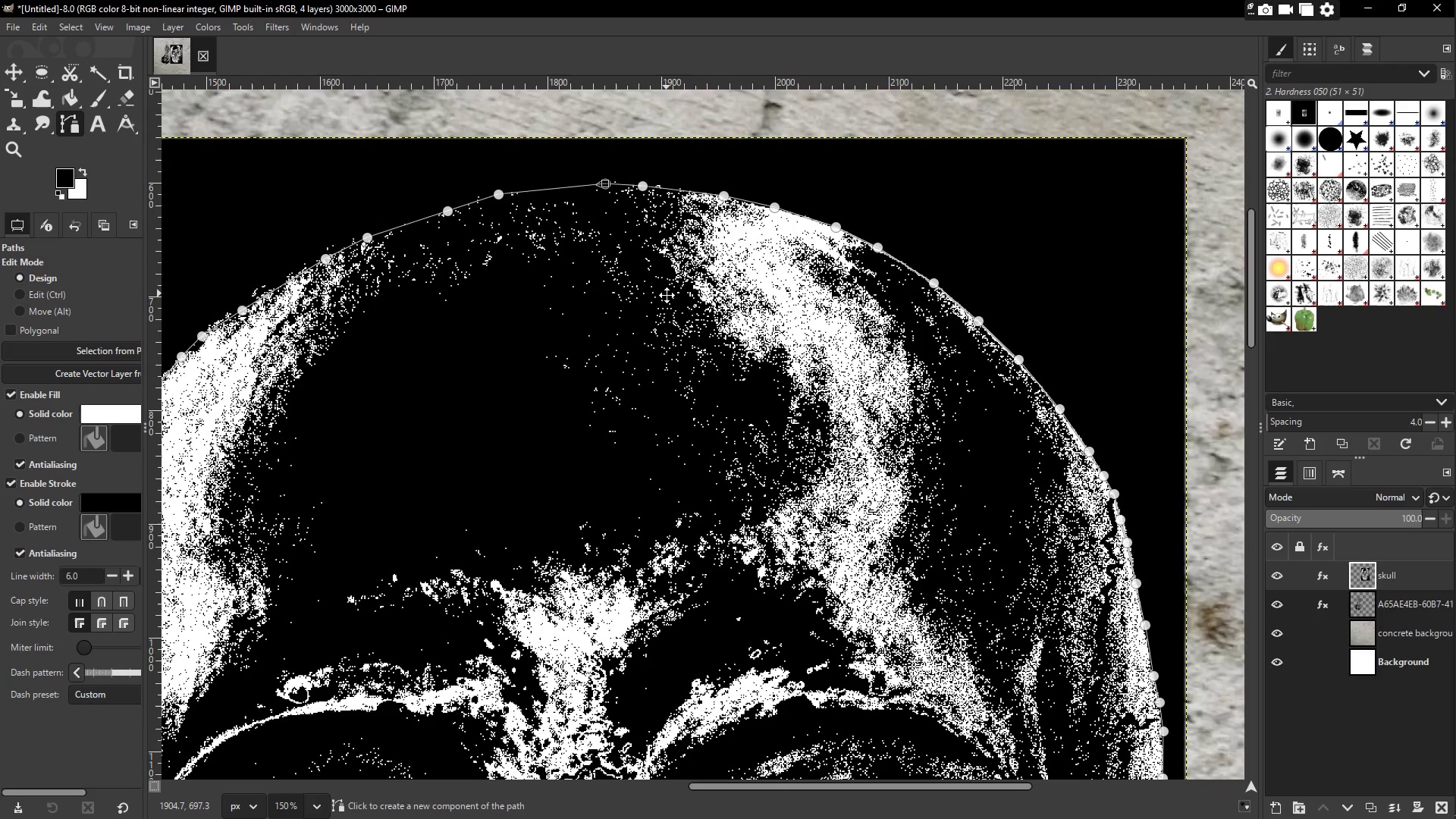 
hold_key(key=Space, duration=13.08)
 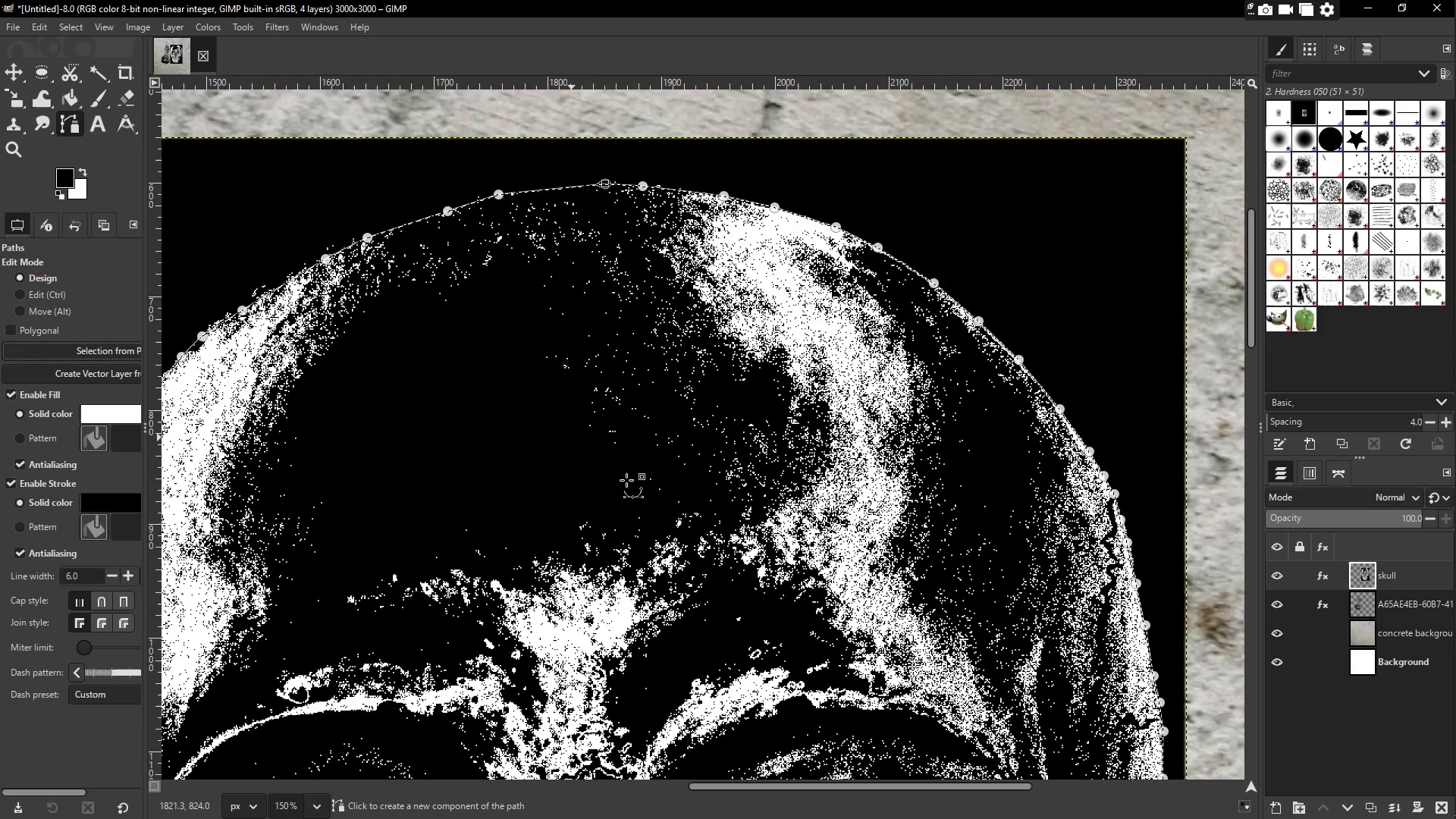 
left_click([69, 118])
 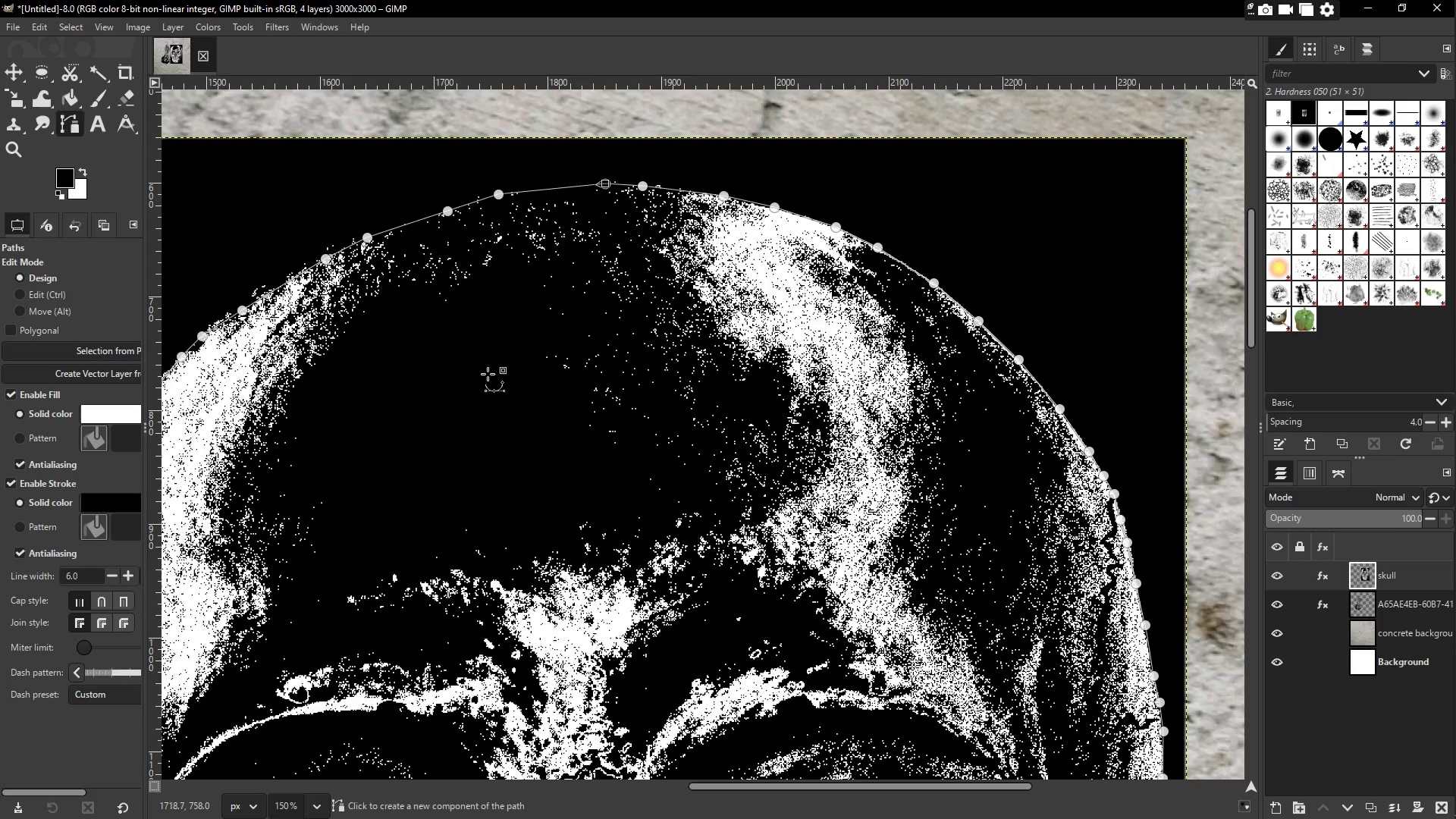 
right_click([488, 374])
 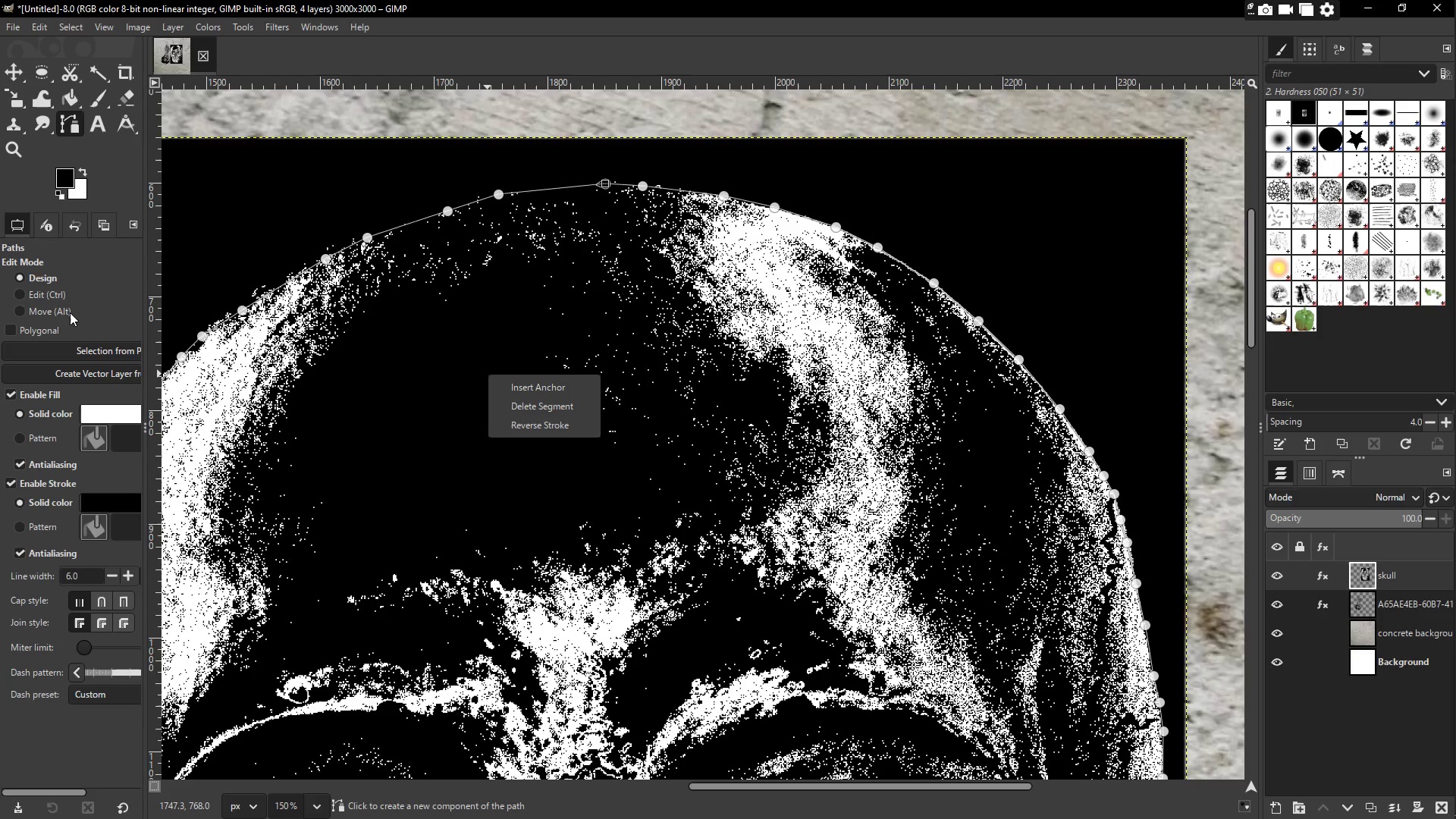 
double_click([85, 355])
 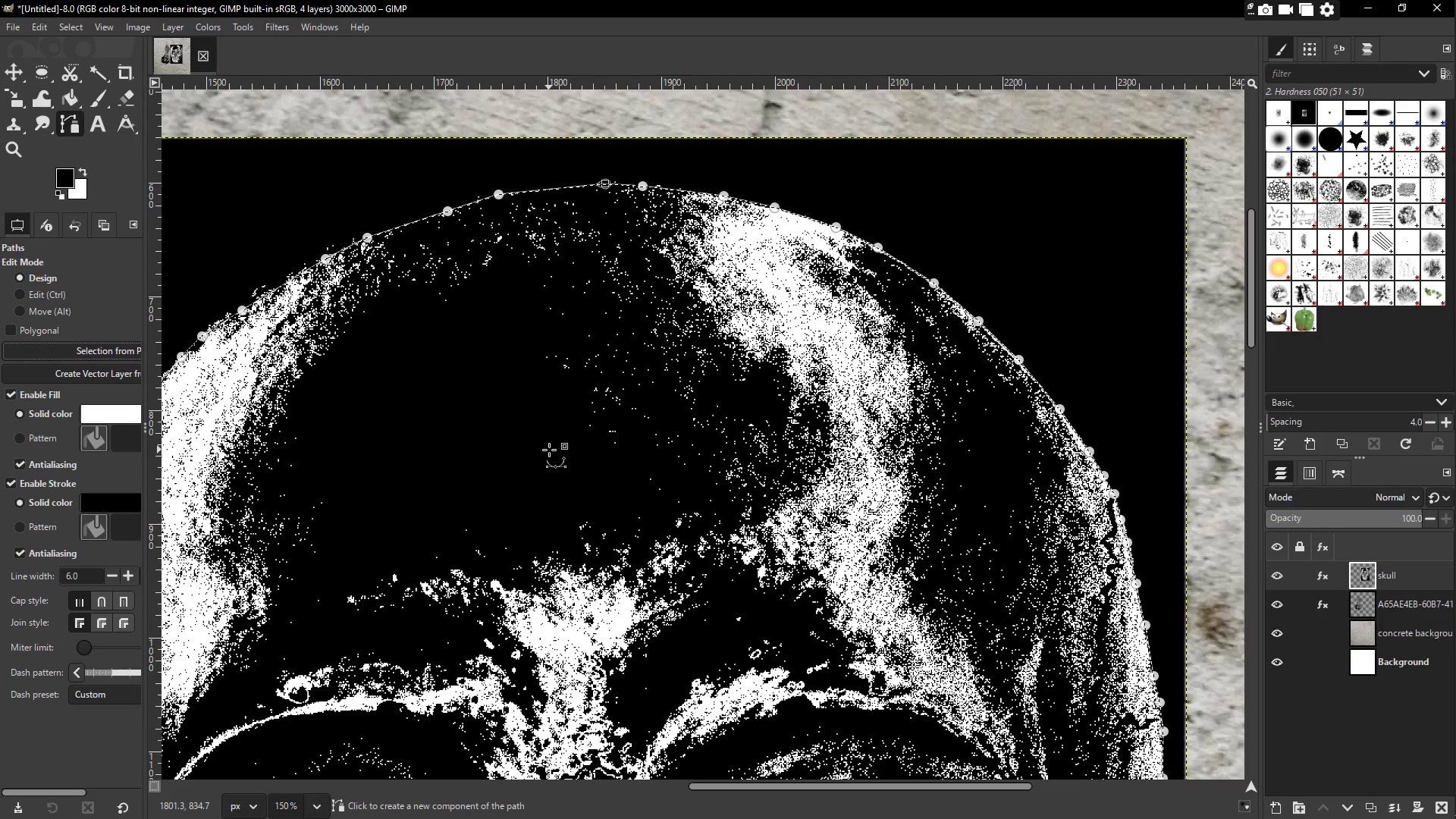 
key(Control+X)
 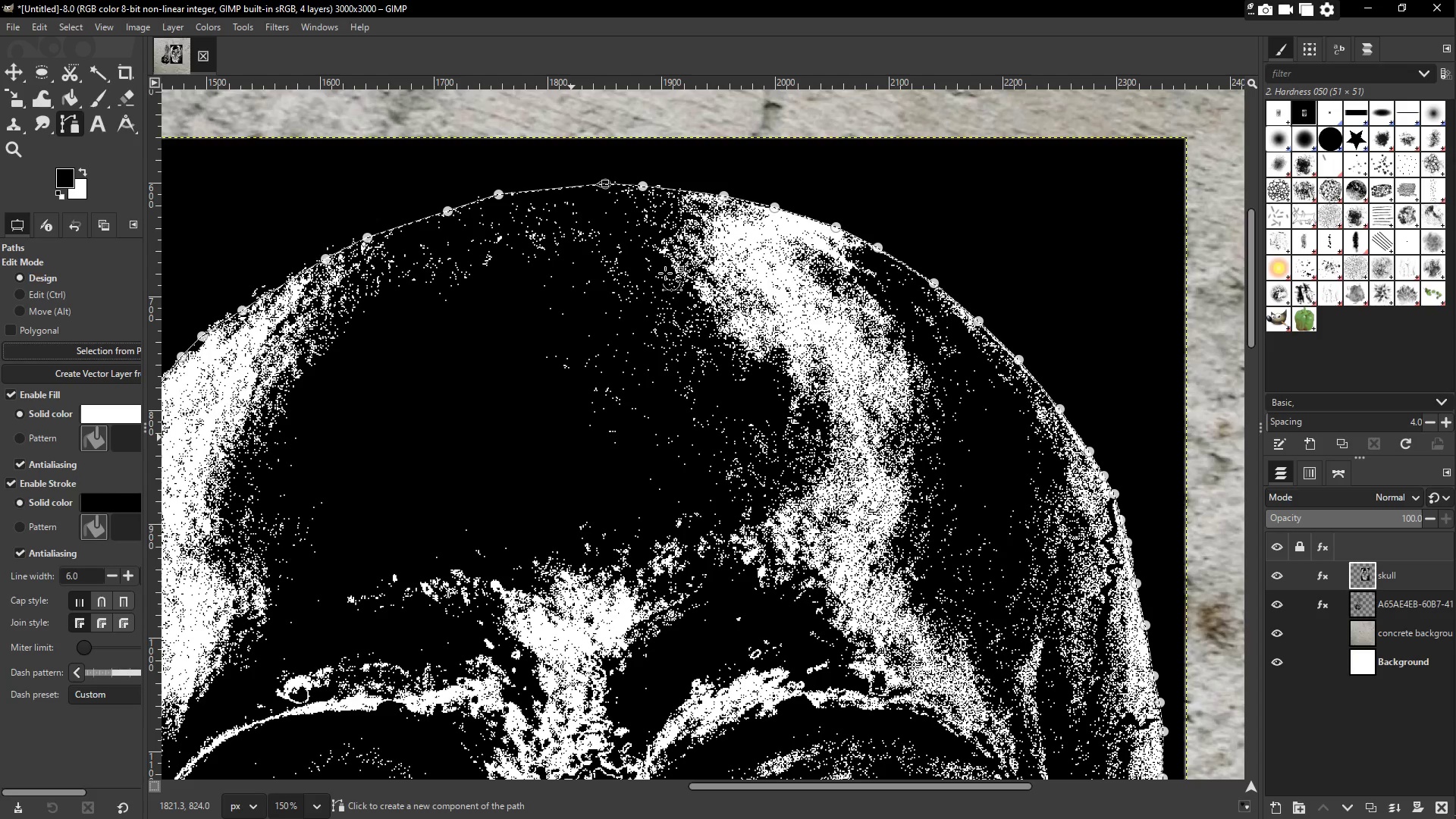 
hold_key(key=Space, duration=0.53)
 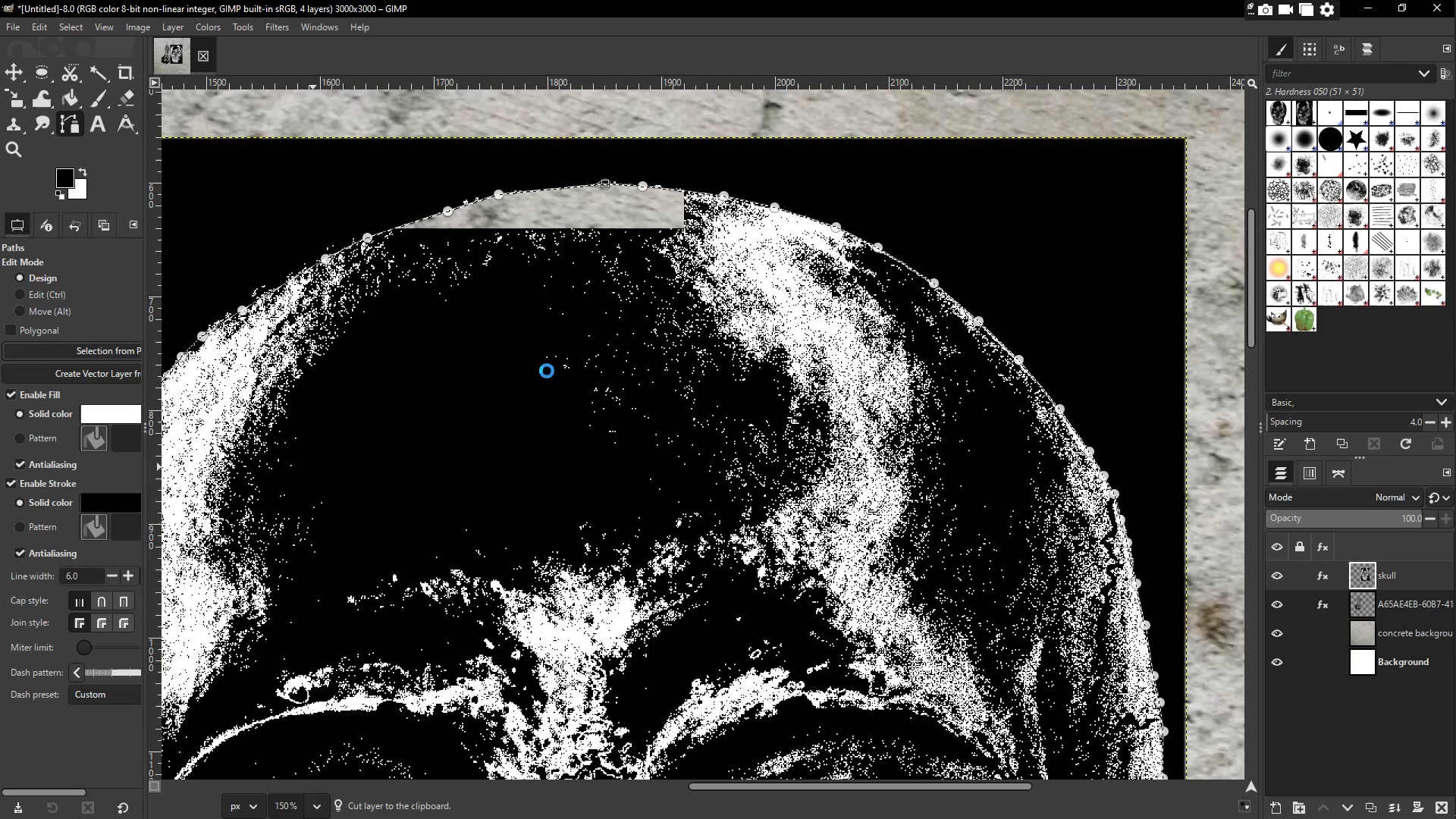 
wait(9.33)
 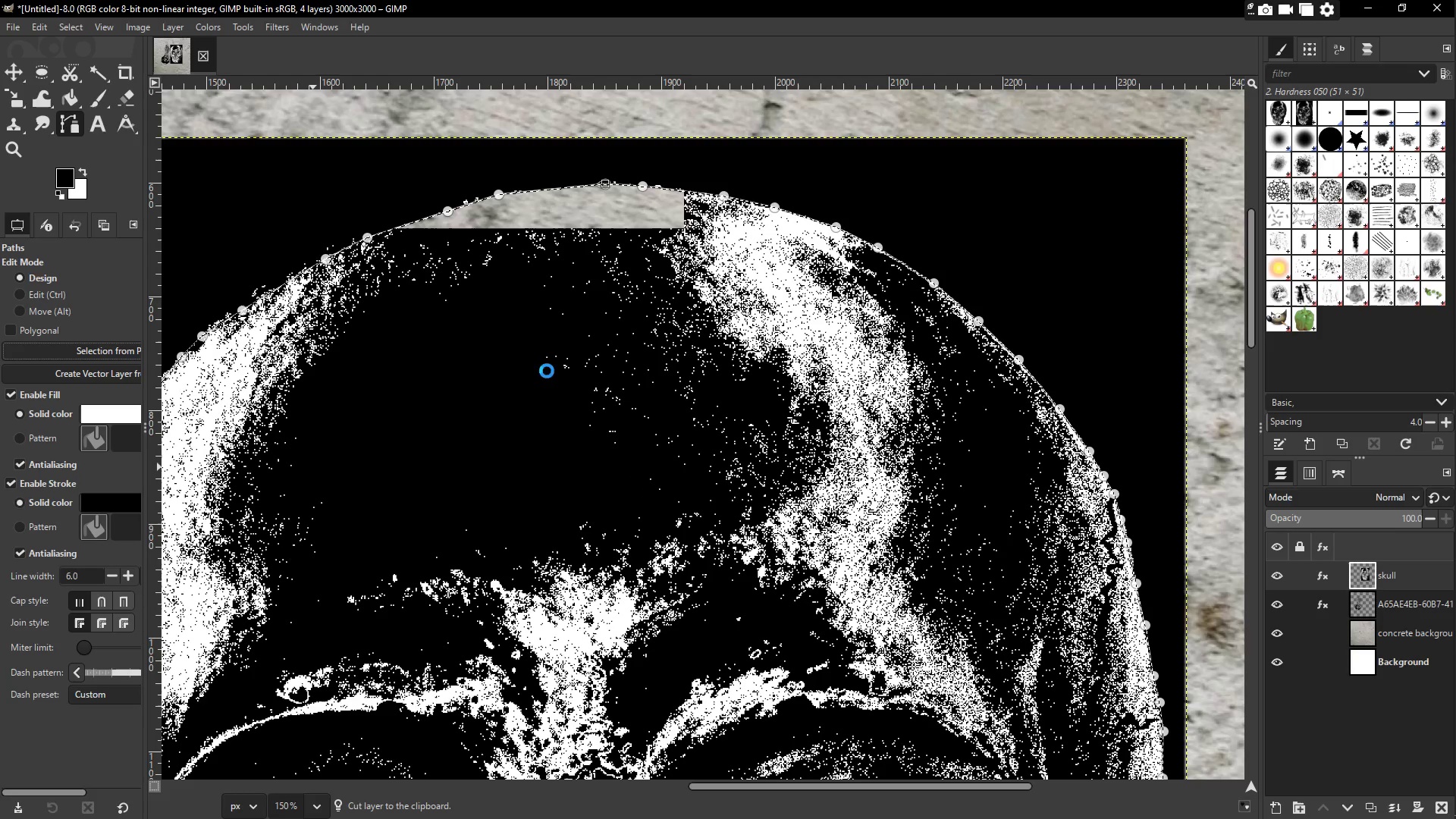 
scroll: coordinate [616, 419], scroll_direction: down, amount: 13.0
 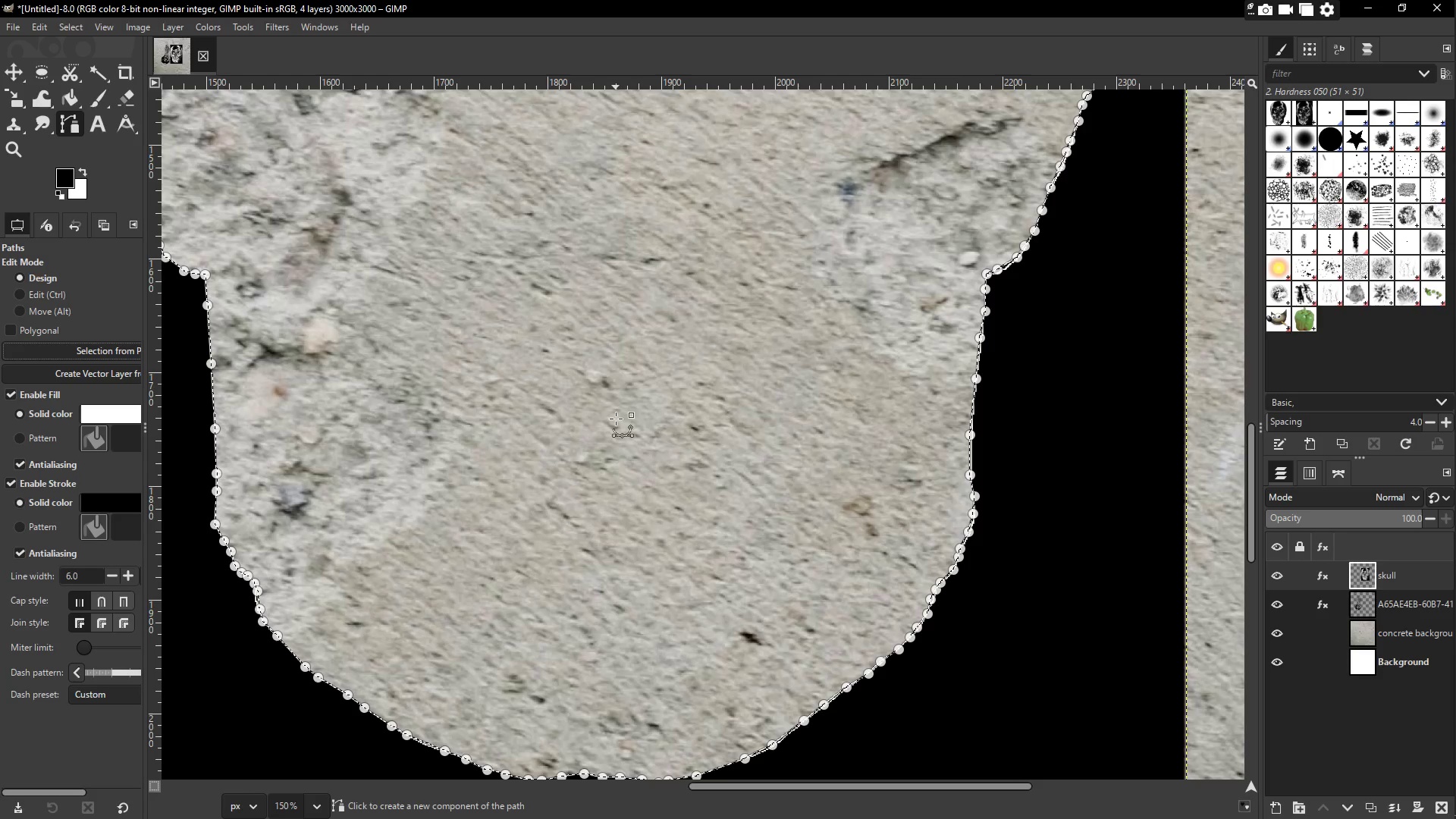 
key(Control+V)
 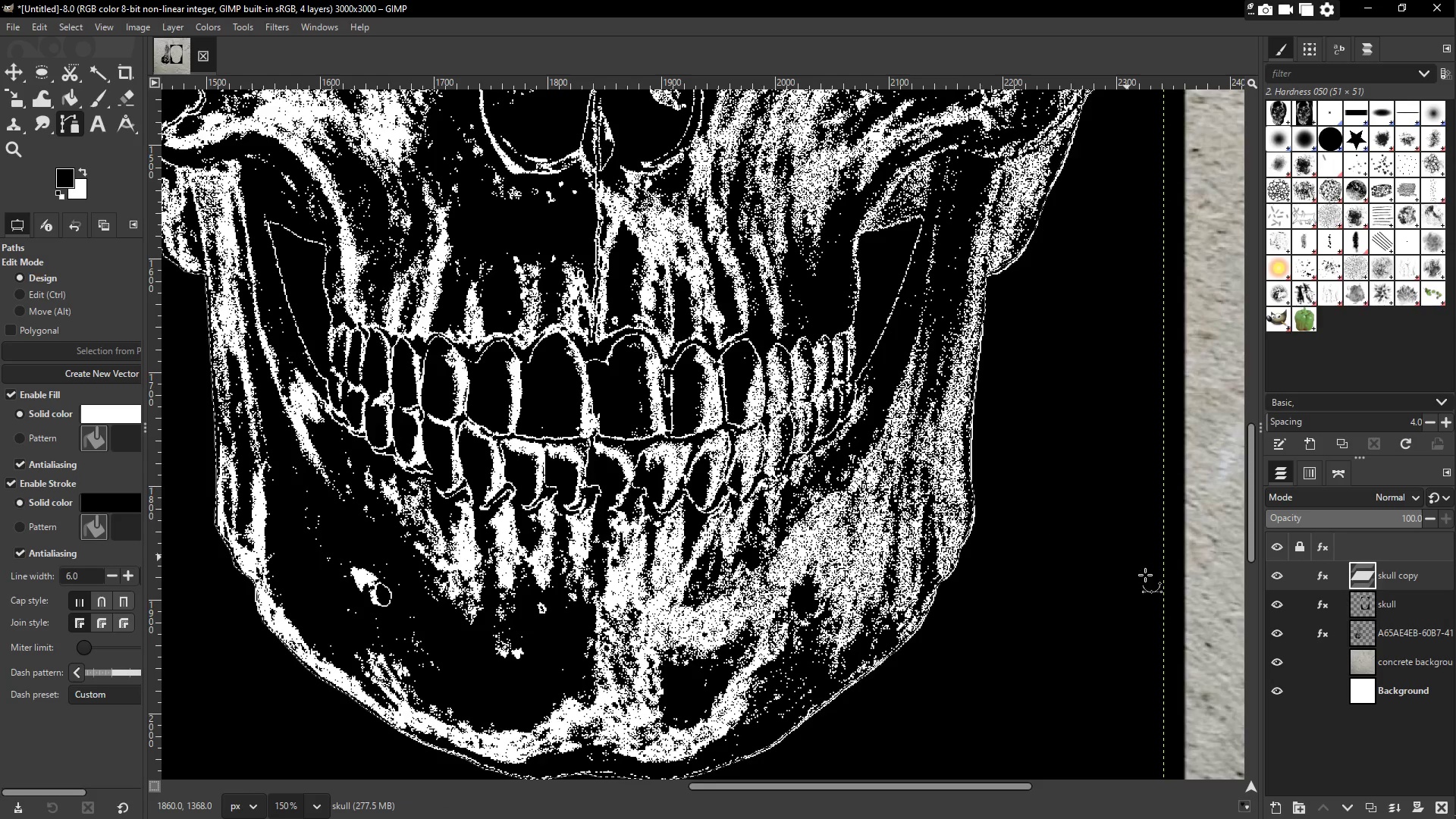 
left_click([1399, 604])
 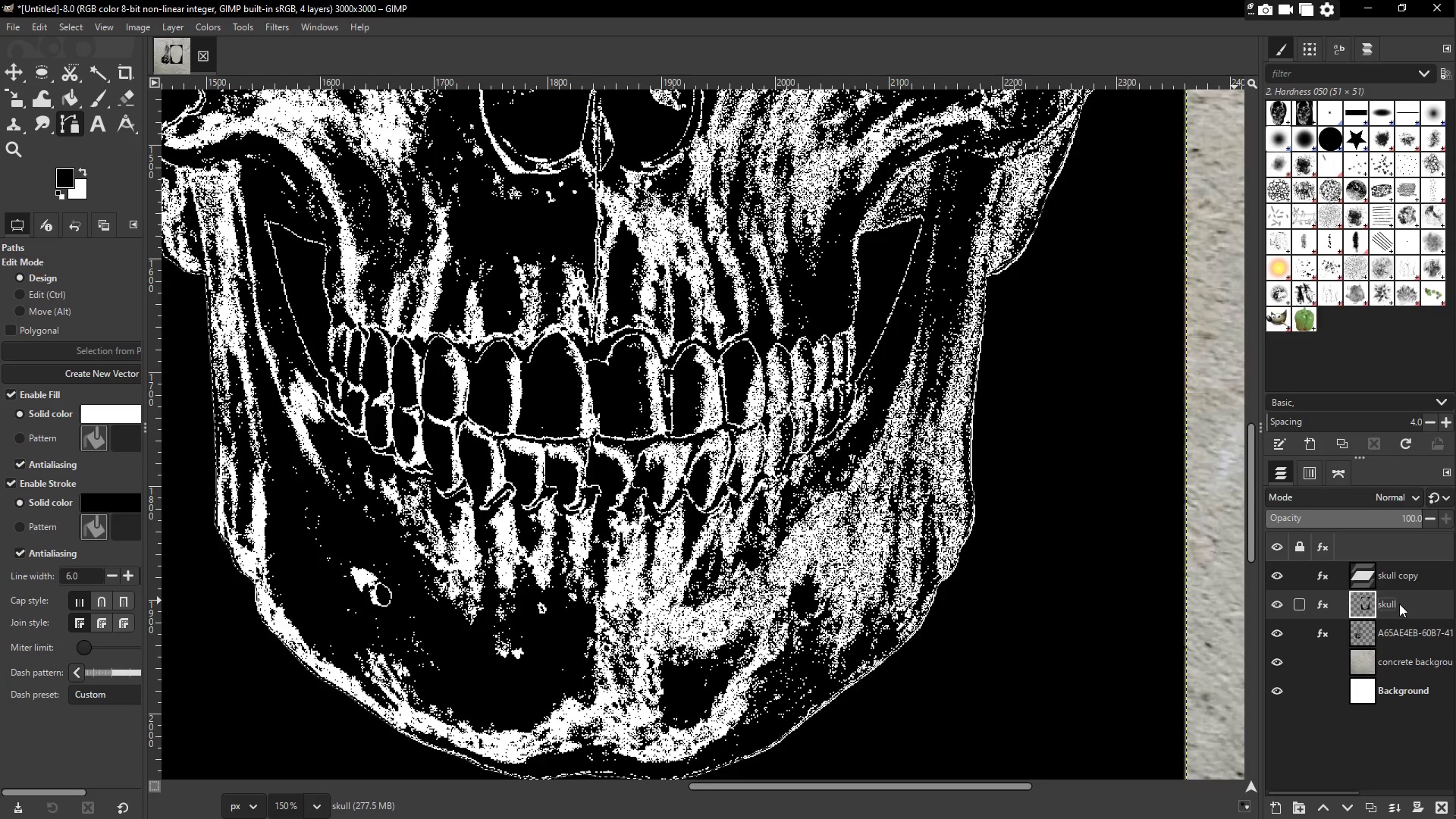 
key(Delete)
 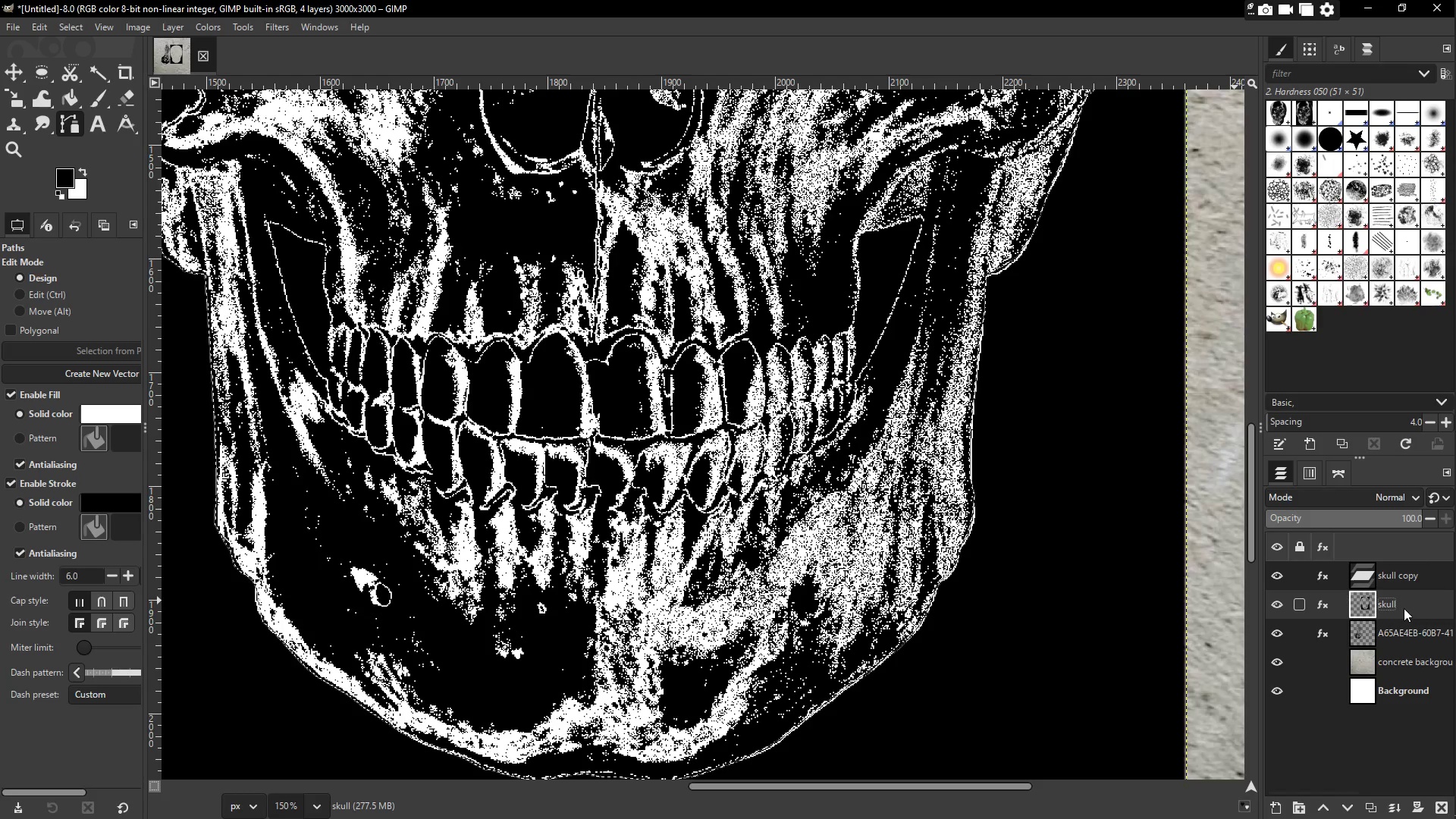 
wait(5.5)
 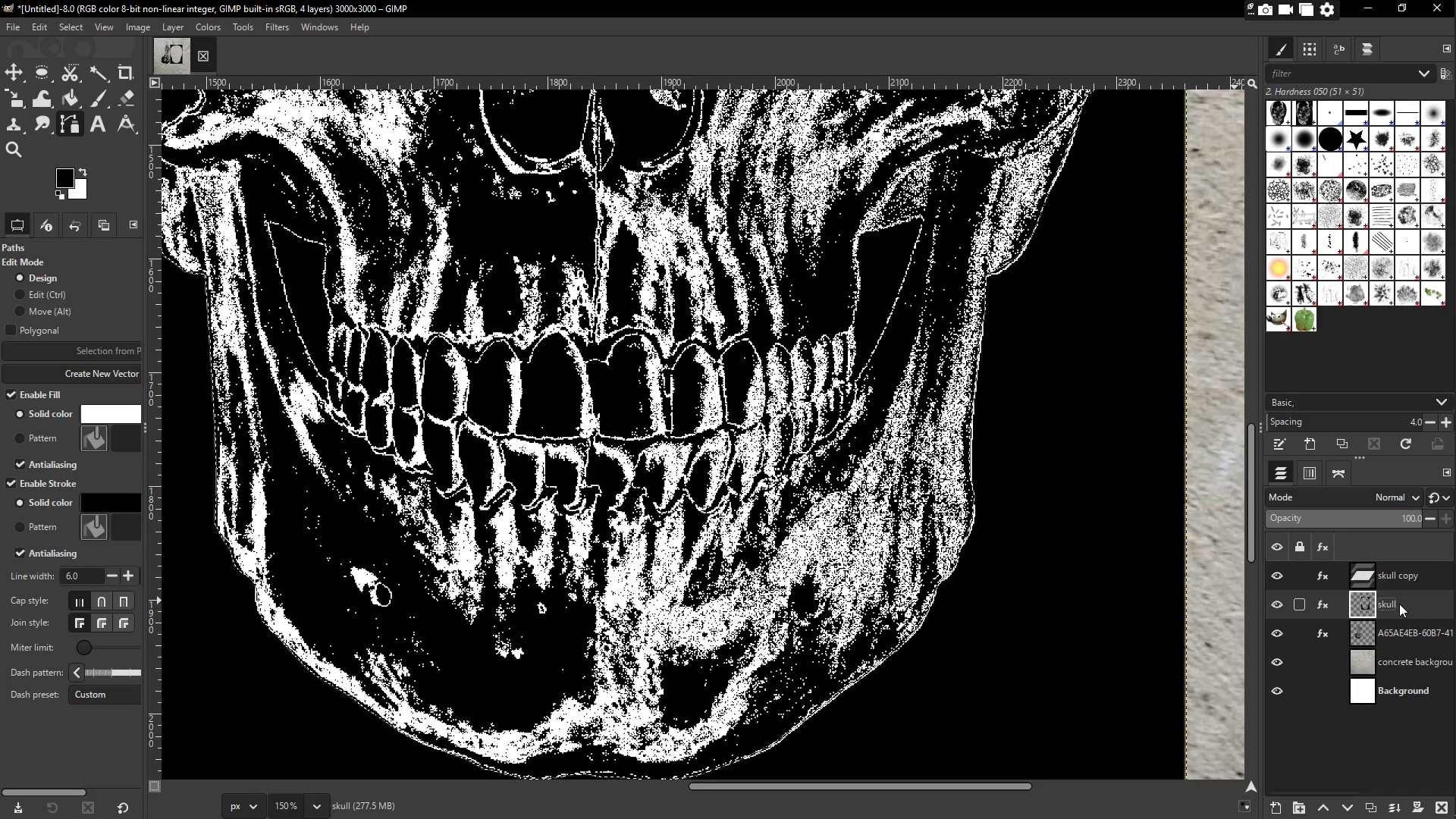 
left_click([1411, 608])
 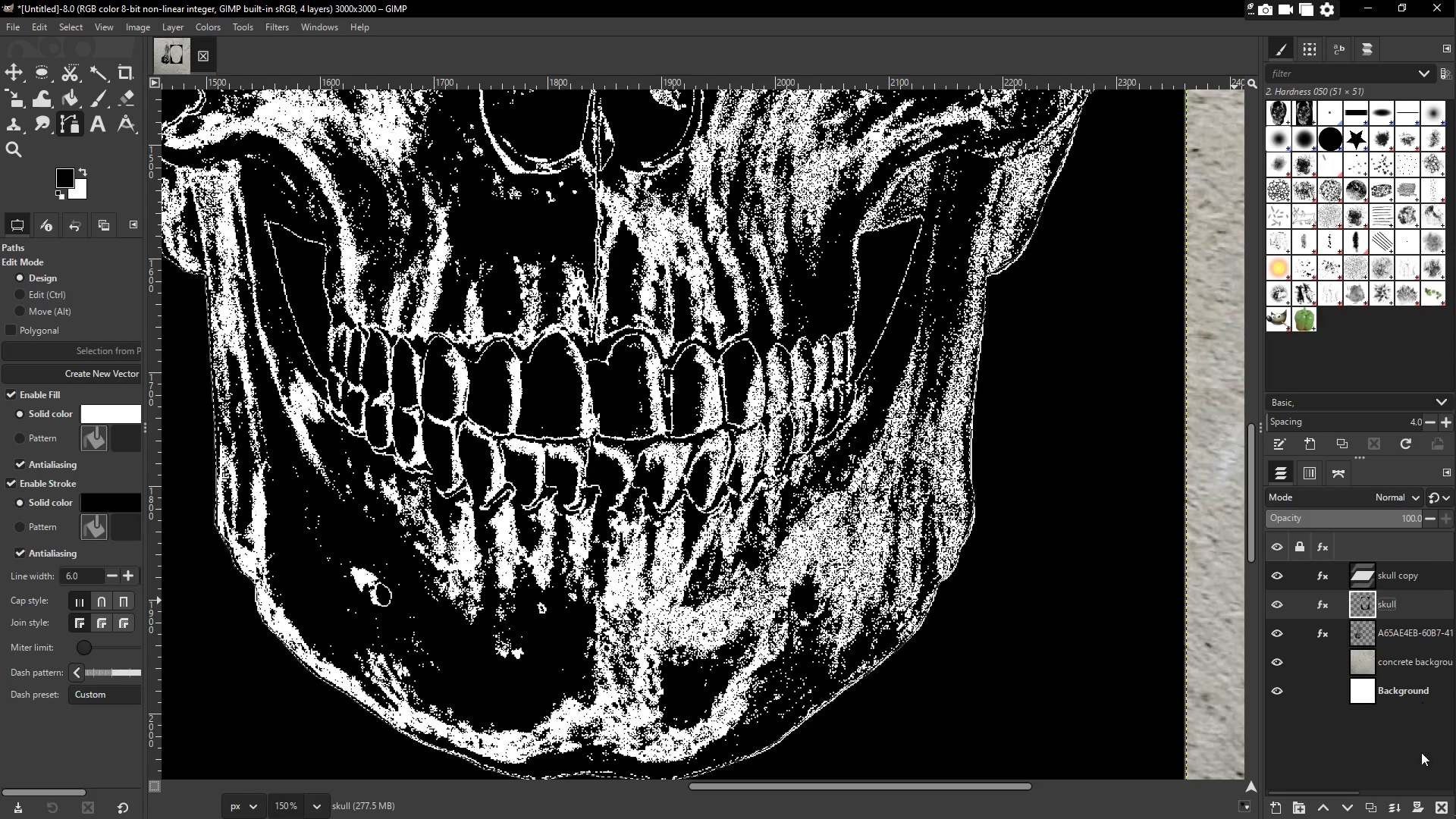 
left_click([1437, 803])
 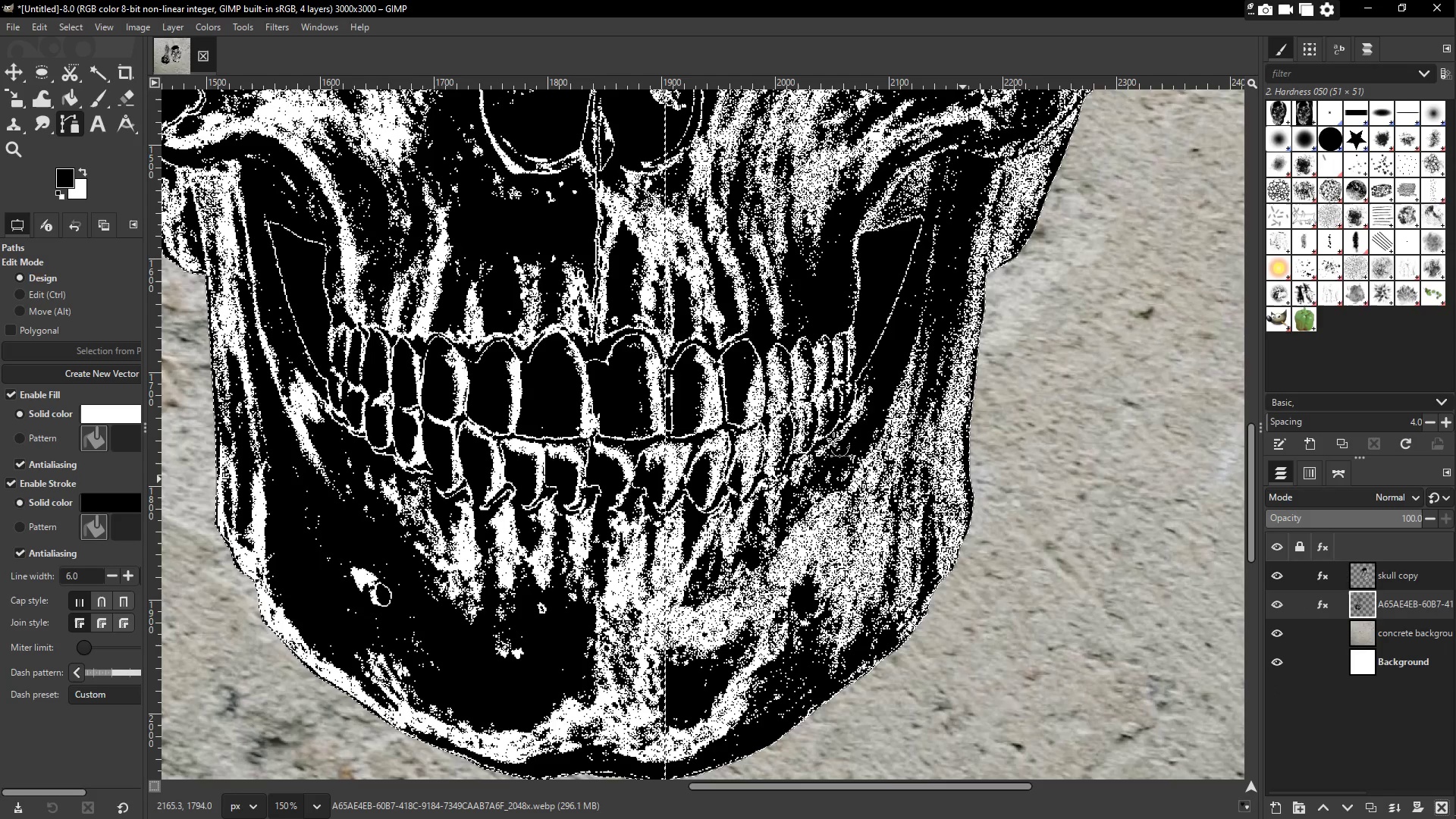 
scroll: coordinate [822, 388], scroll_direction: up, amount: 16.0
 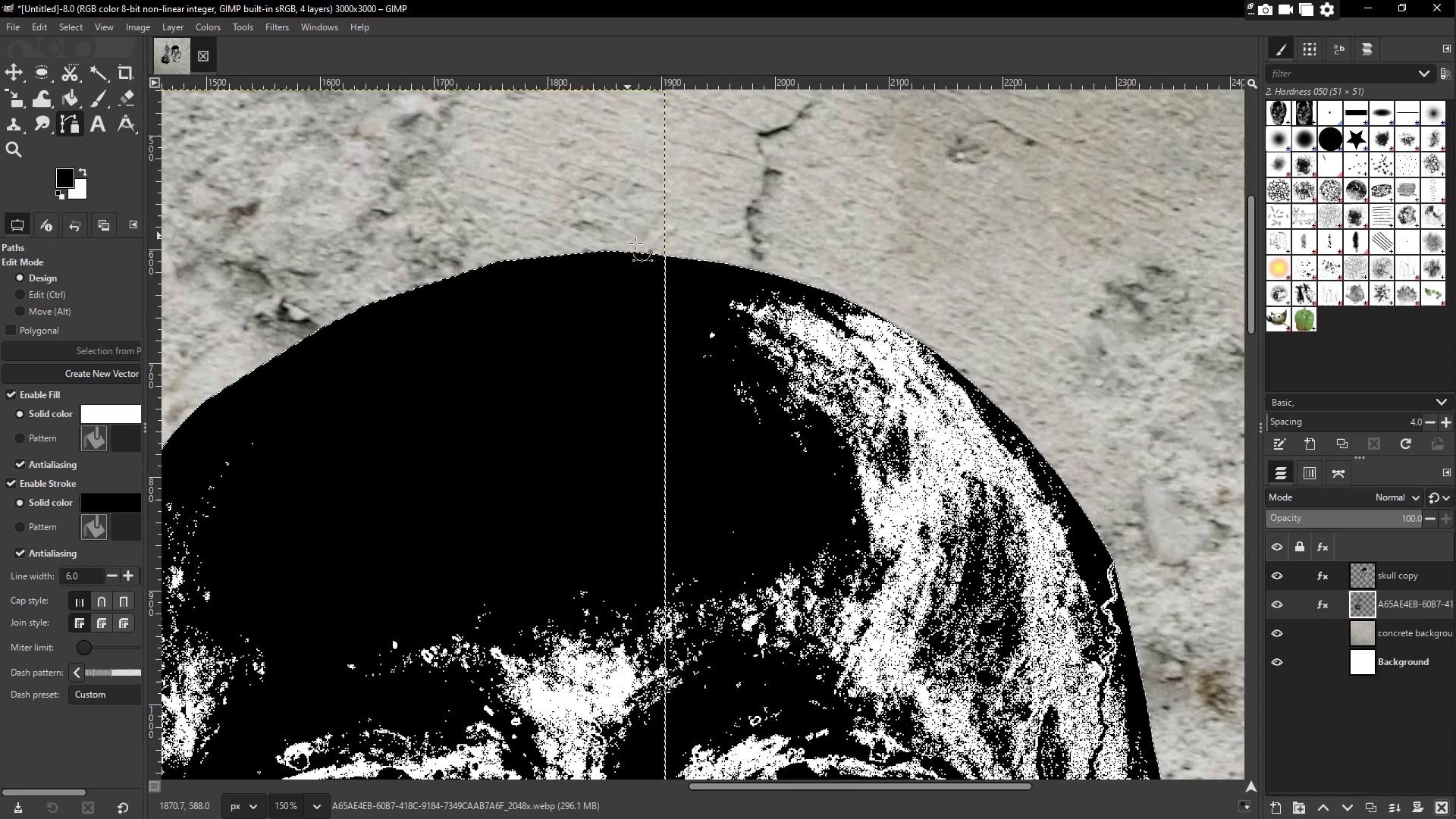 
scroll: coordinate [610, 391], scroll_direction: down, amount: 8.0
 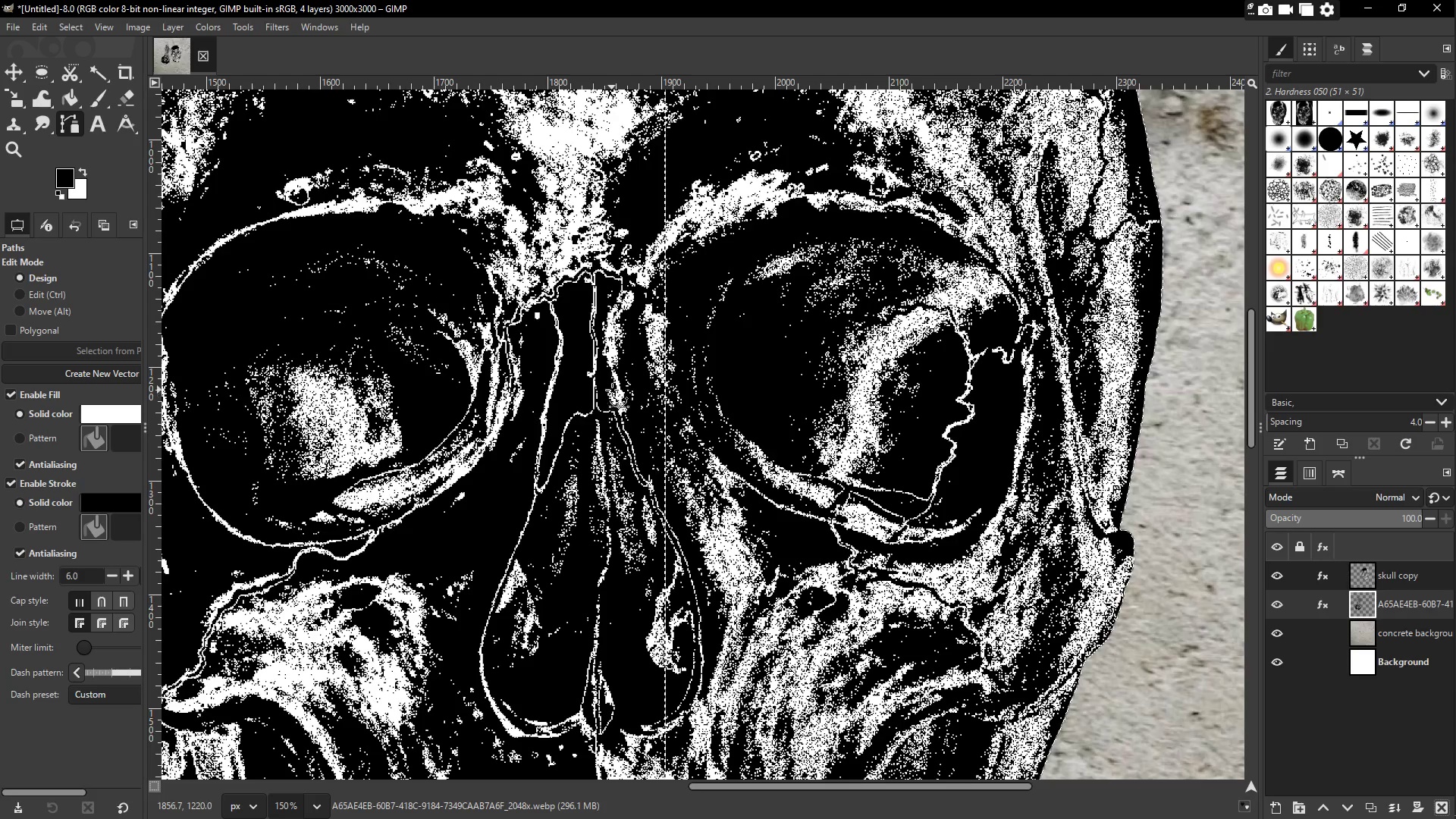 
hold_key(key=Space, duration=0.55)
 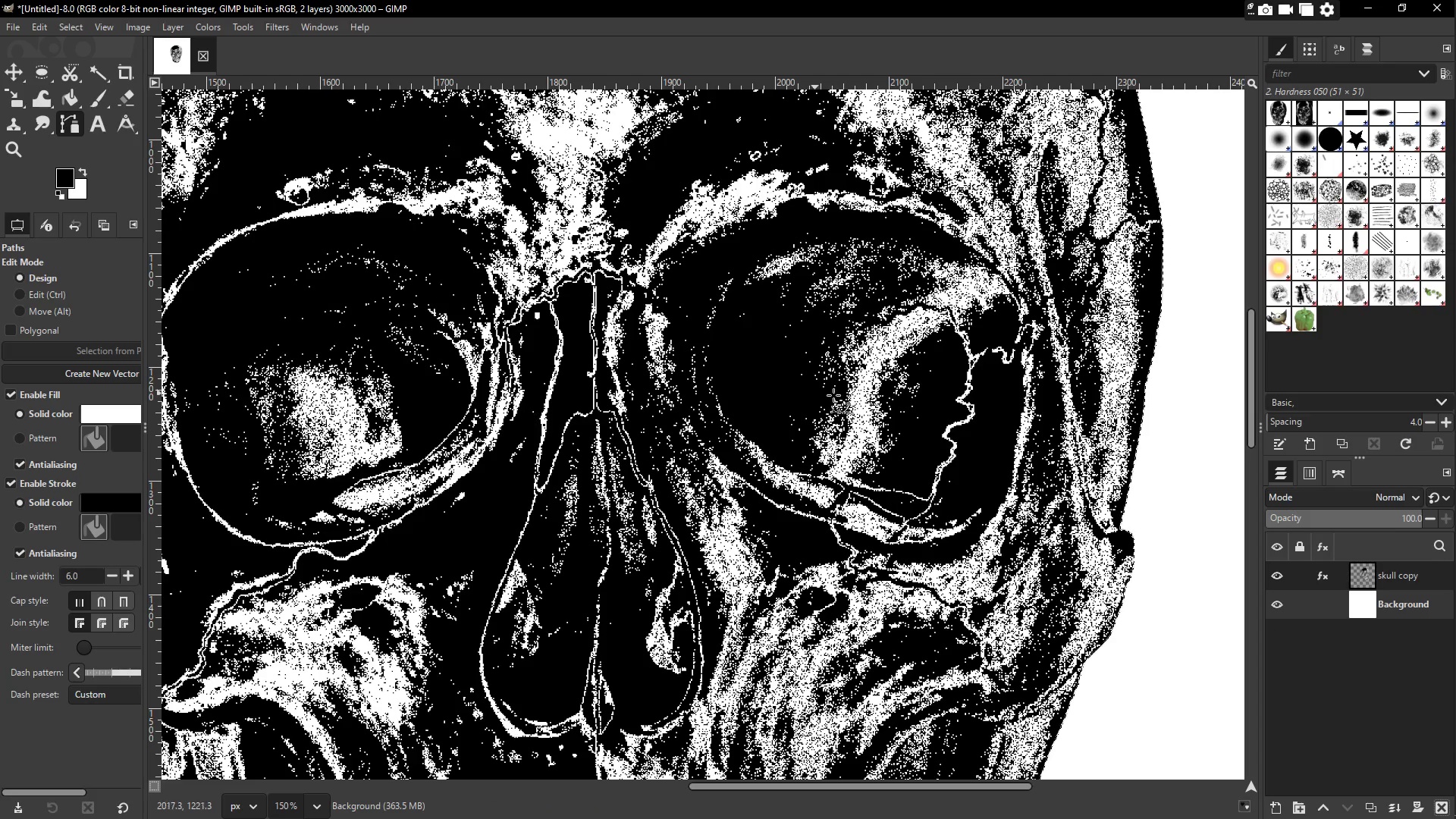 
hold_key(key=ControlLeft, duration=0.73)
 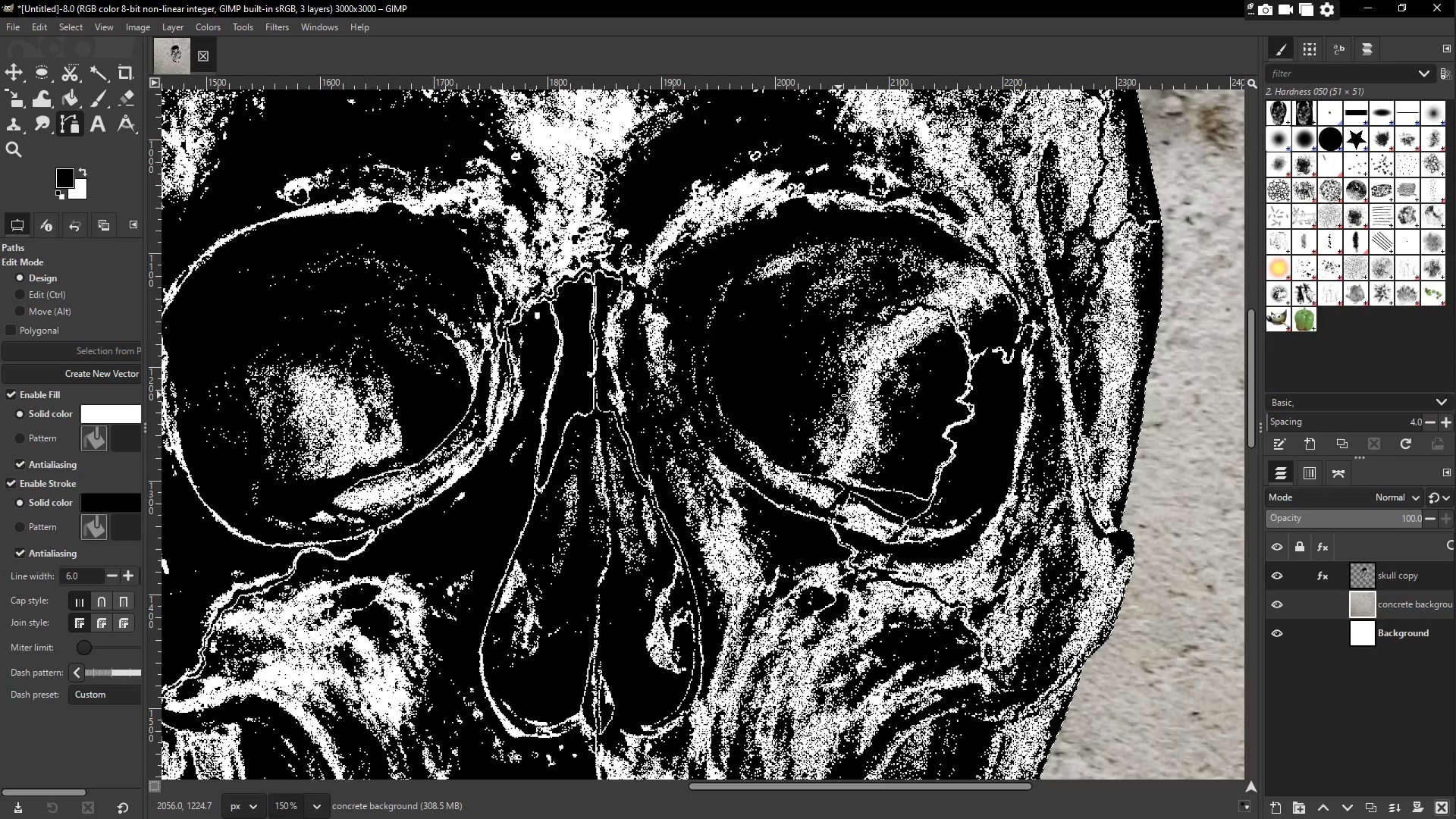 
key(Z)
 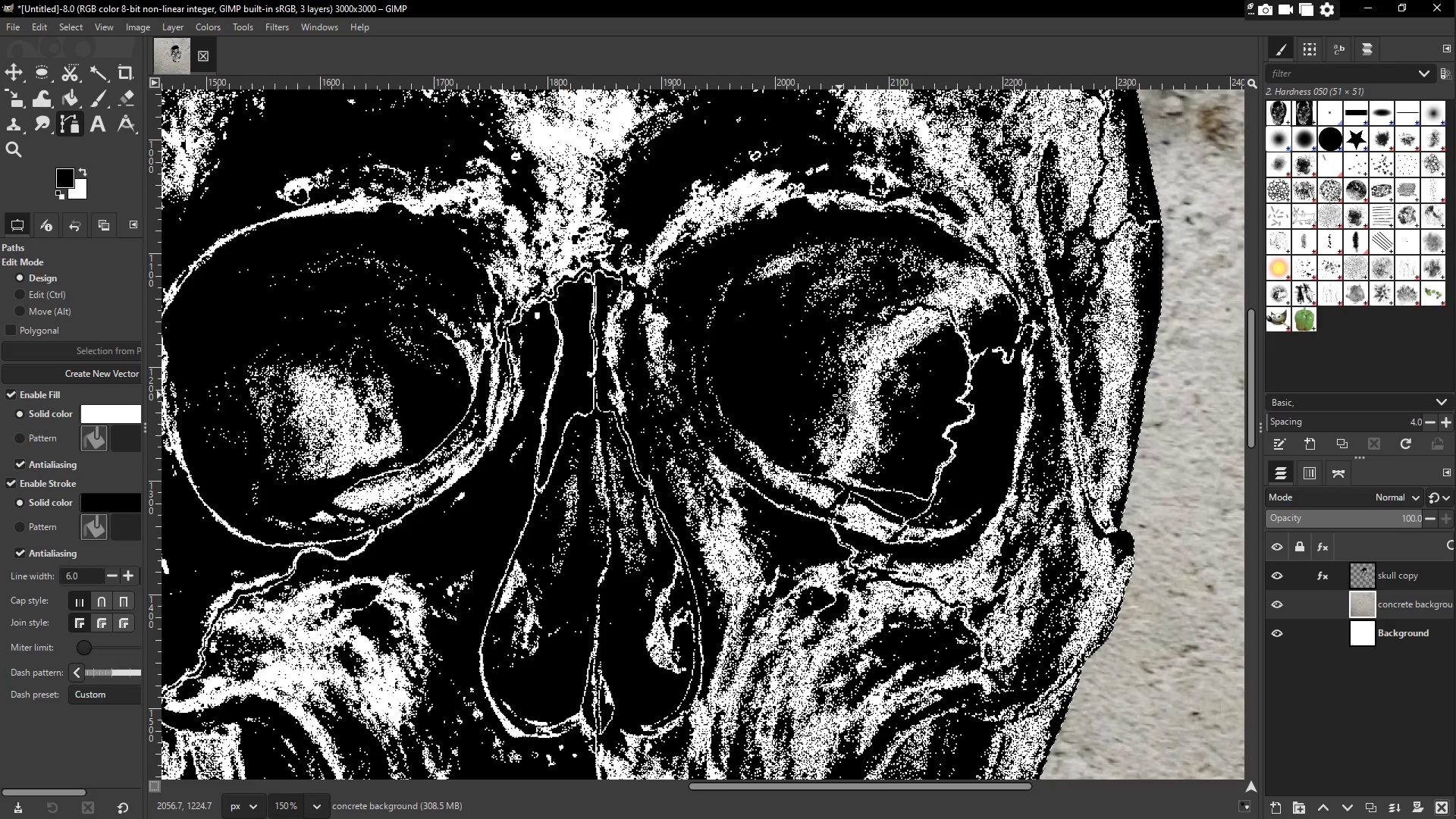 
key(Control+Z)
 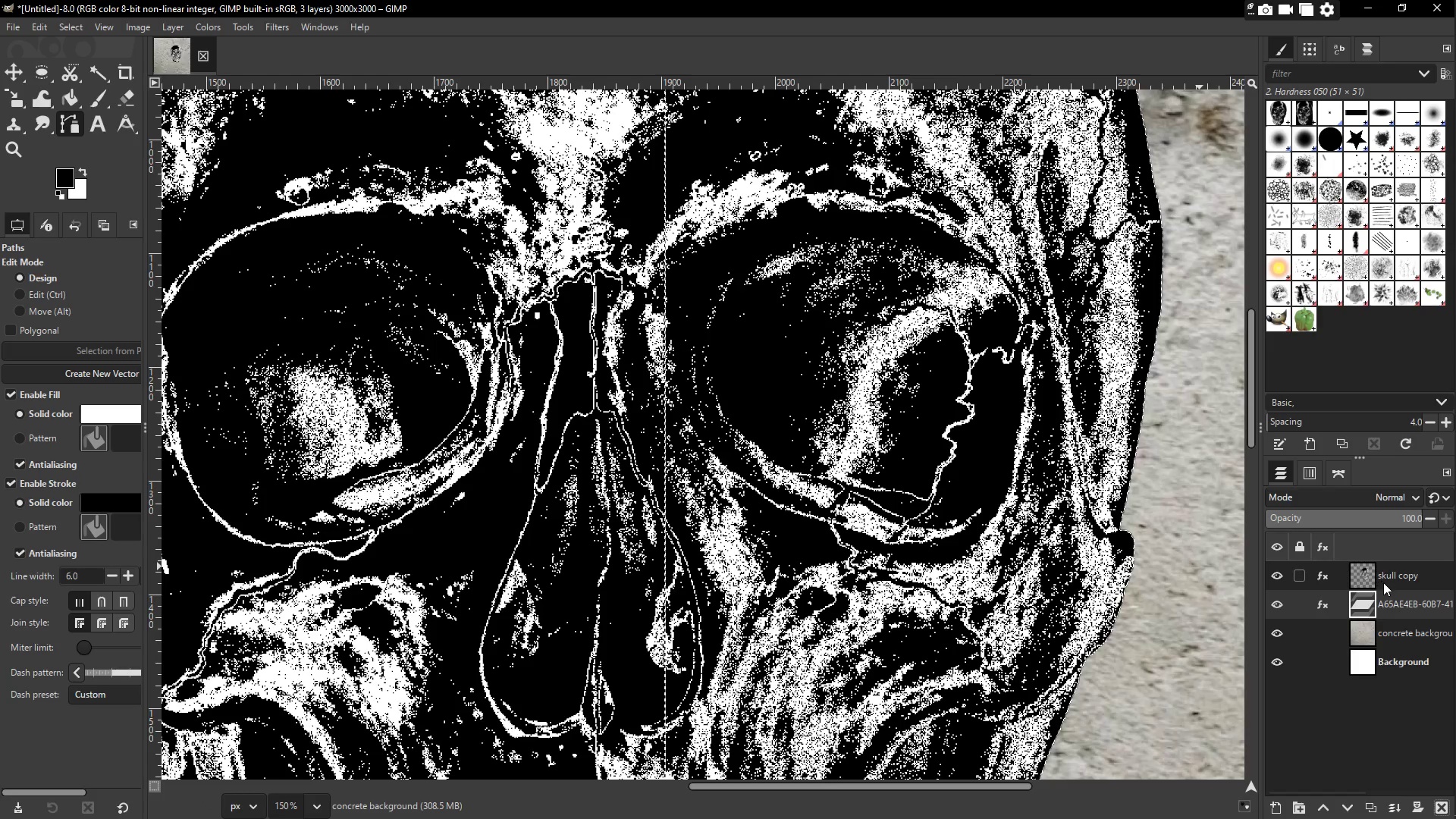 
left_click([1389, 579])
 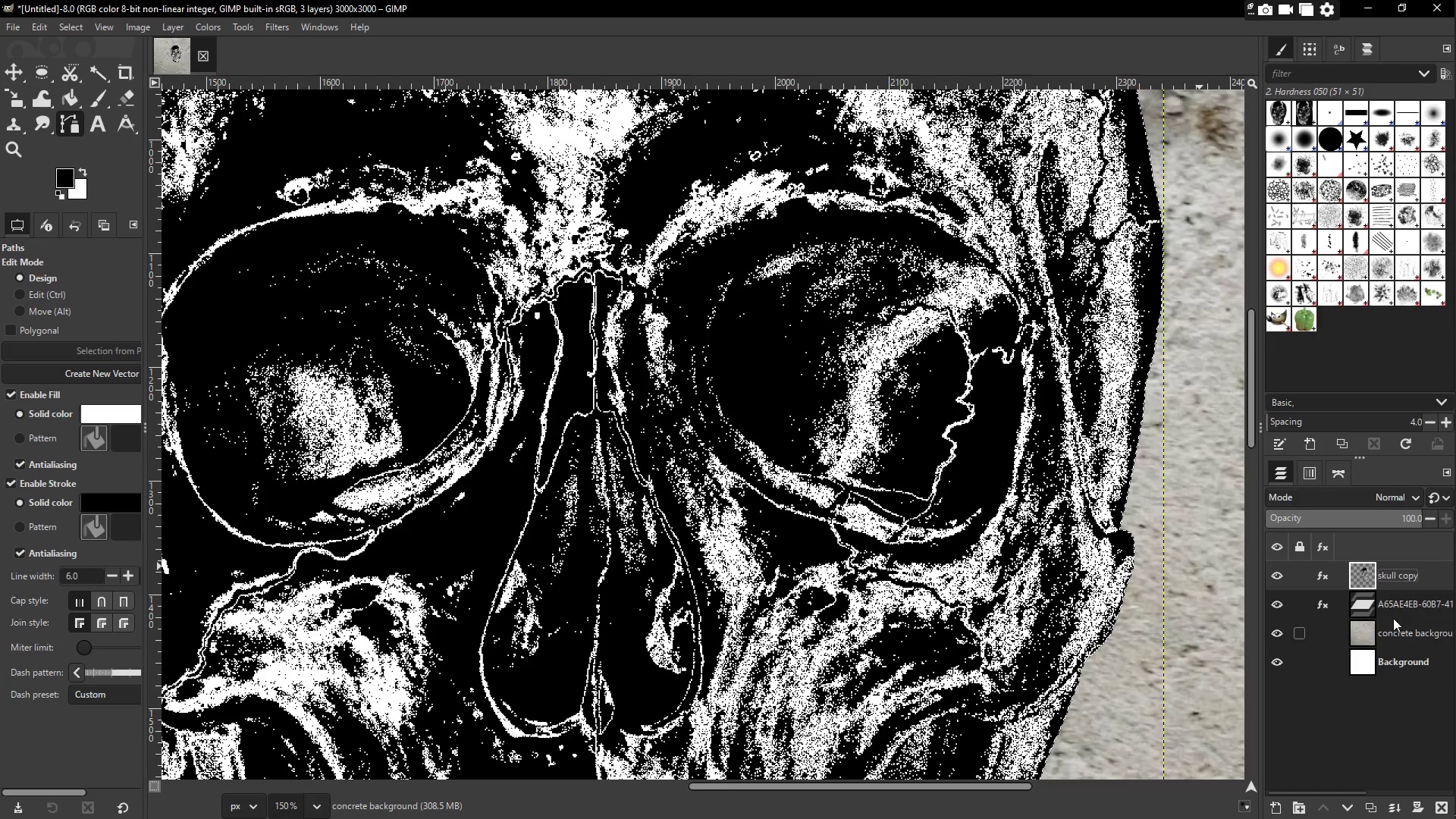 
scroll: coordinate [559, 466], scroll_direction: up, amount: 4.0
 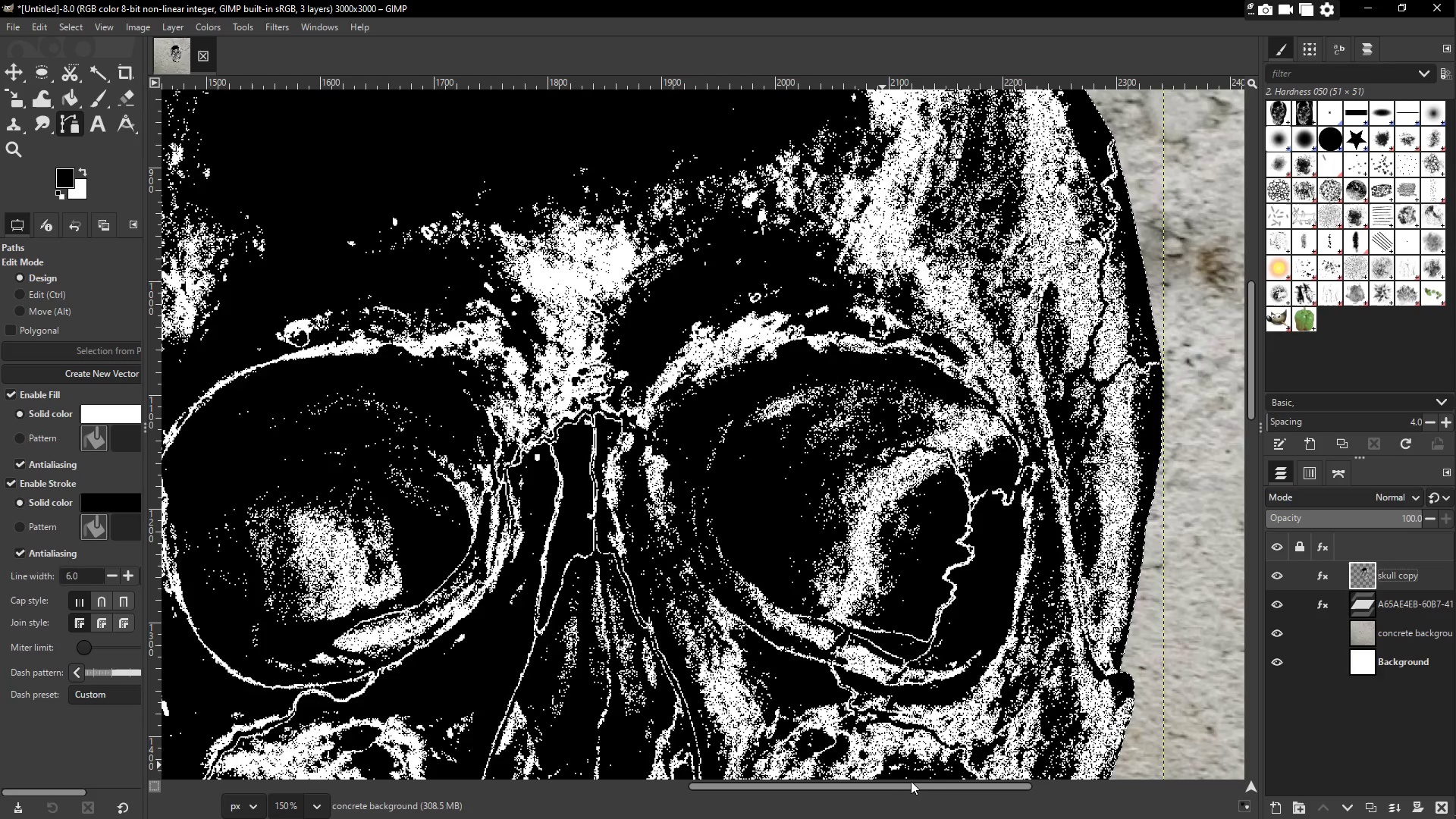 
left_click_drag(start_coordinate=[914, 787], to_coordinate=[695, 786])
 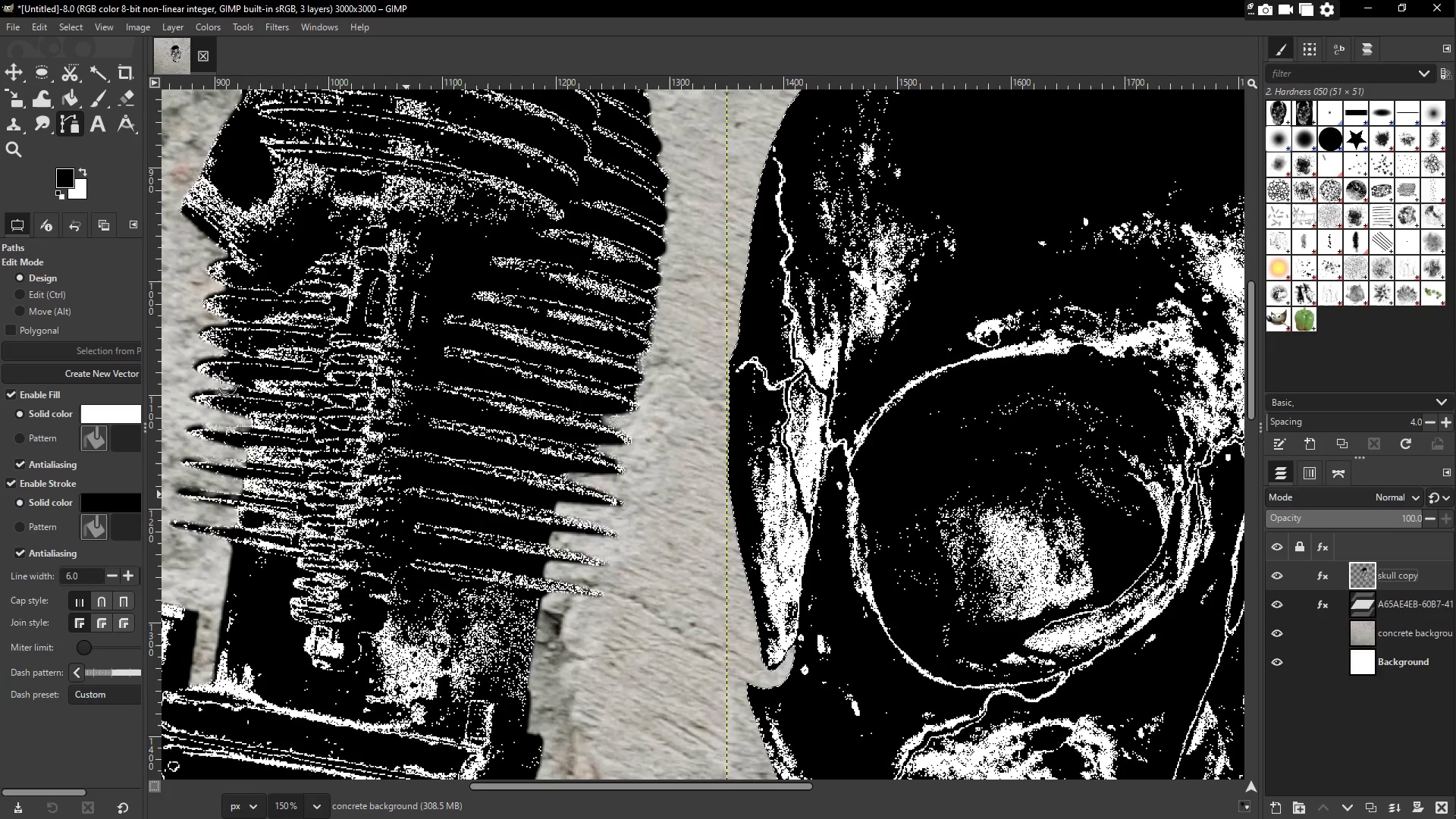 
key(Z)
 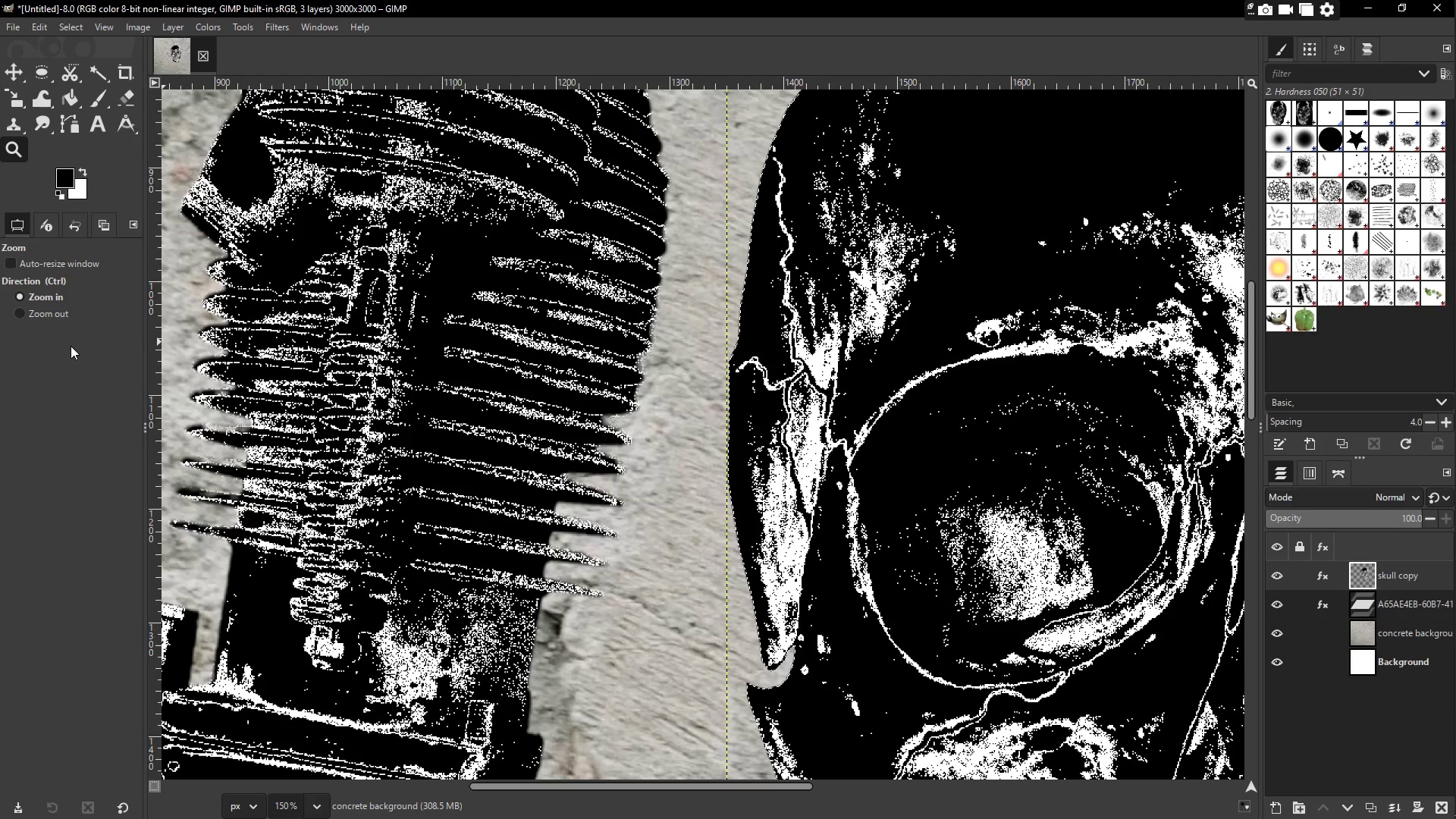 
double_click([548, 359])
 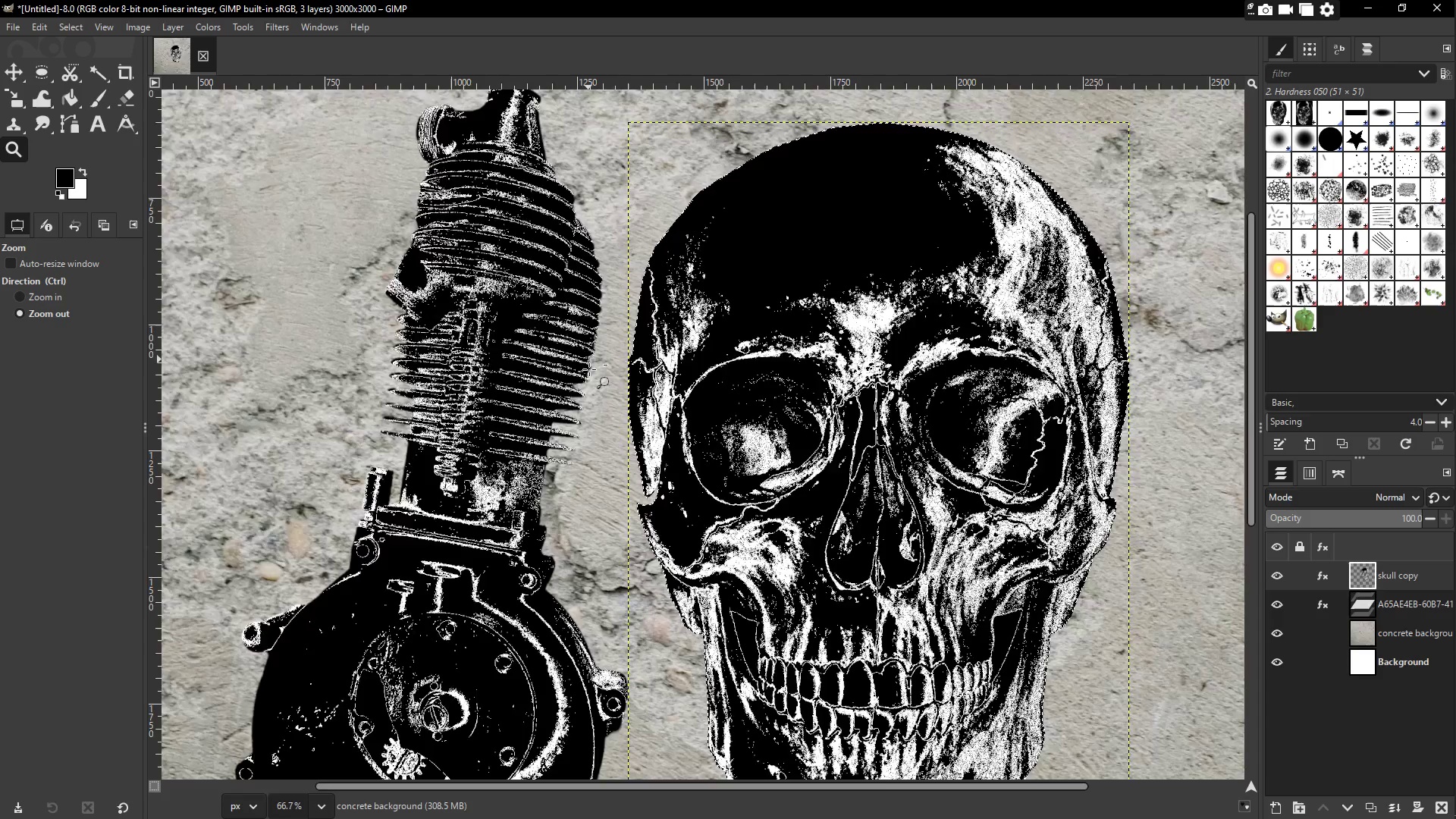 
triple_click([610, 388])
 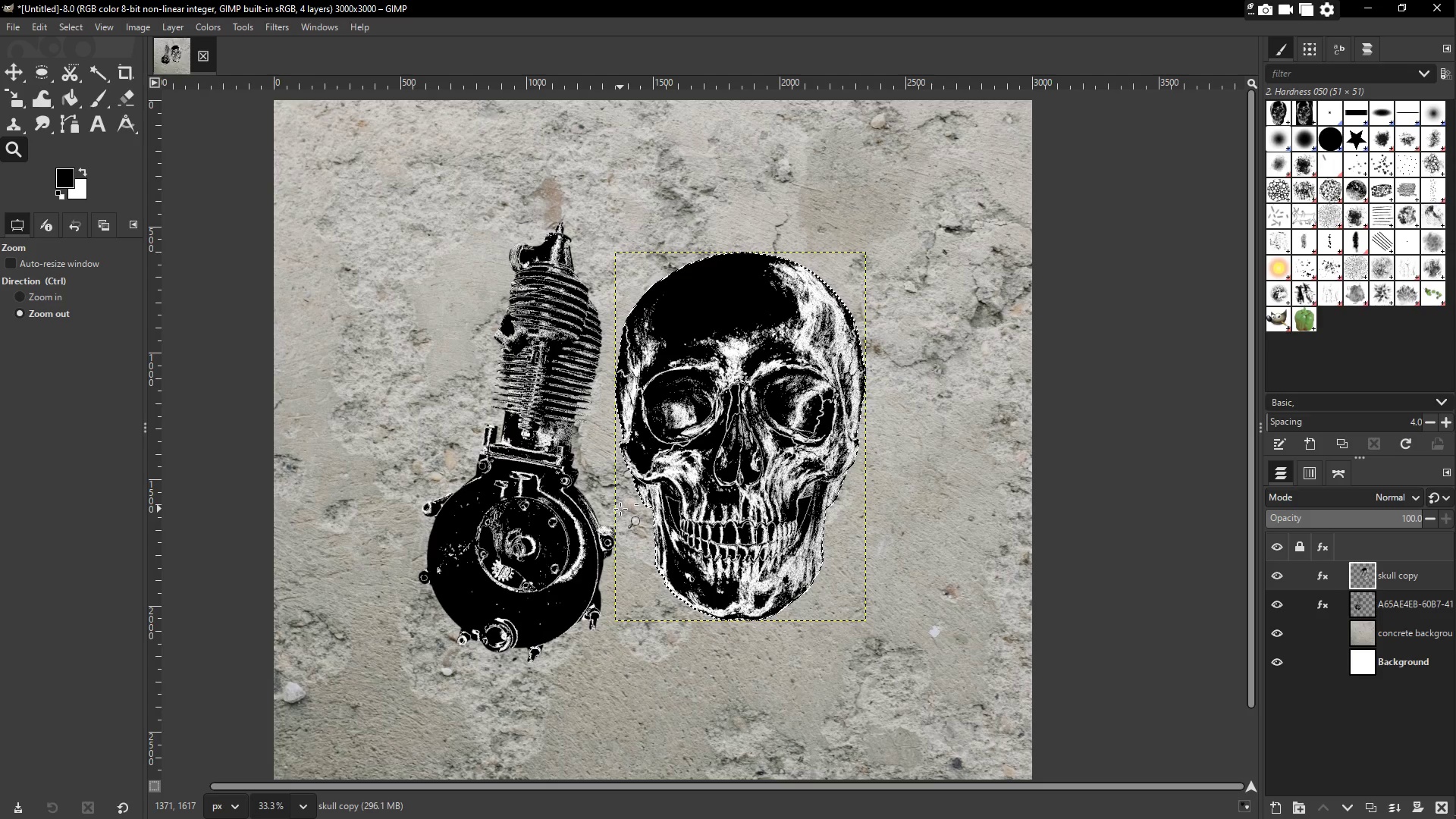 
wait(23.03)
 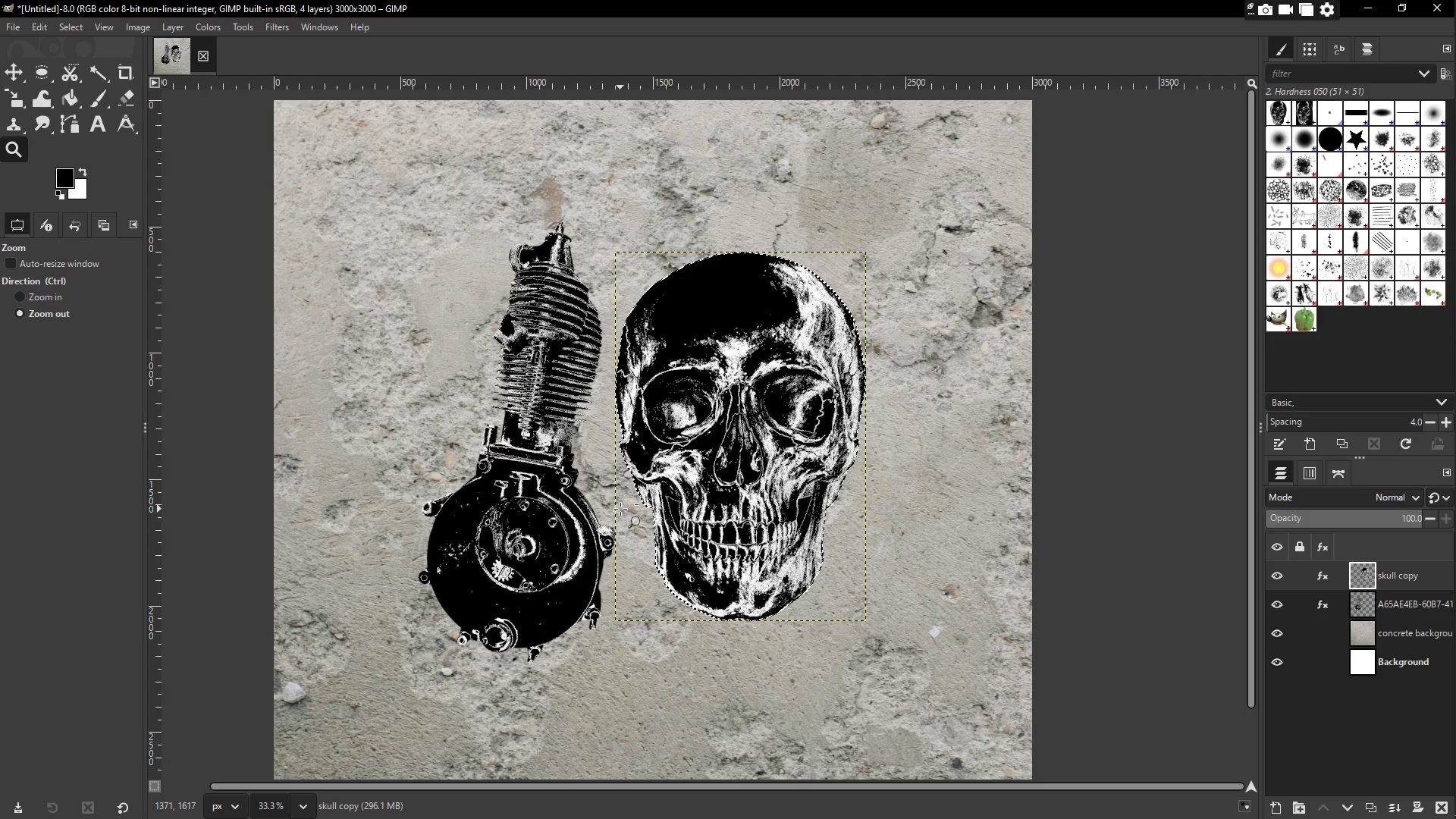 
left_click([1405, 647])
 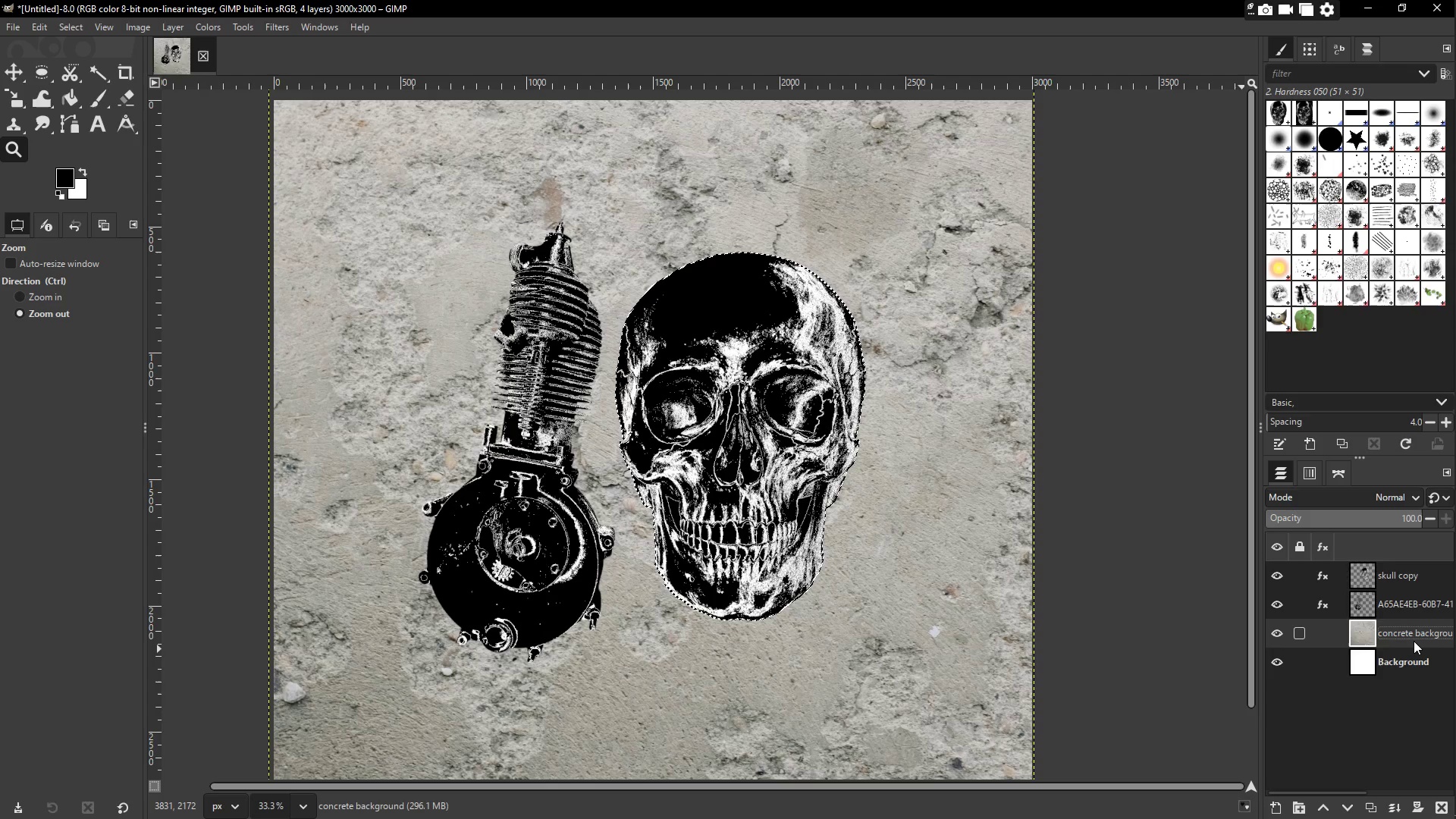 
left_click_drag(start_coordinate=[1417, 641], to_coordinate=[1414, 566])
 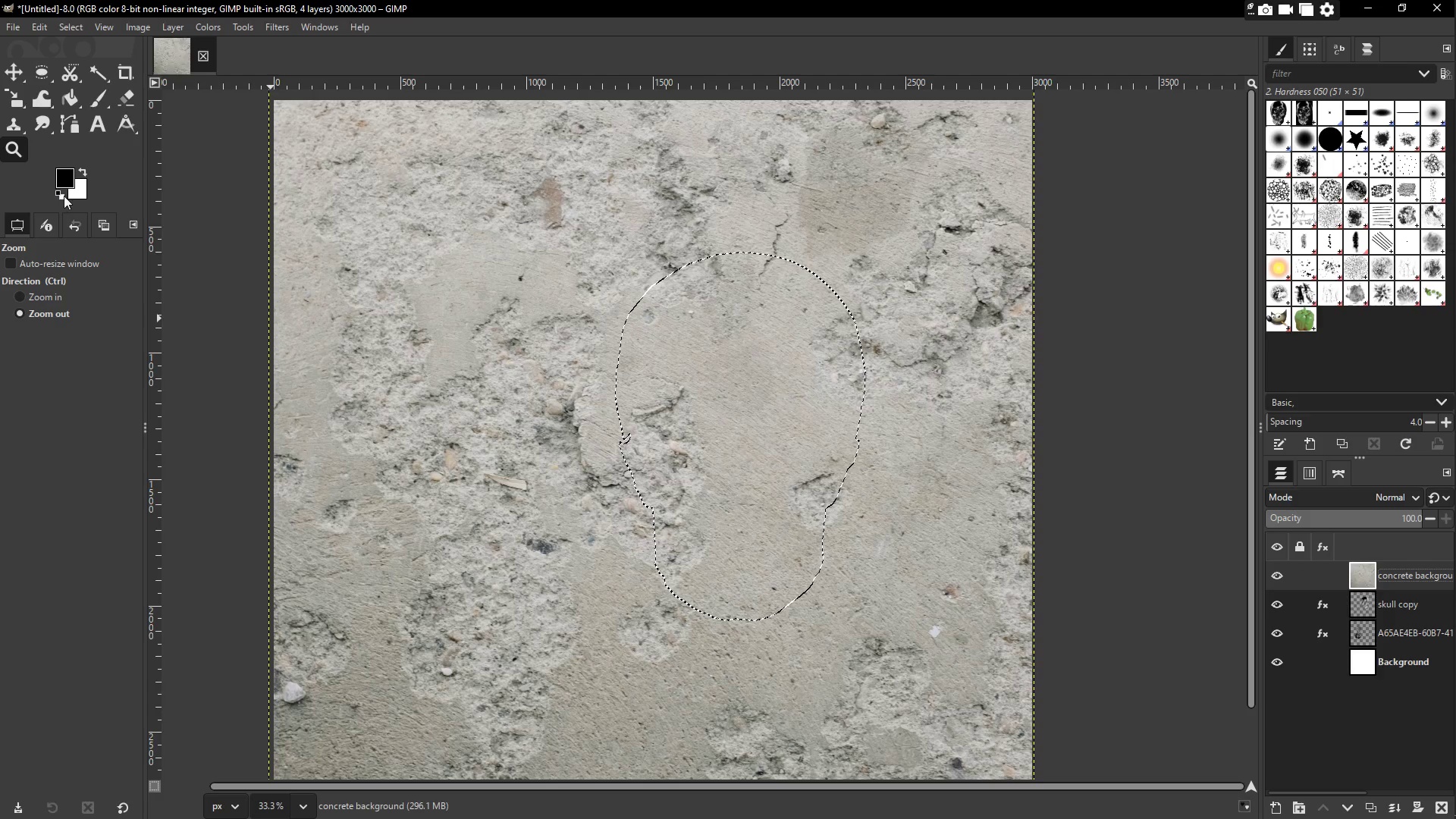 
key(Control+Shift+A)
 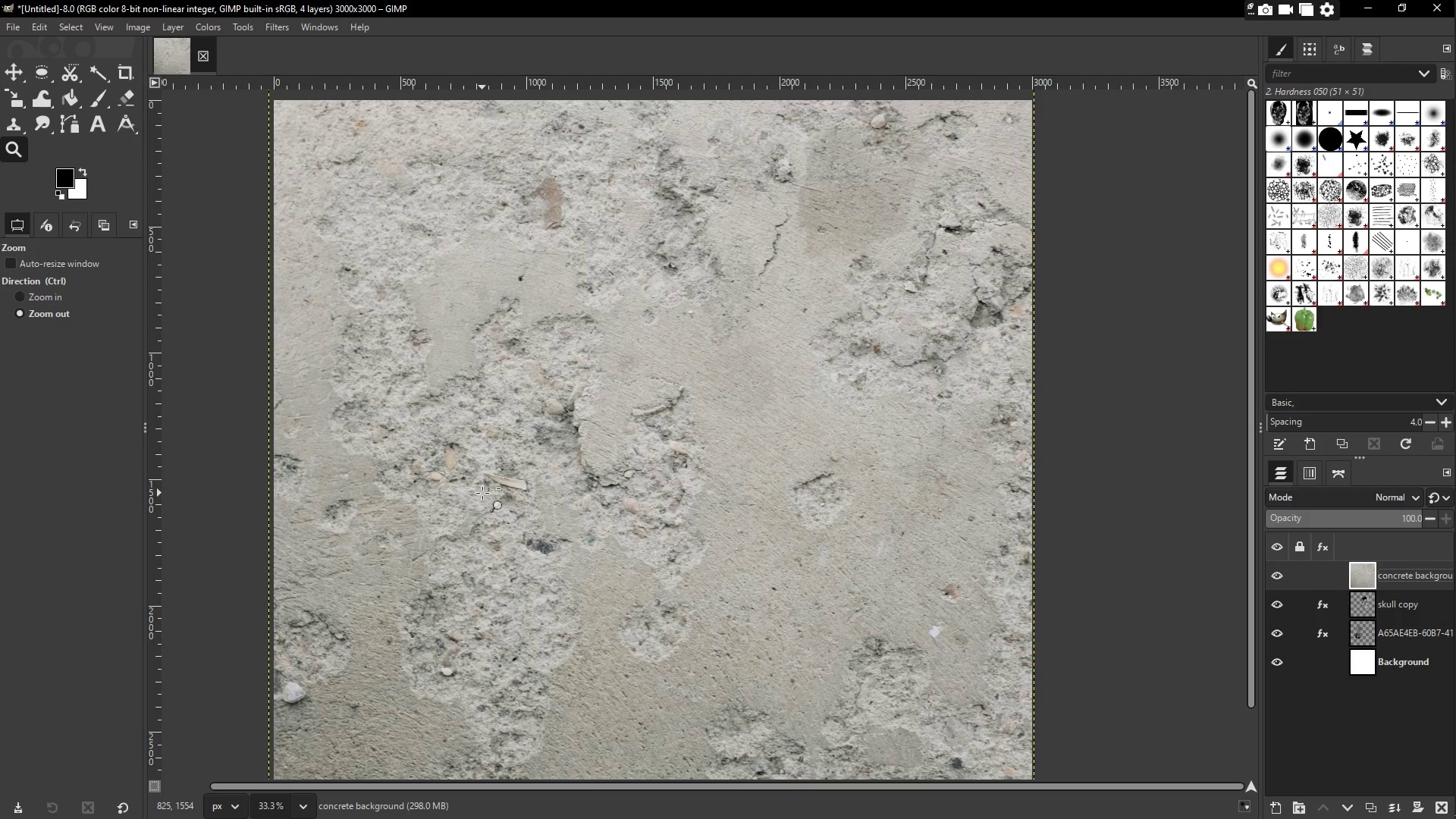 
wait(17.77)
 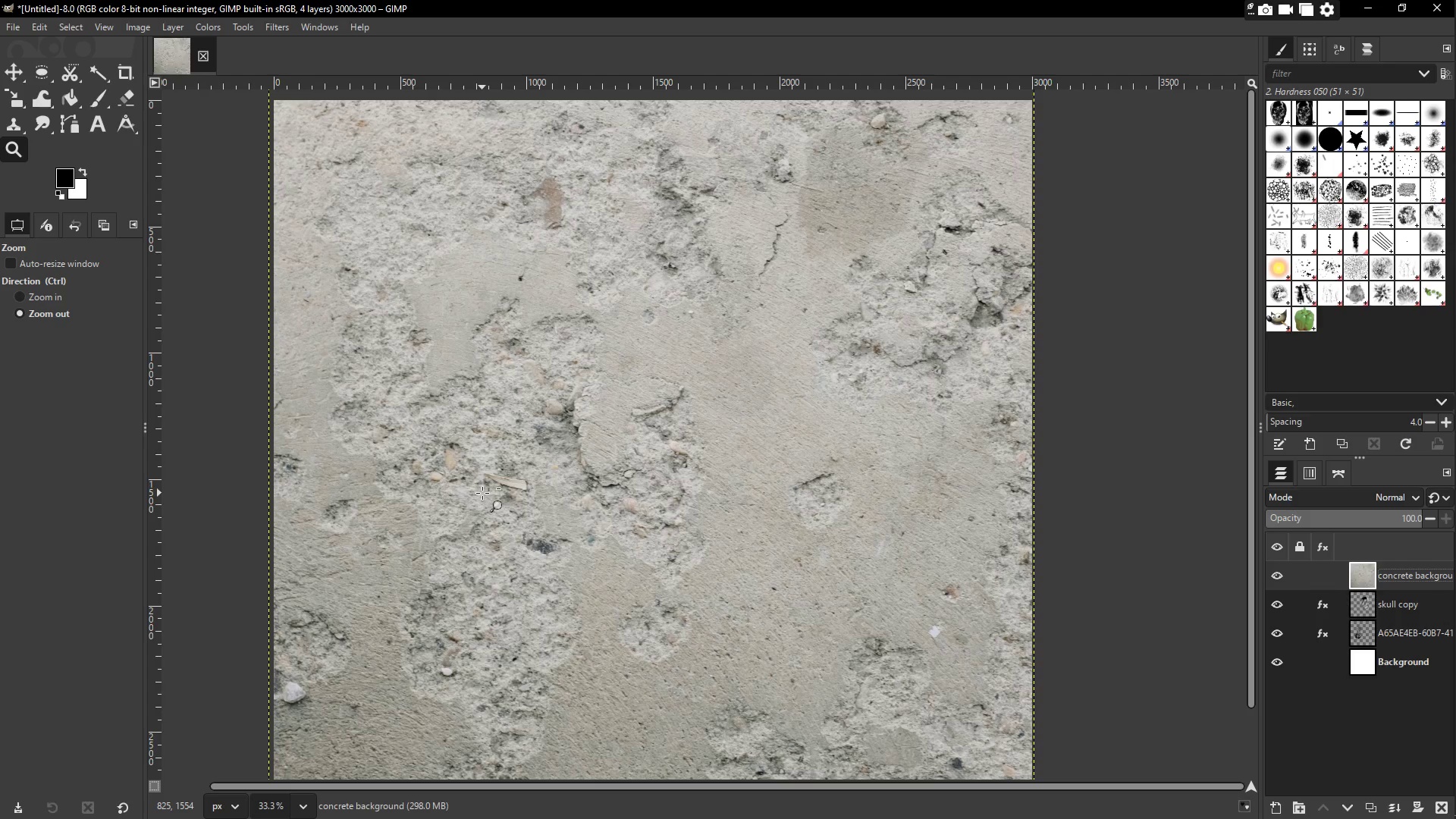 
double_click([1404, 637])
 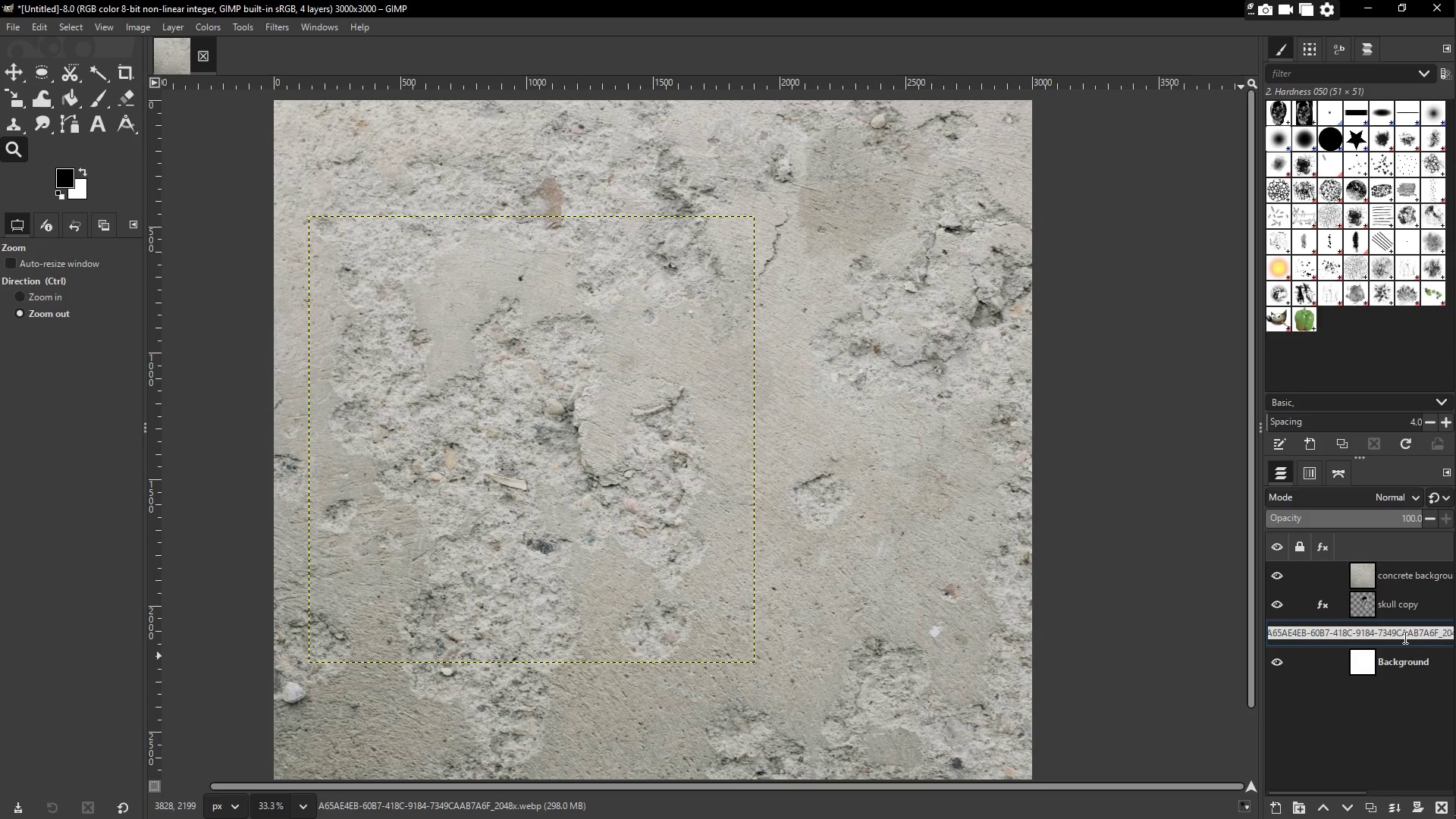 
type(mechanica )
key(Backspace)
type(l heavy gear)
 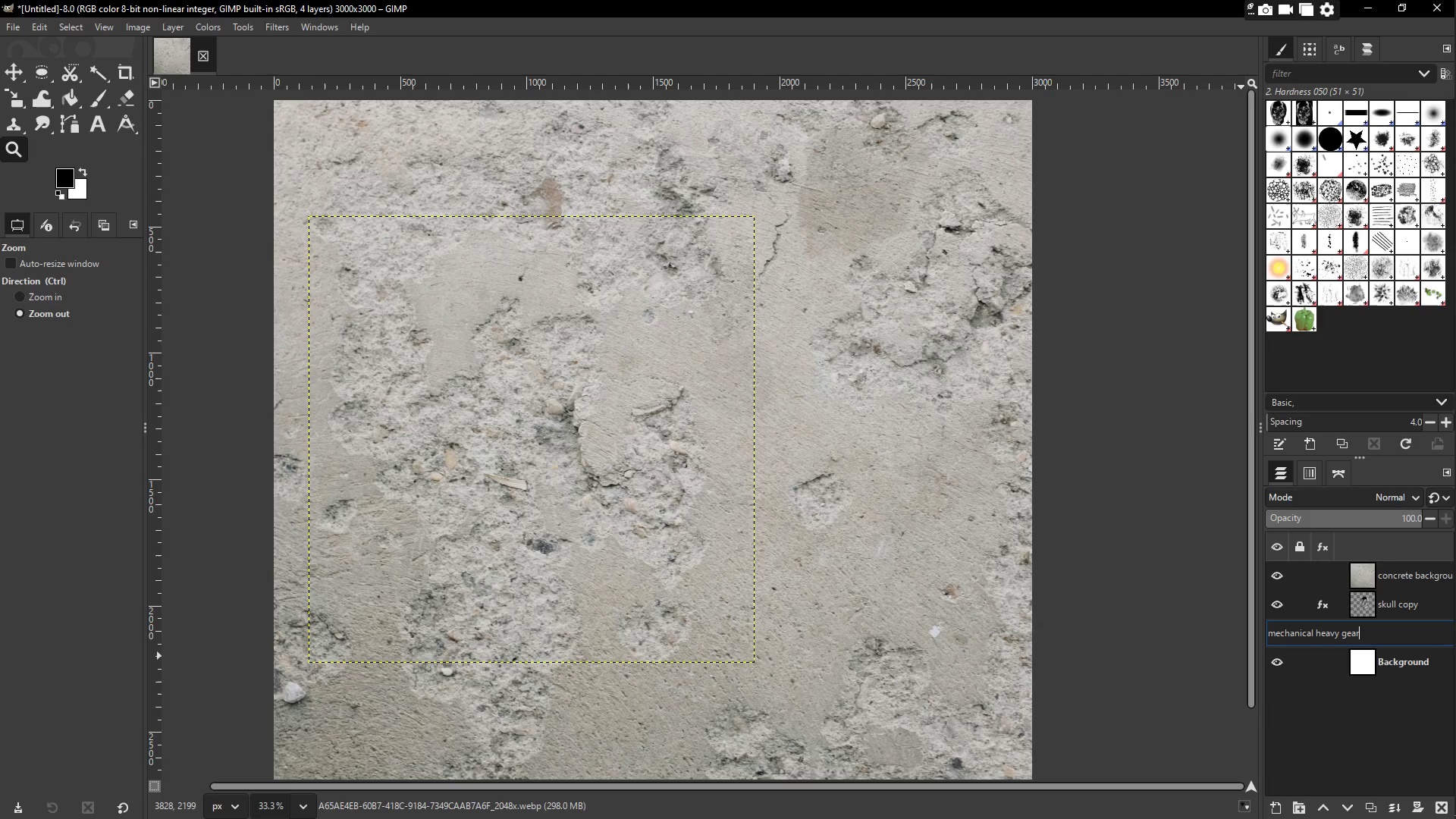 
key(Enter)
 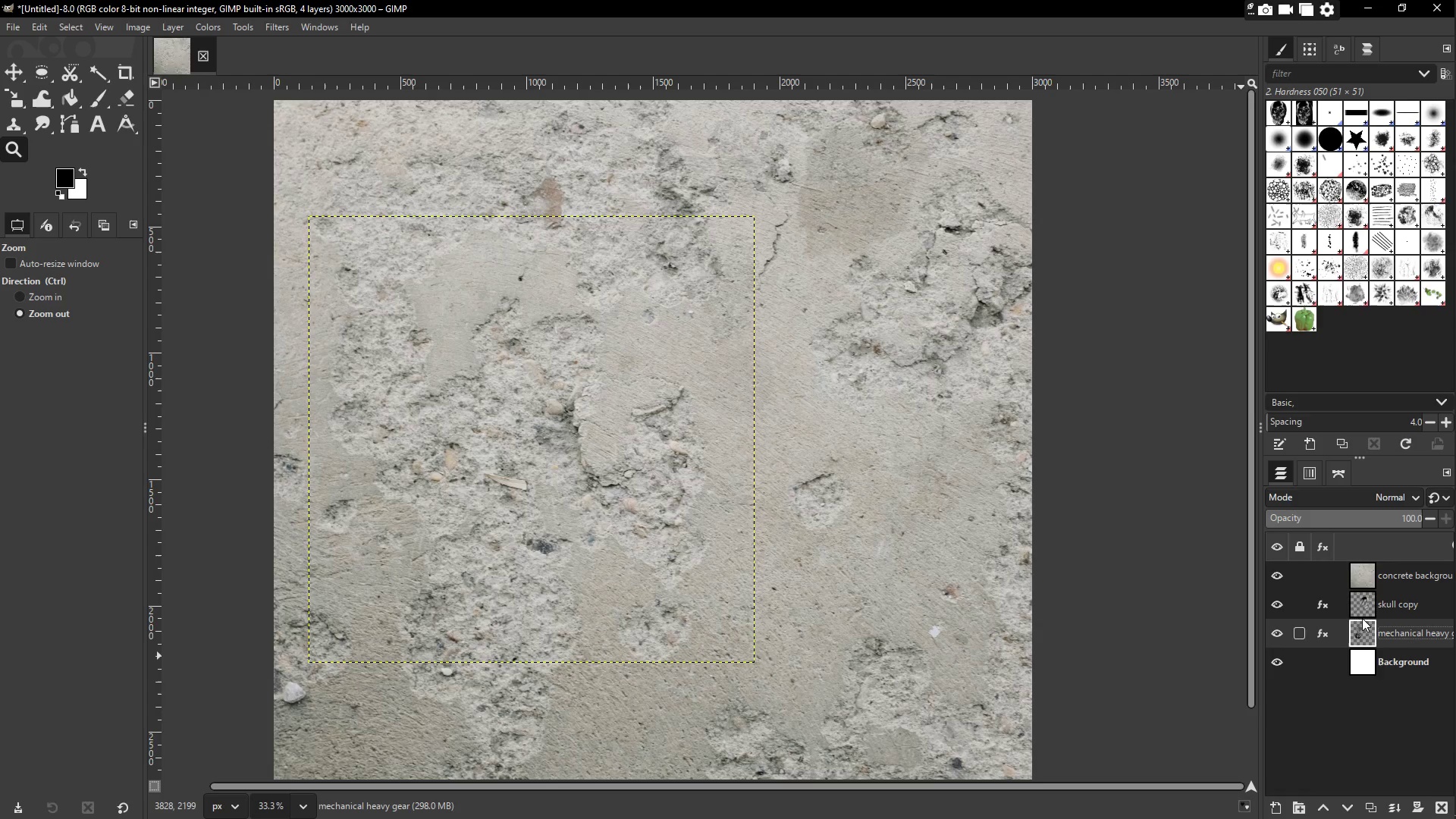 
left_click([1398, 577])
 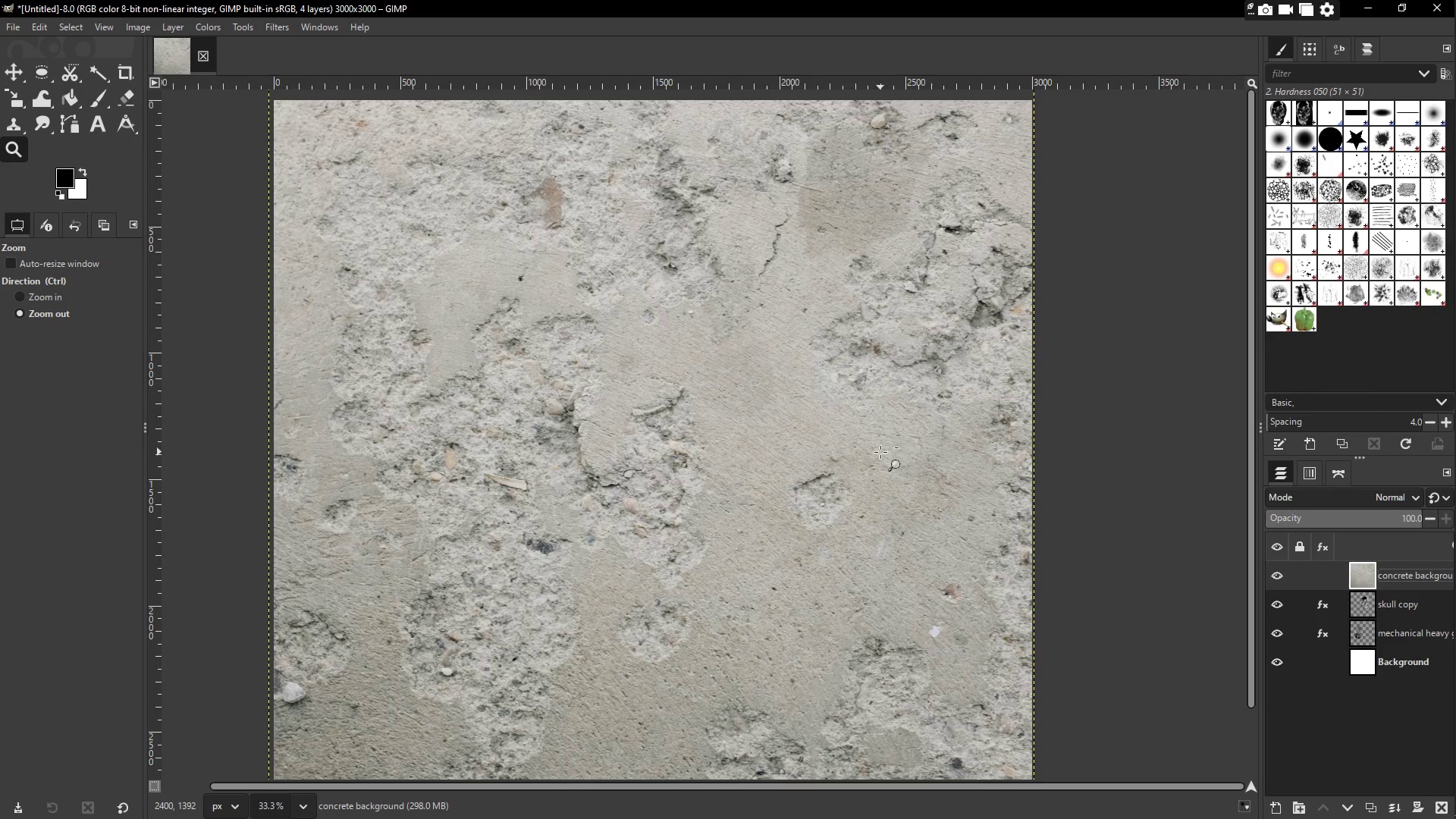 
wait(16.89)
 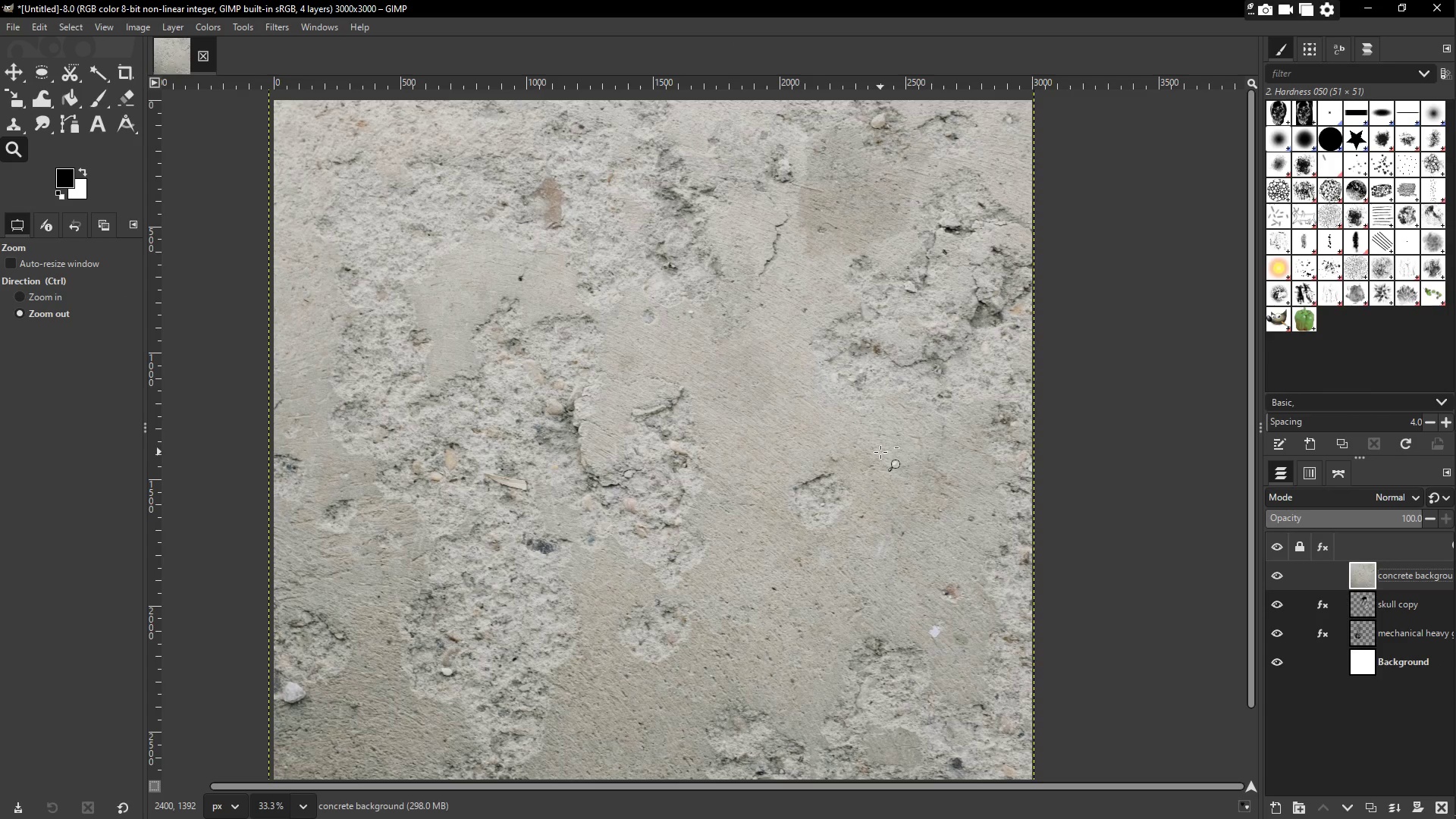 
right_click([655, 389])
 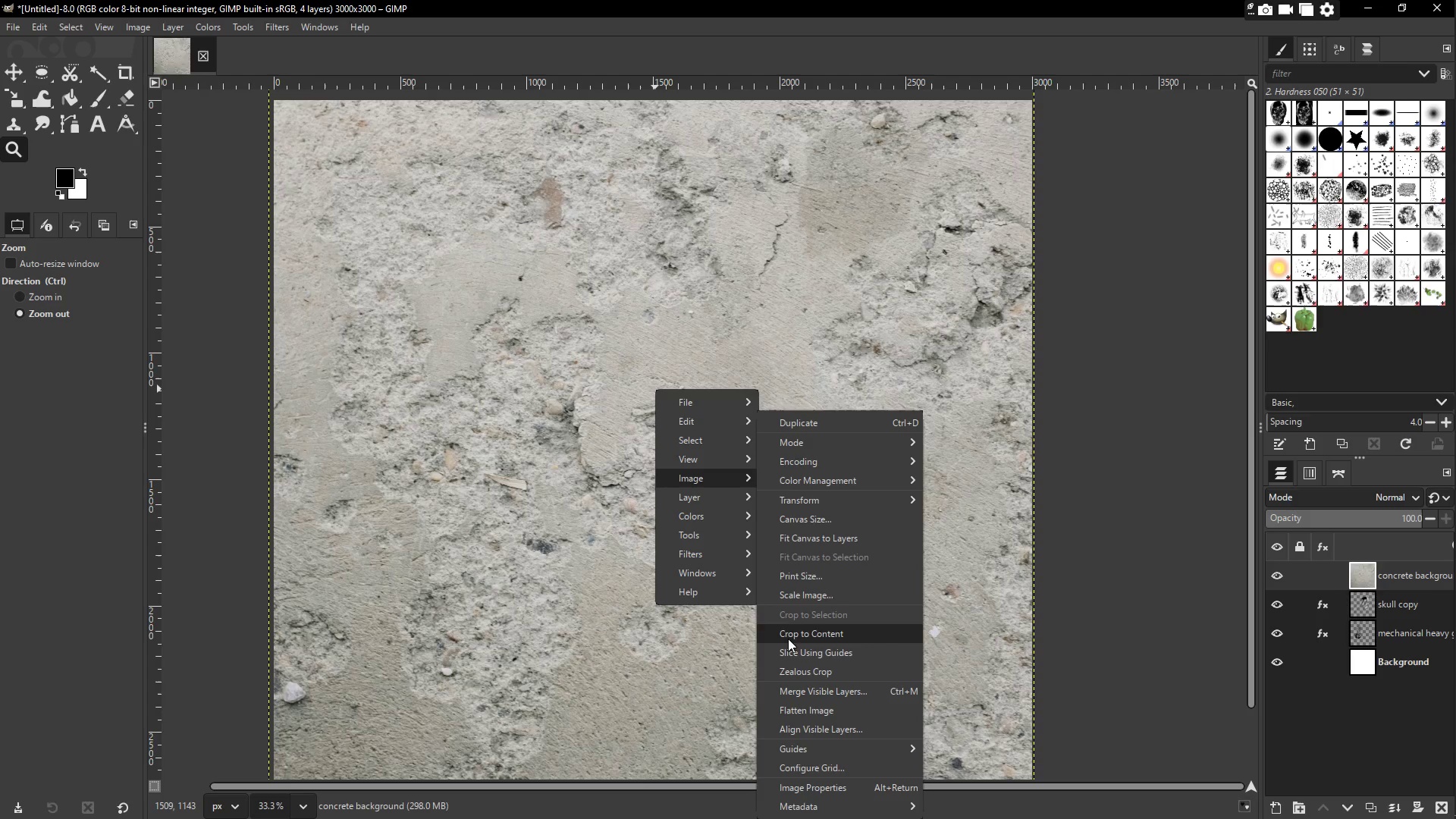 
left_click([720, 497])
 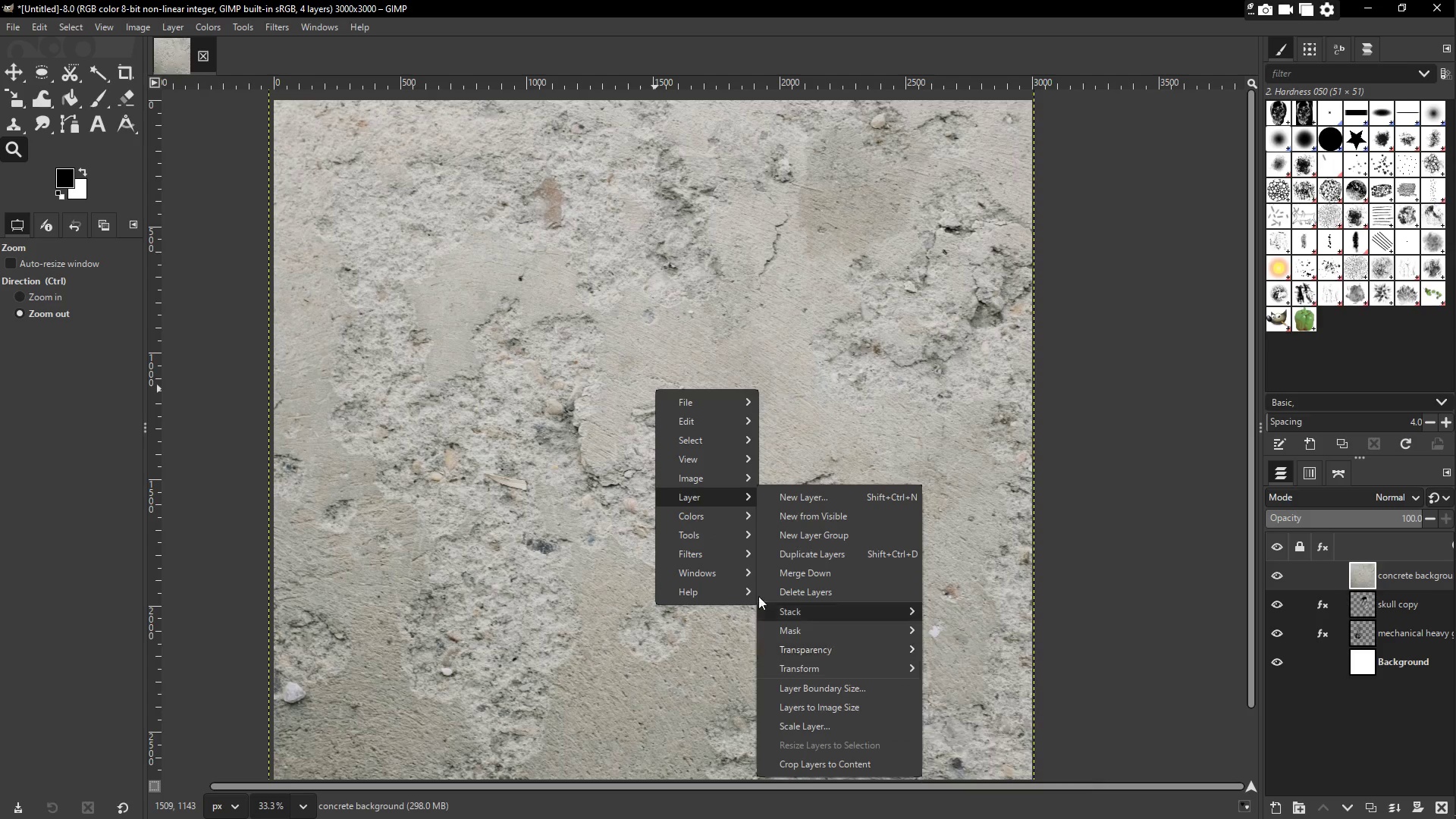 
left_click([723, 519])
 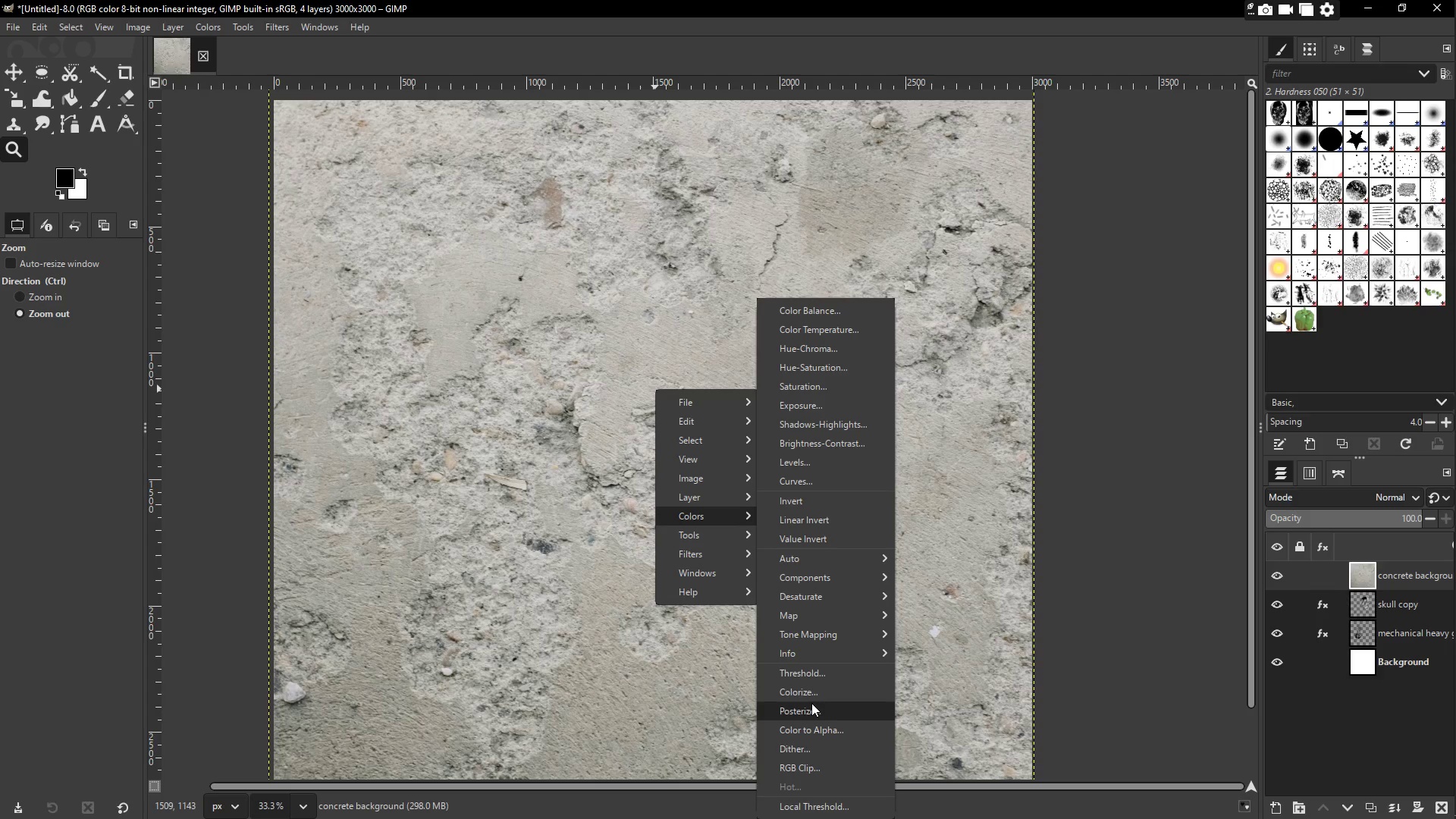 
left_click([817, 672])
 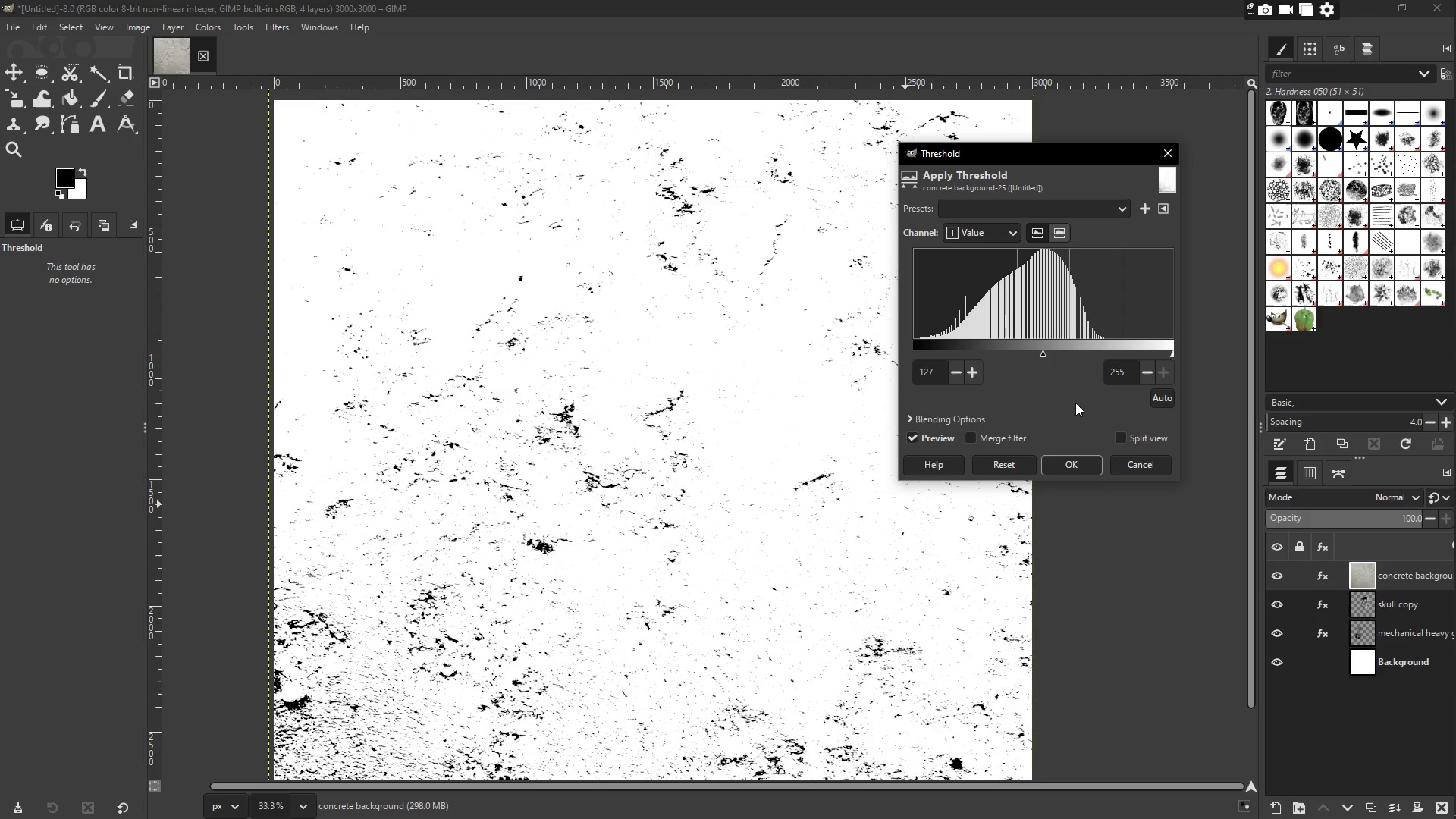 
wait(18.67)
 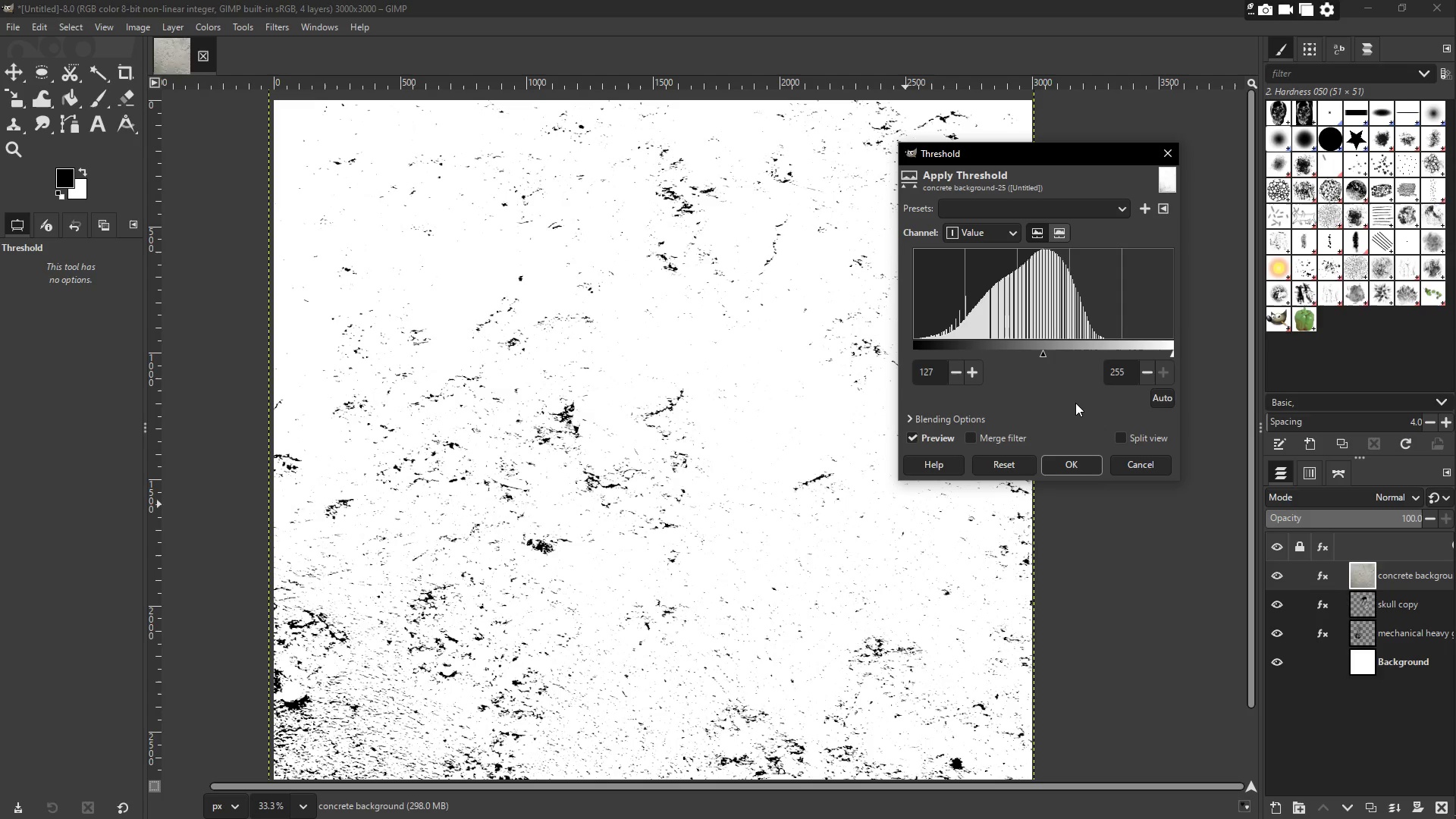 
key(Escape)
 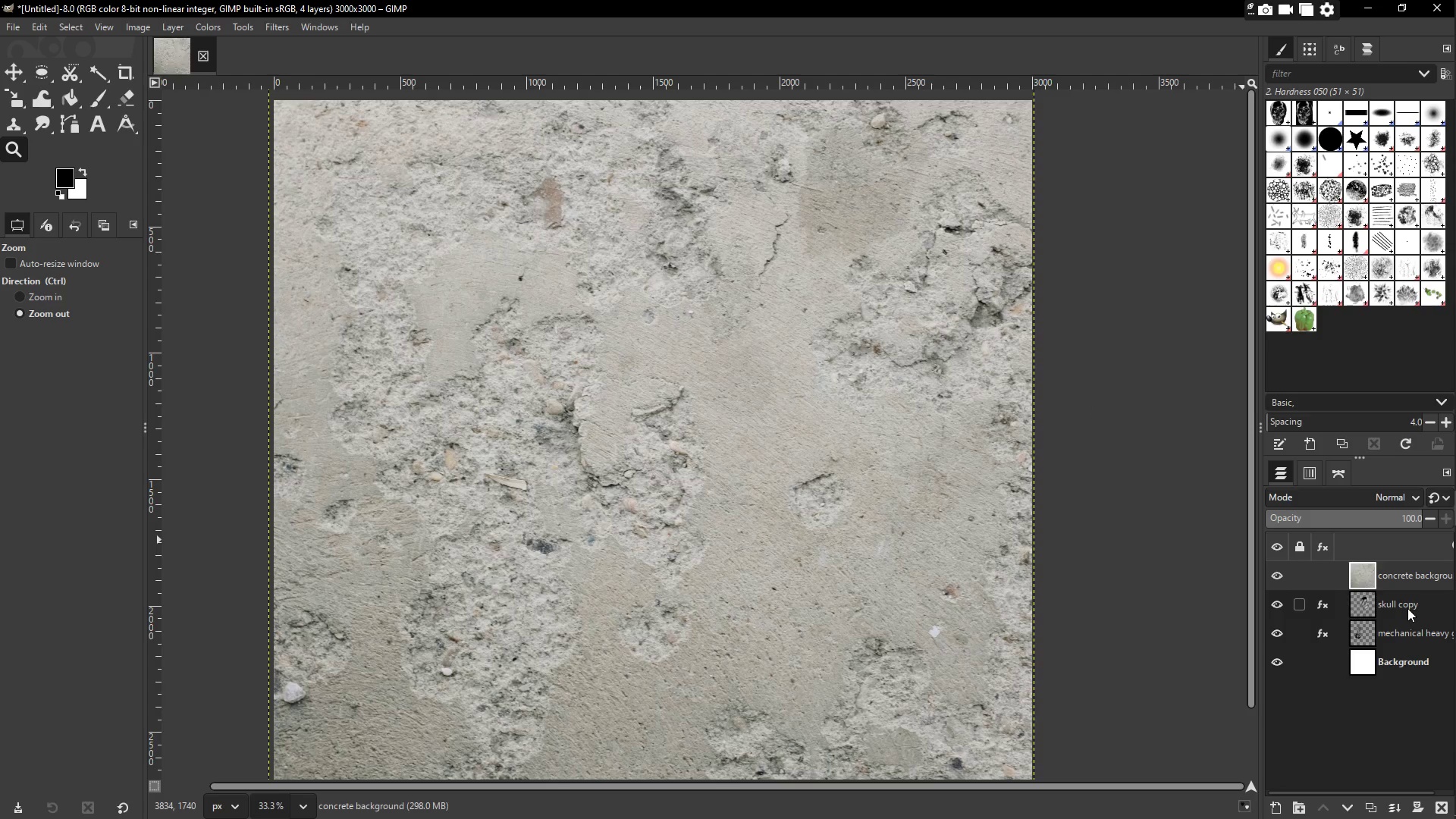 
left_click([1407, 608])
 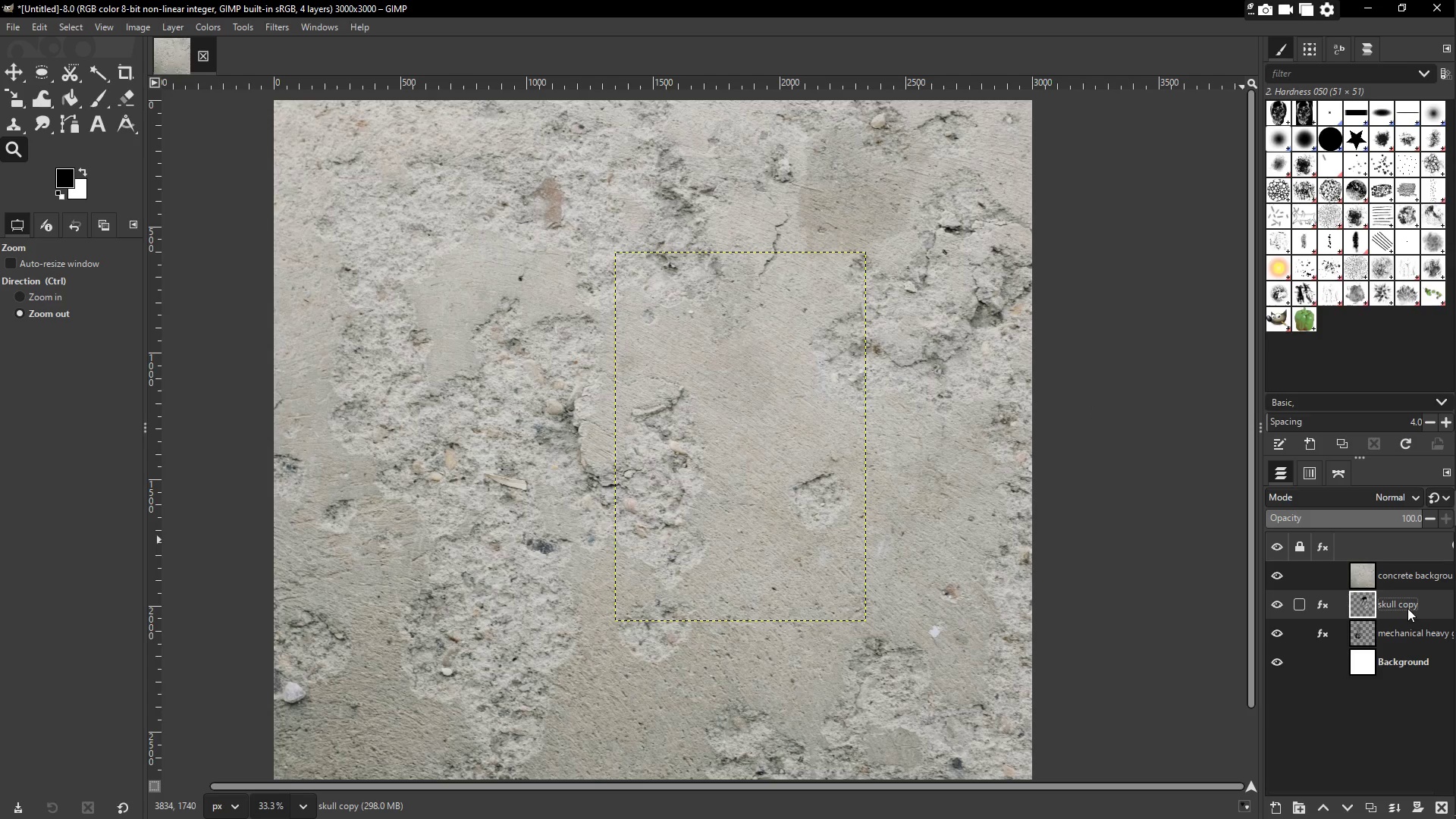 
right_click([1407, 608])
 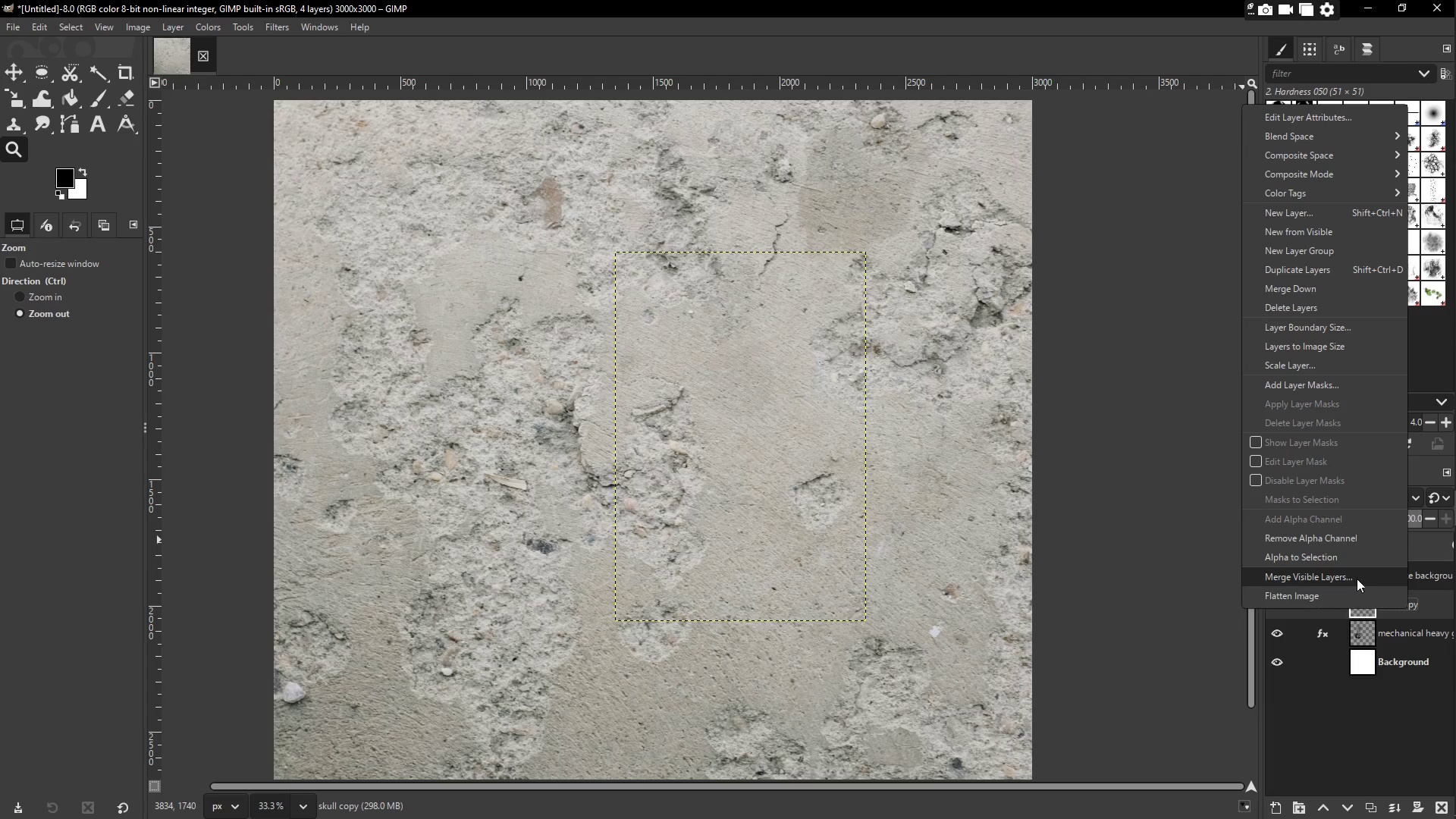 
left_click([1343, 560])
 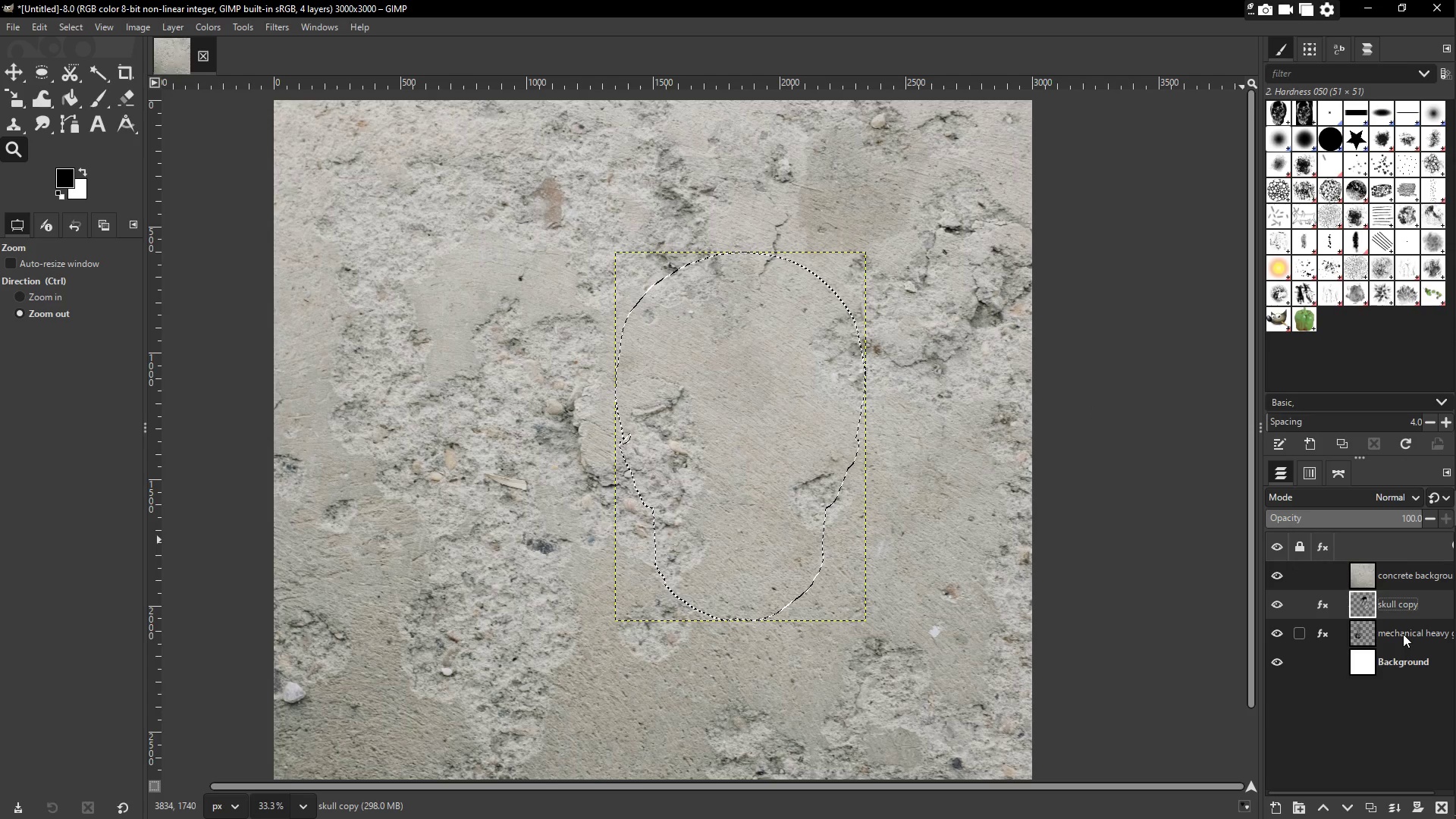 
right_click([1403, 634])
 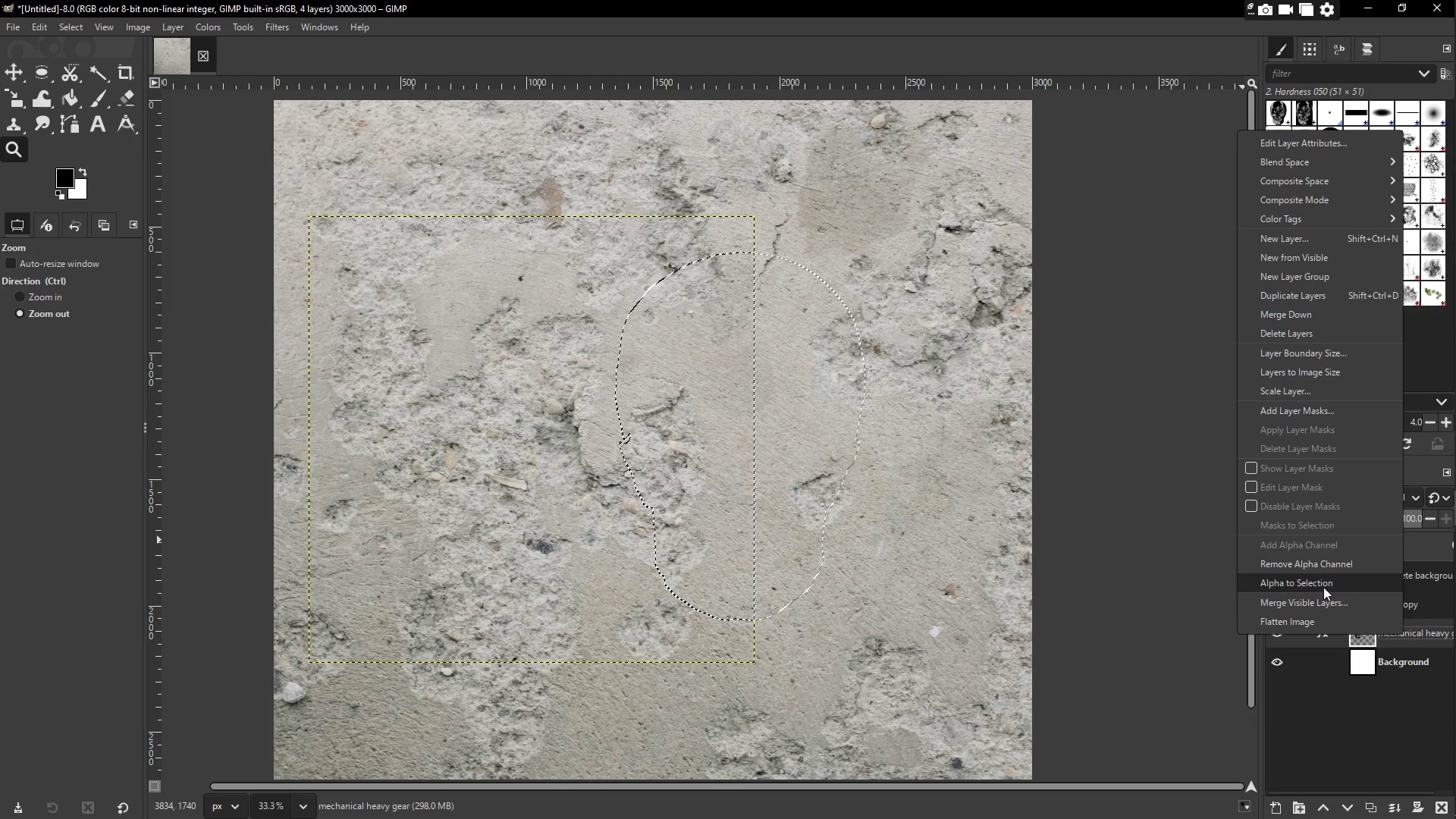 
left_click([1323, 587])
 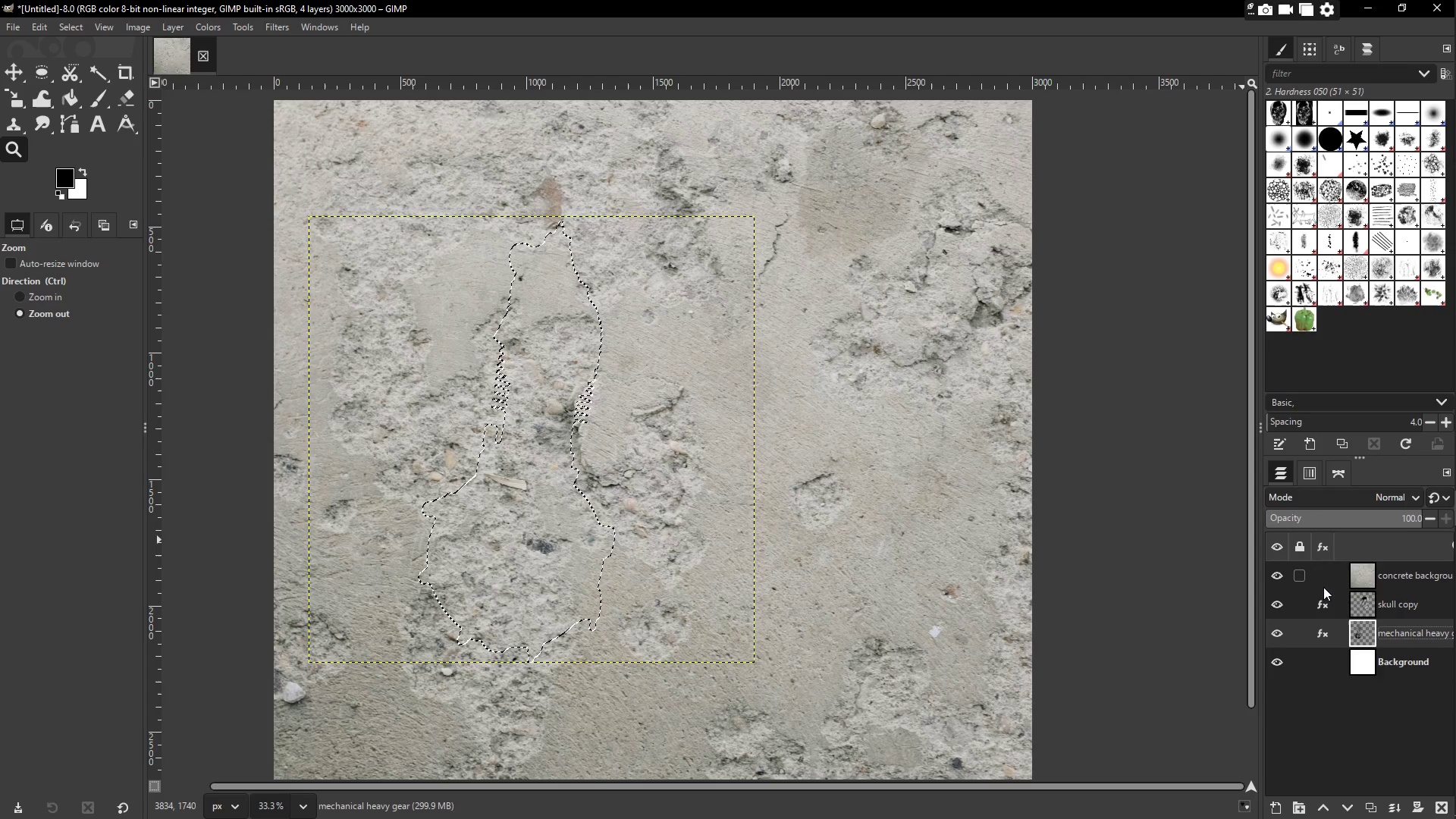 
hold_key(key=ShiftLeft, duration=0.67)
 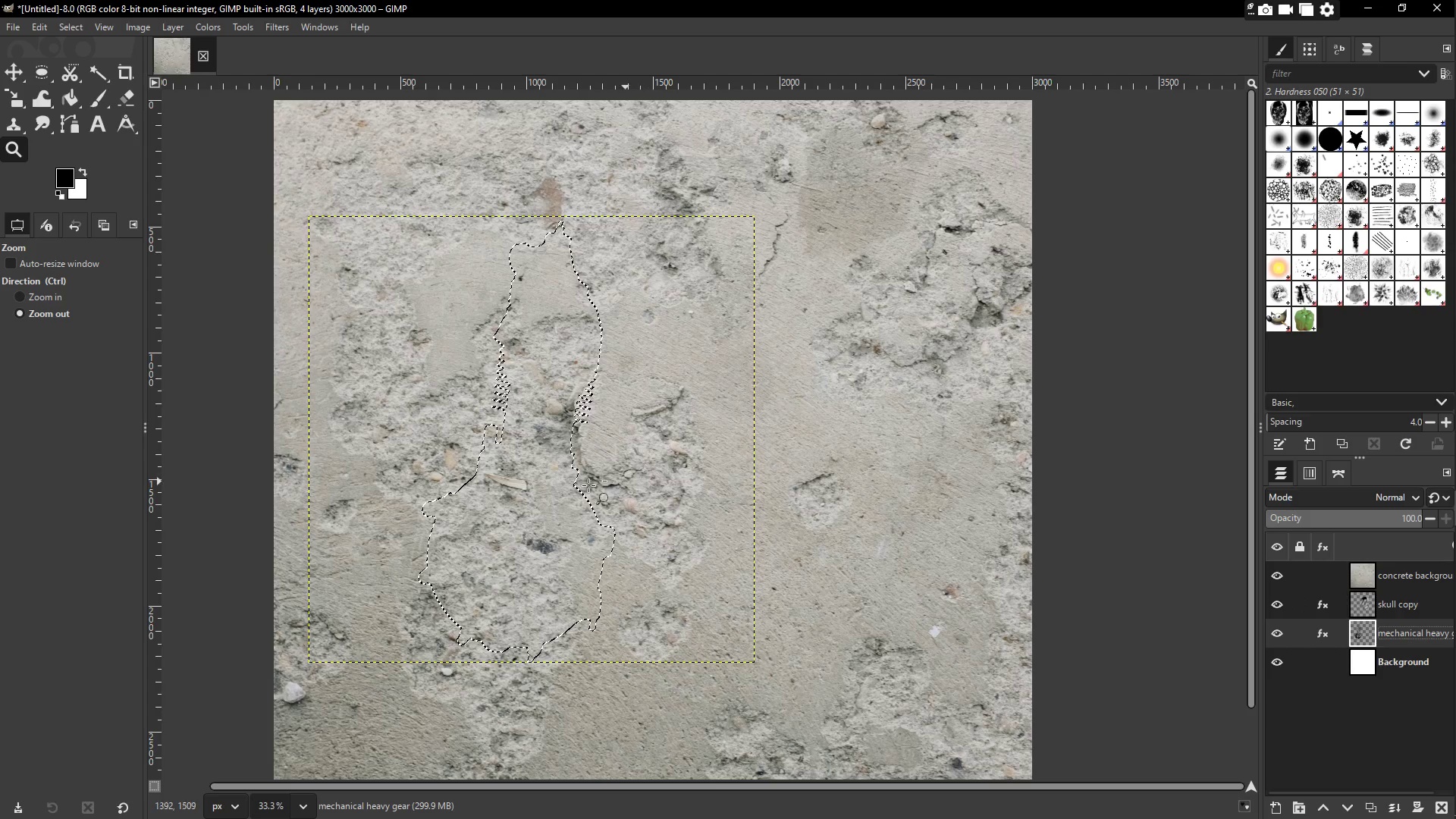 
wait(6.83)
 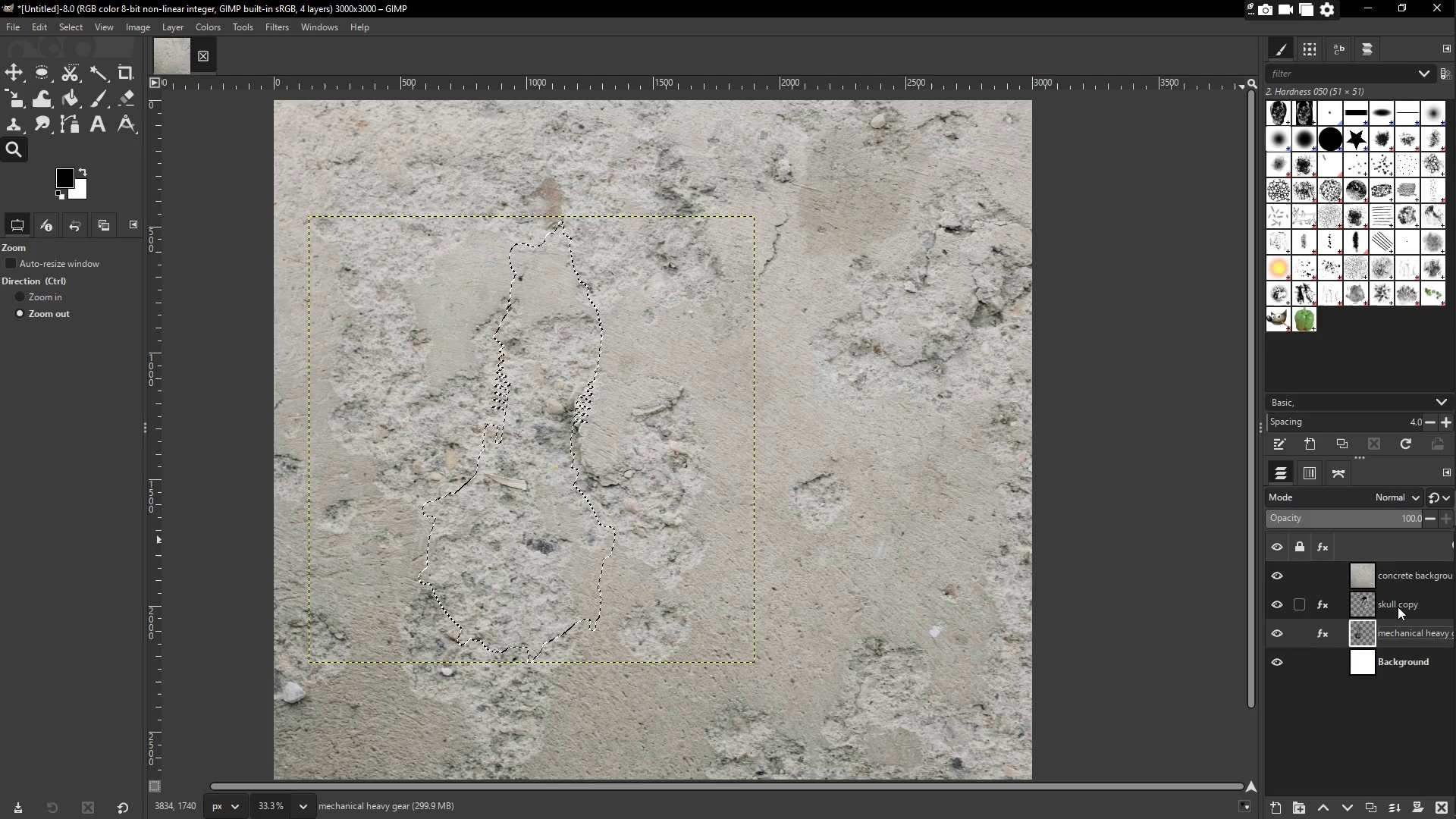 
right_click([515, 482])
 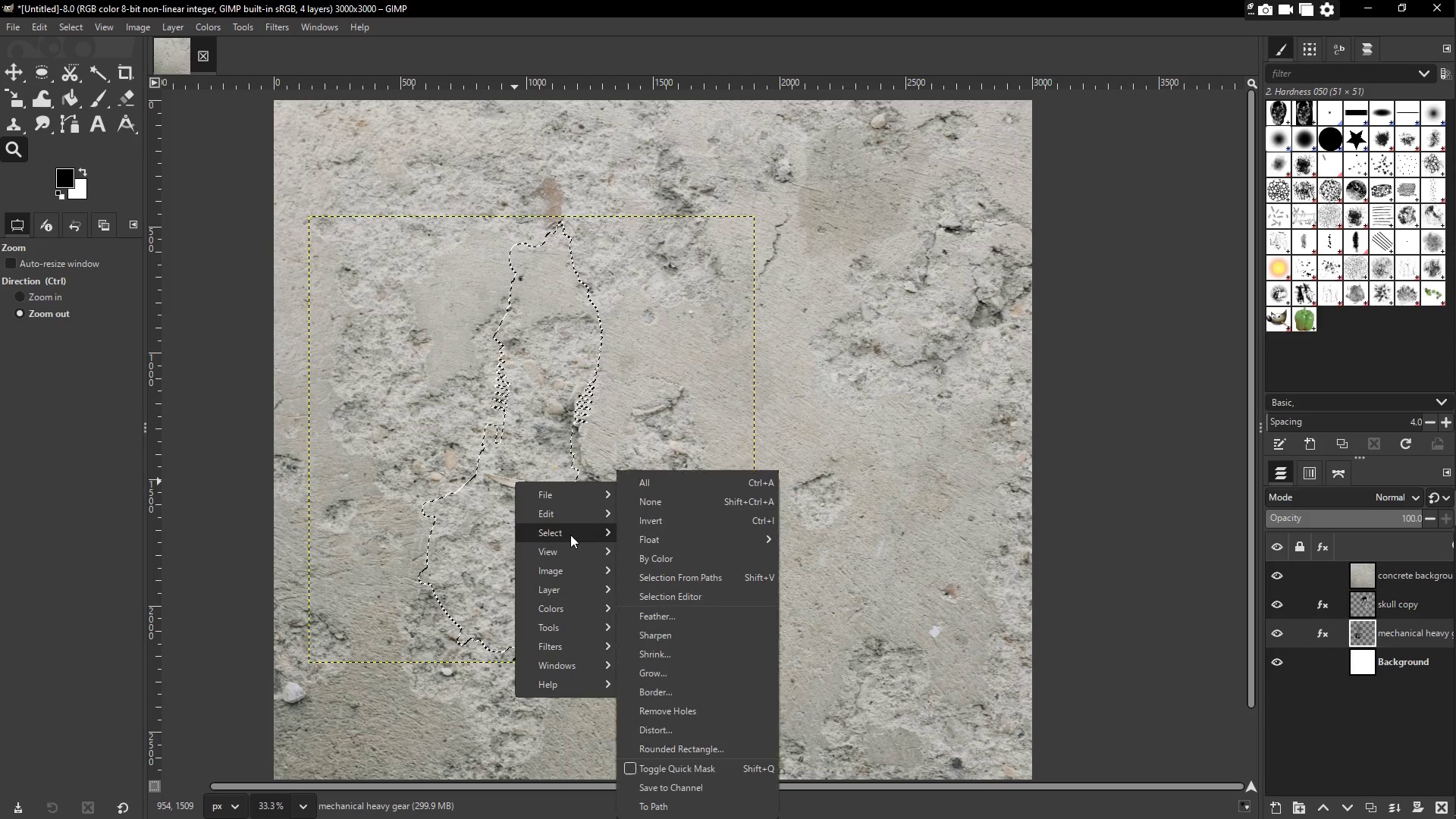 
mouse_move([592, 618])
 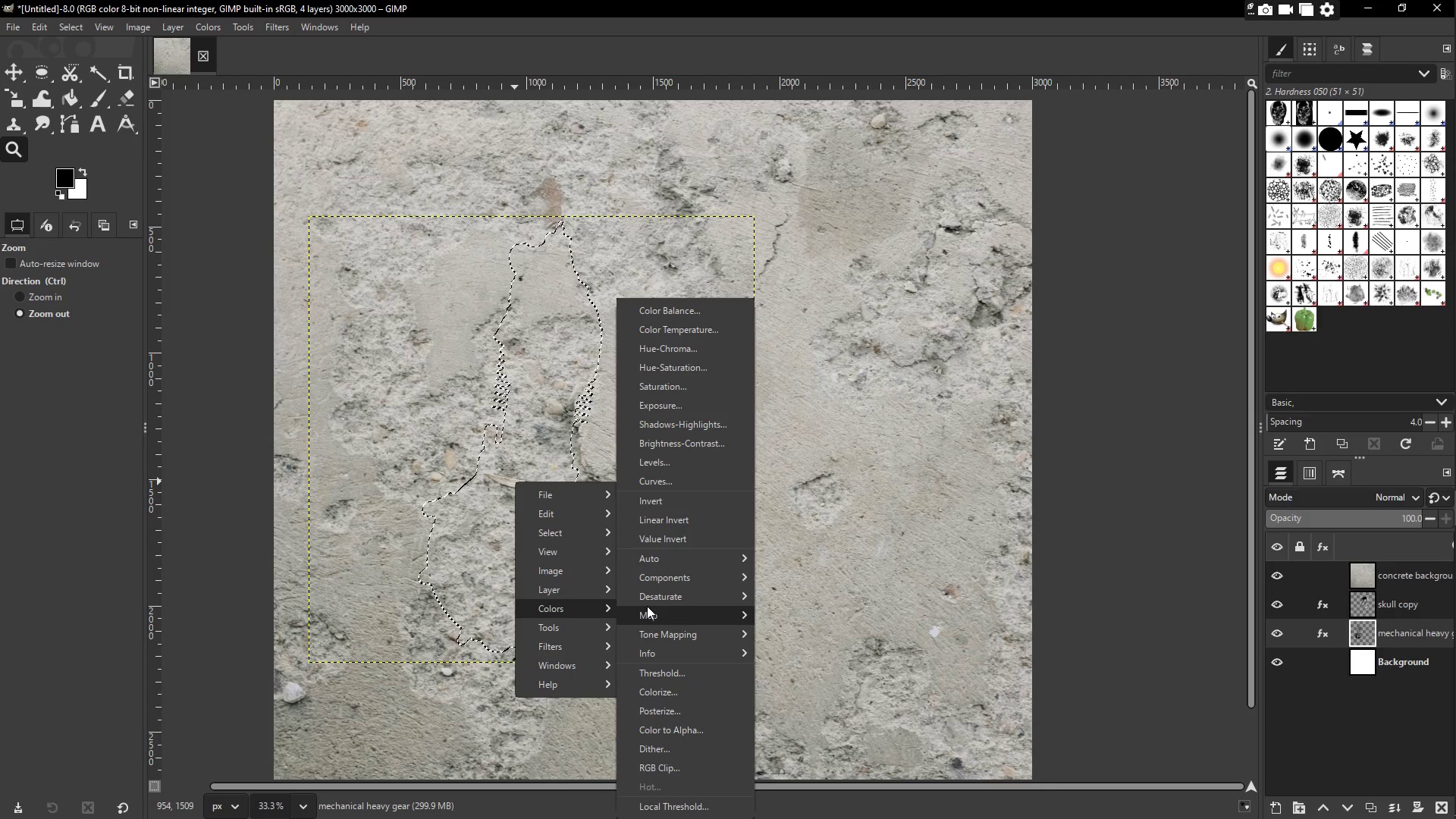 
wait(9.06)
 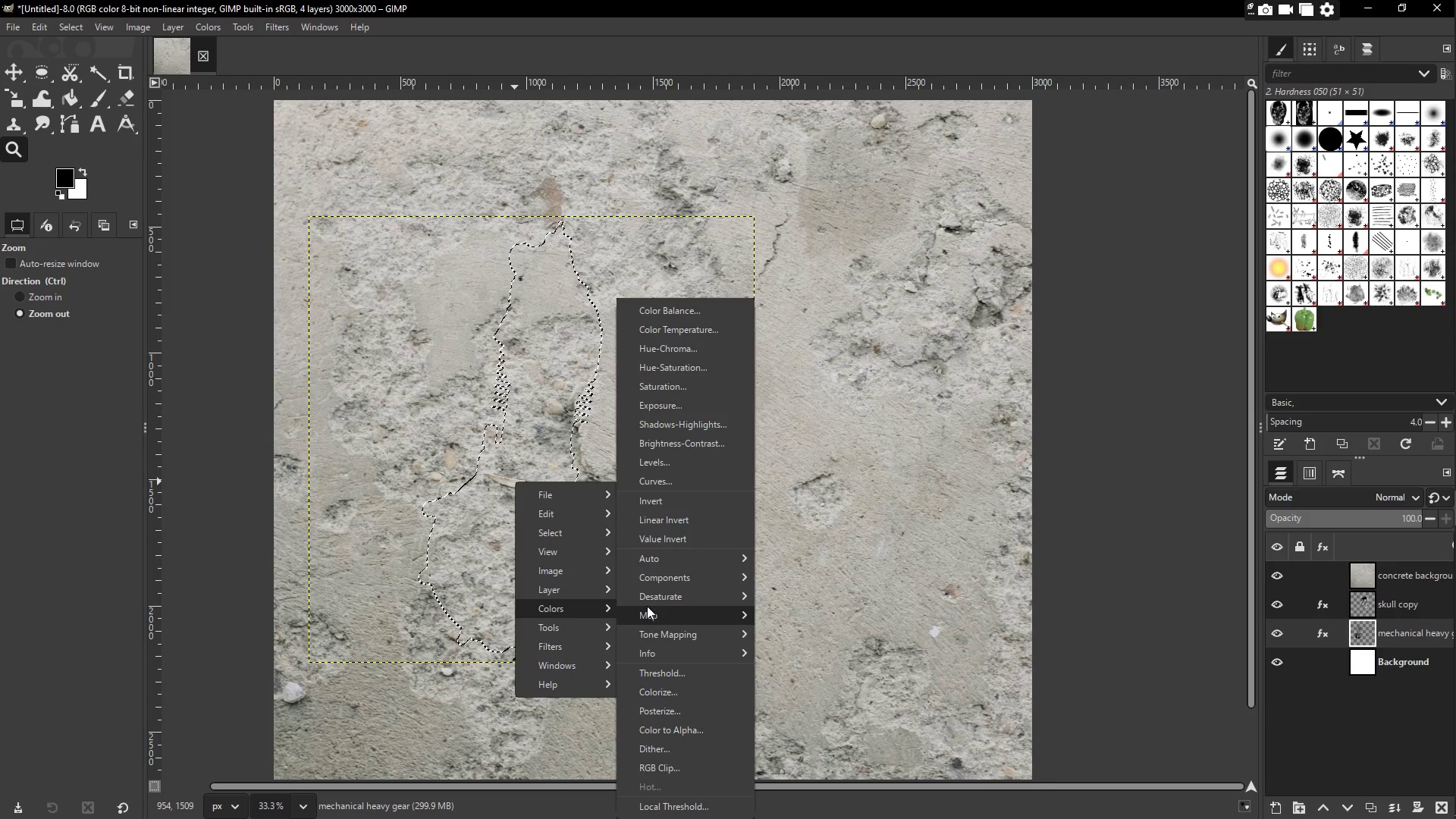 
left_click([669, 507])
 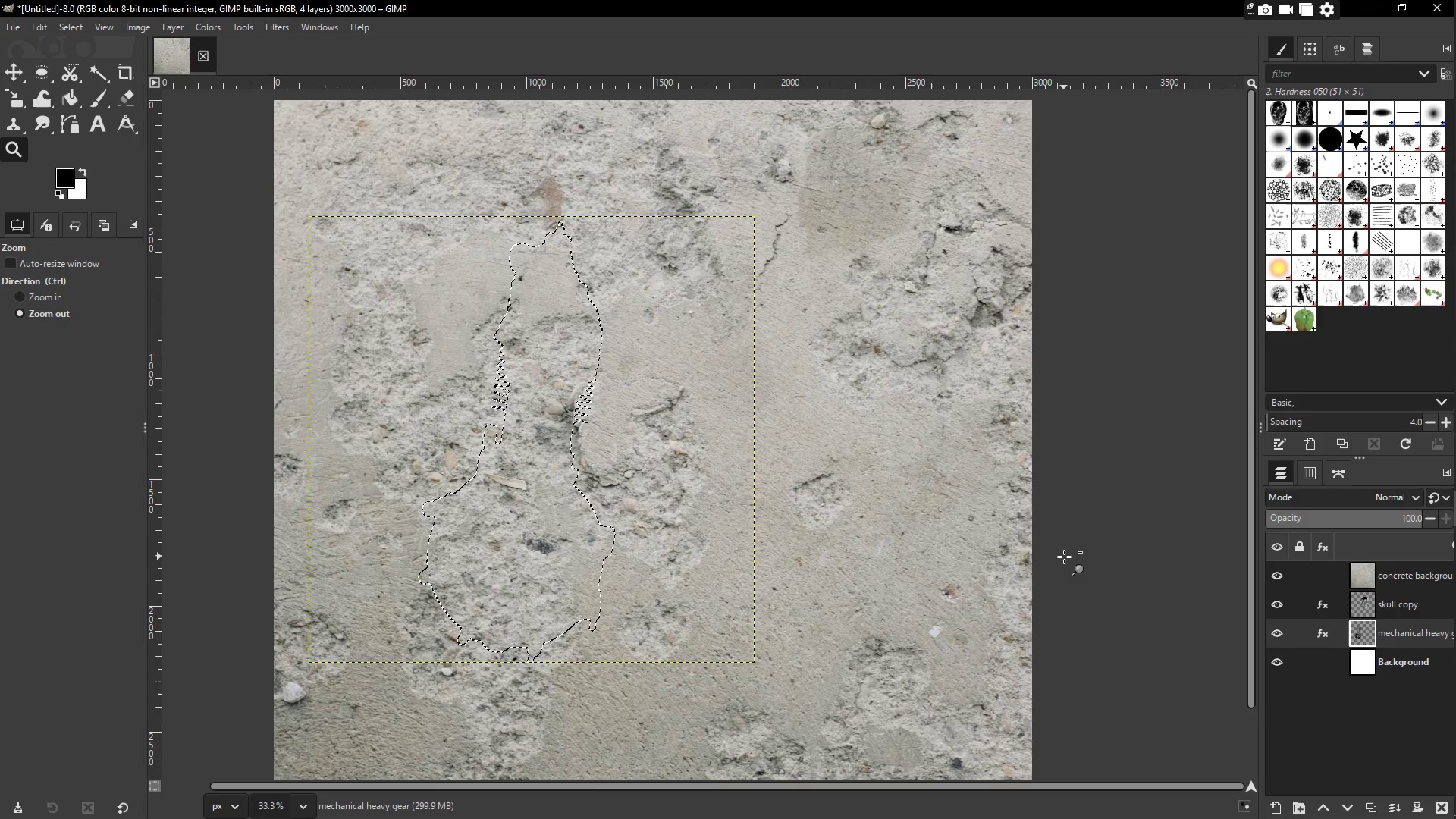 
wait(19.53)
 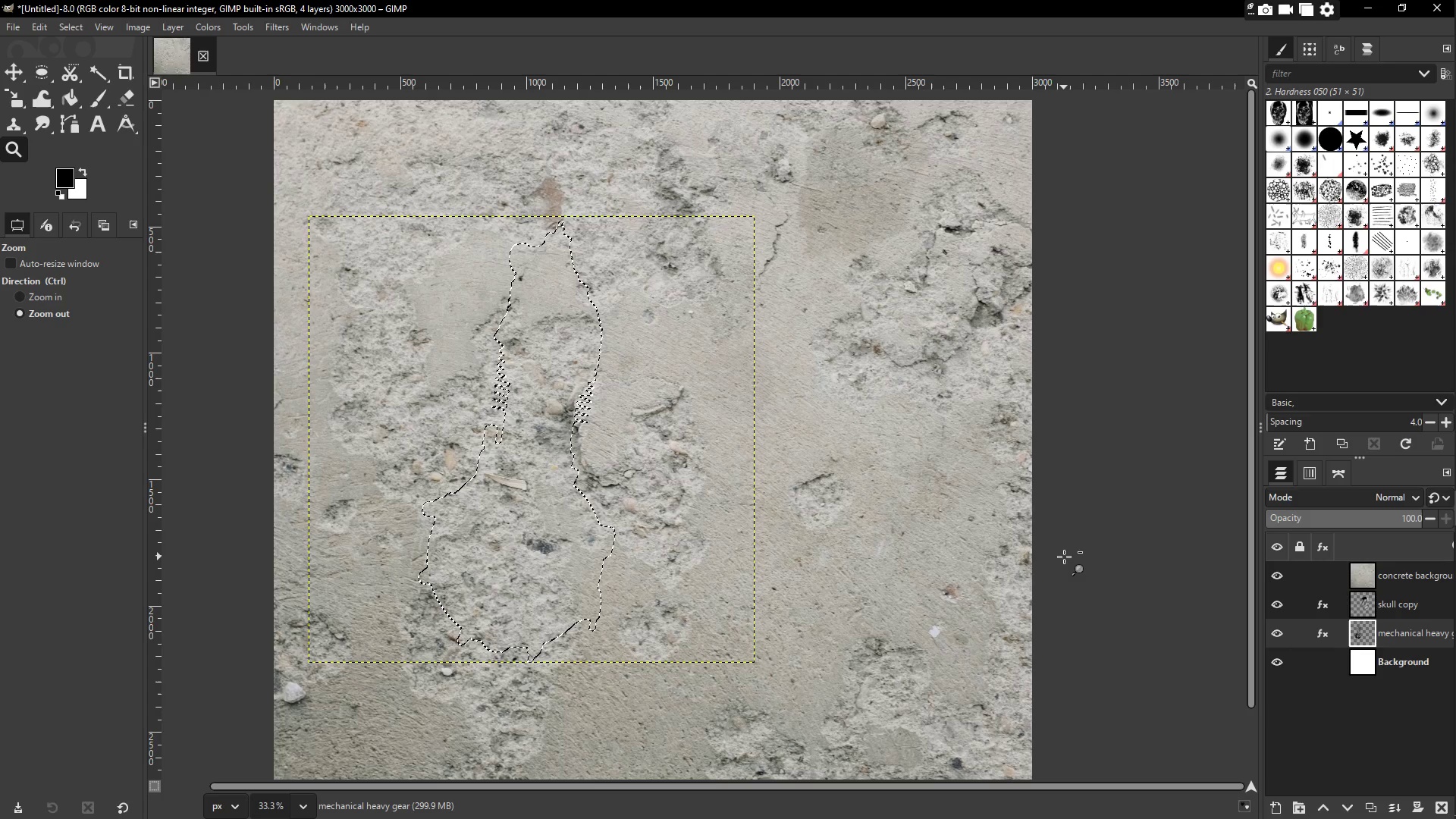 
left_click([1393, 579])
 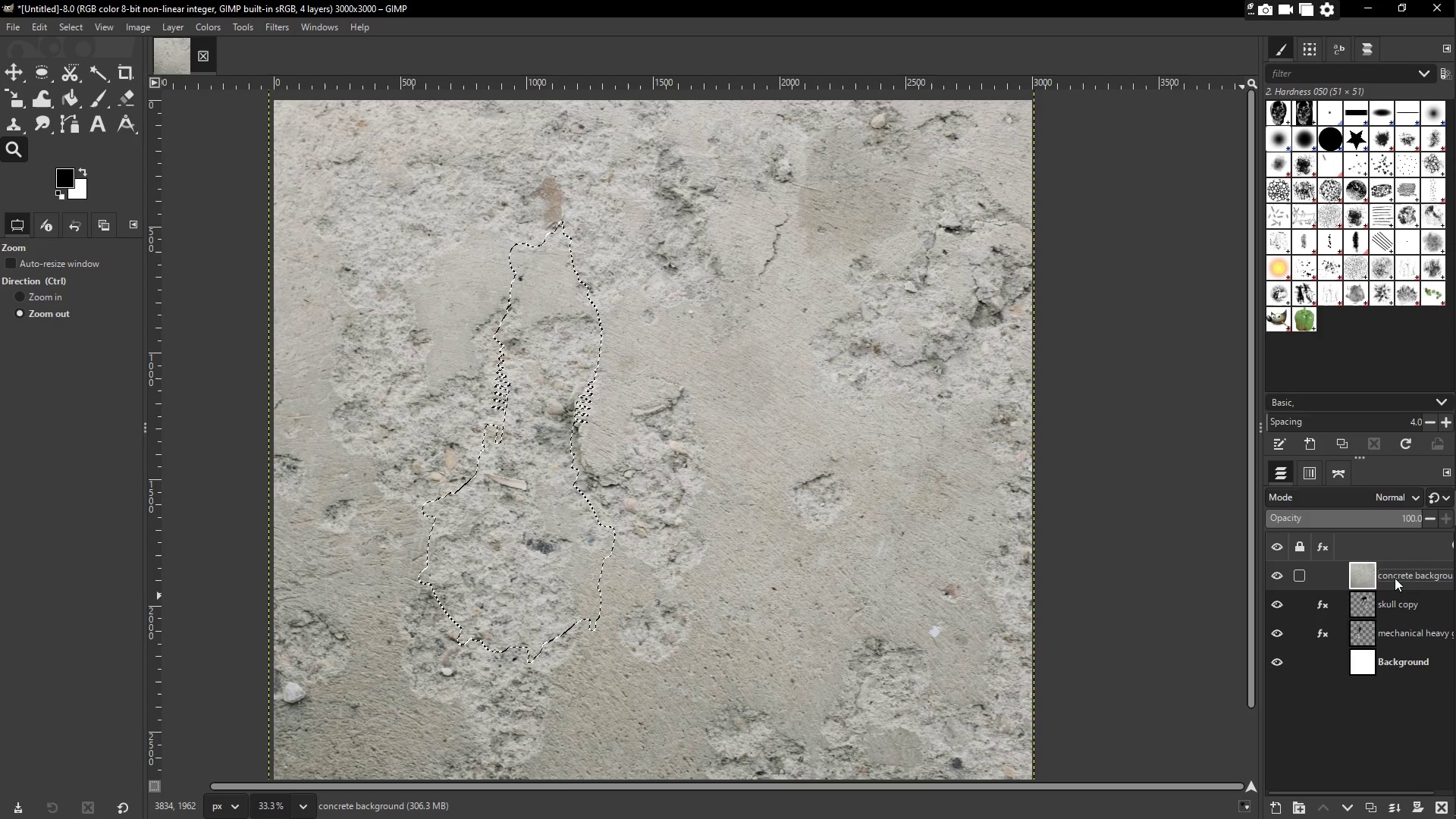 
wait(5.83)
 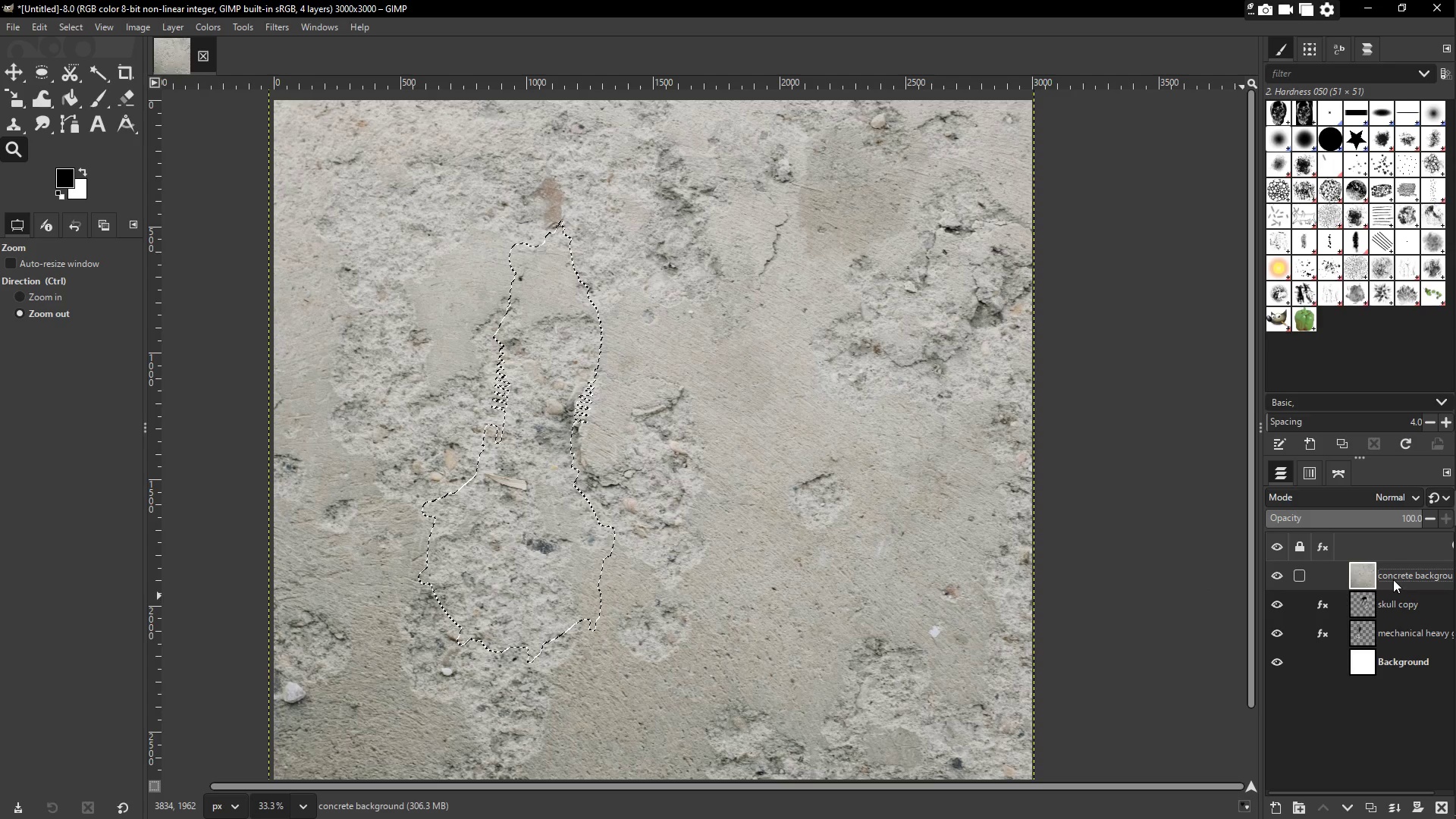 
right_click([871, 513])
 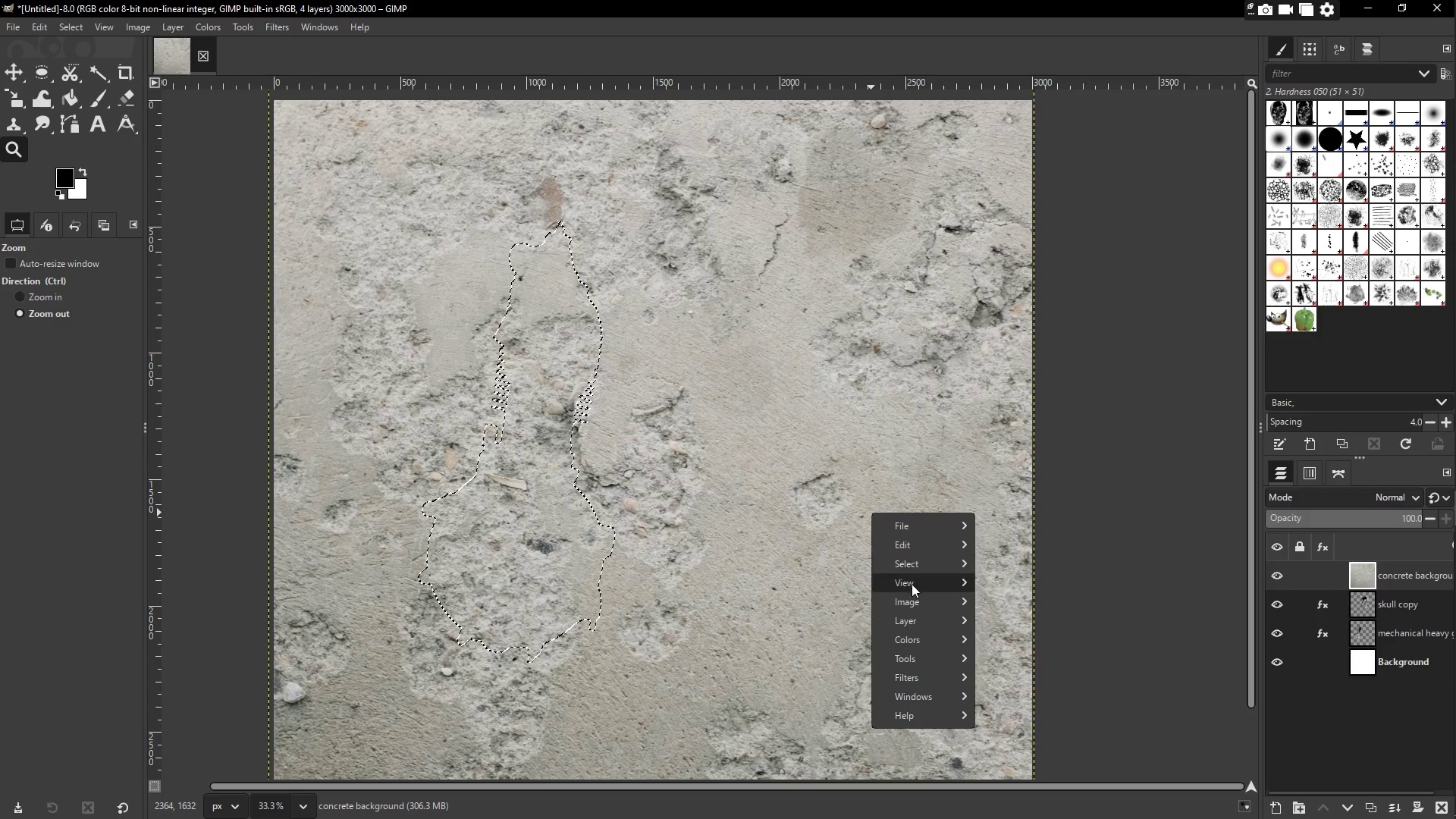 
left_click([918, 618])
 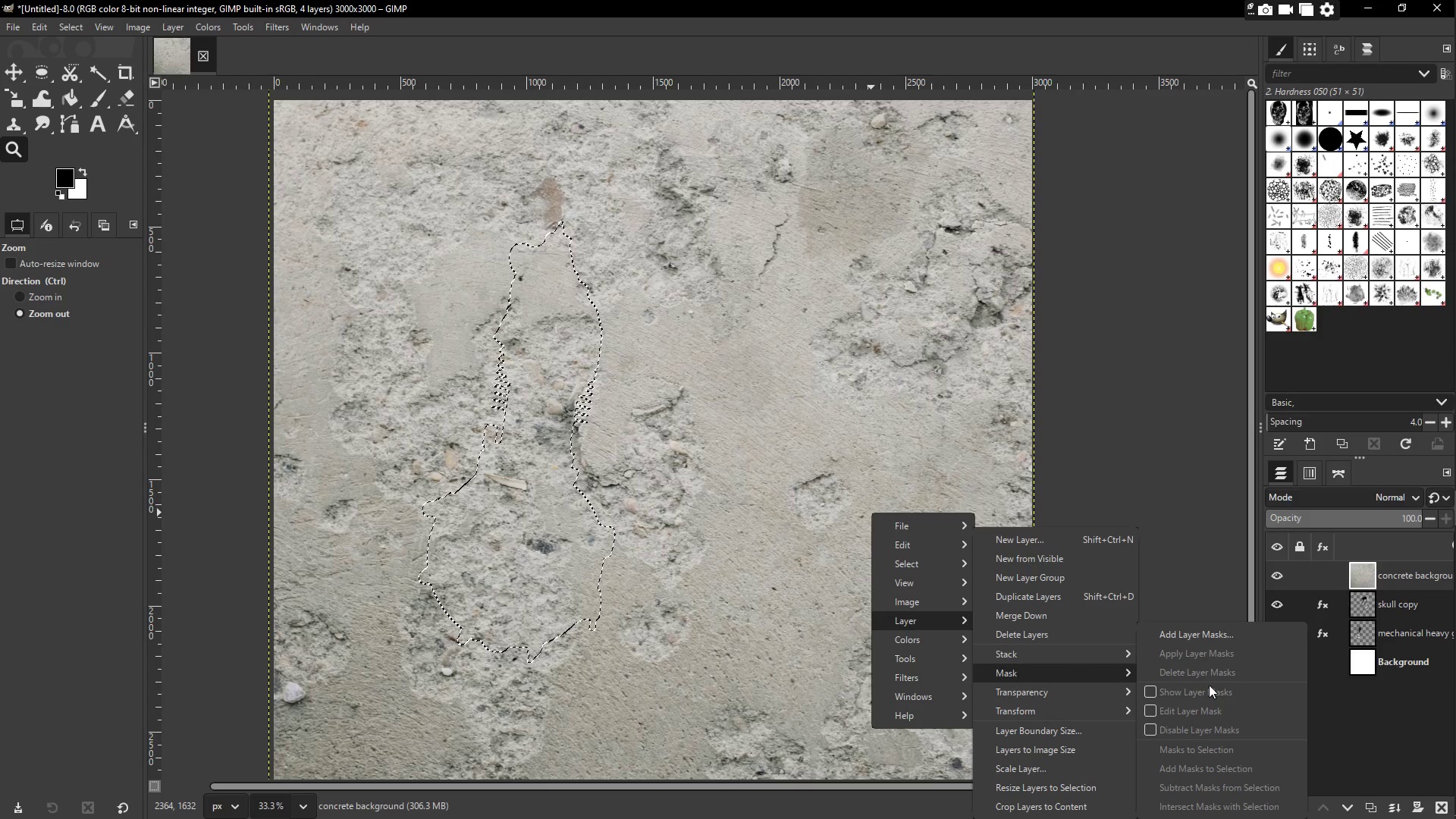 
left_click([1194, 637])
 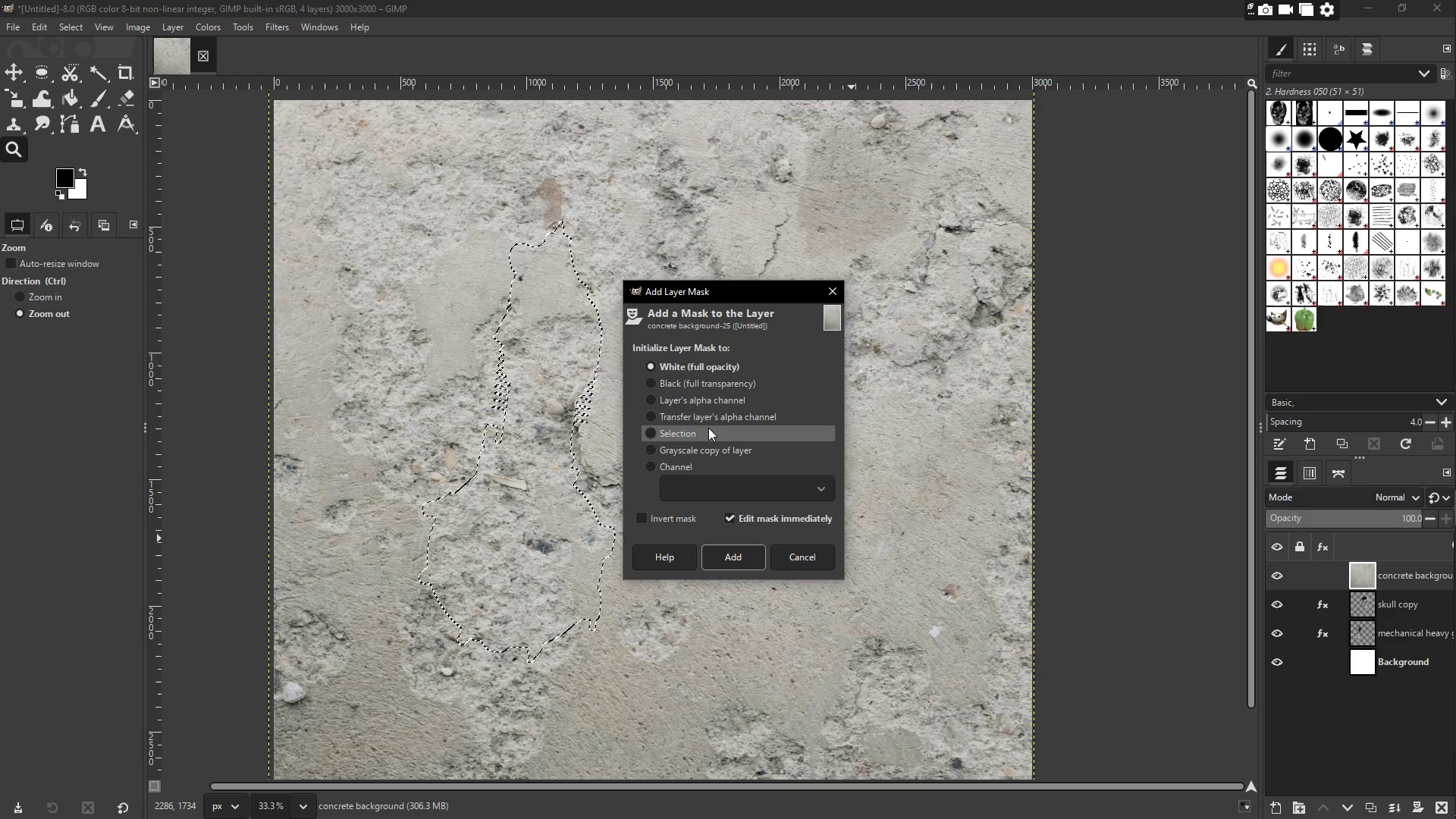 
wait(6.06)
 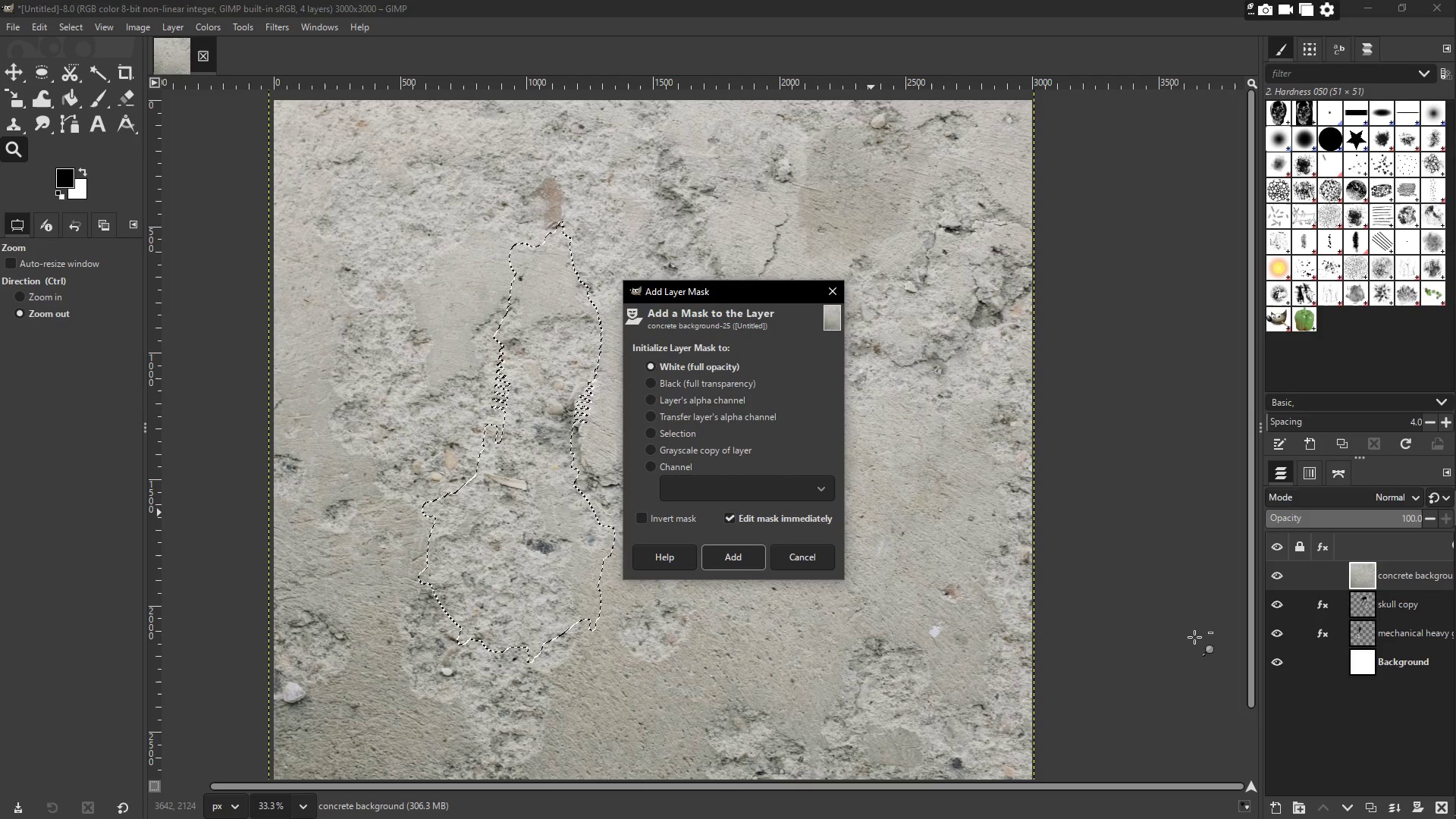 
left_click([692, 429])
 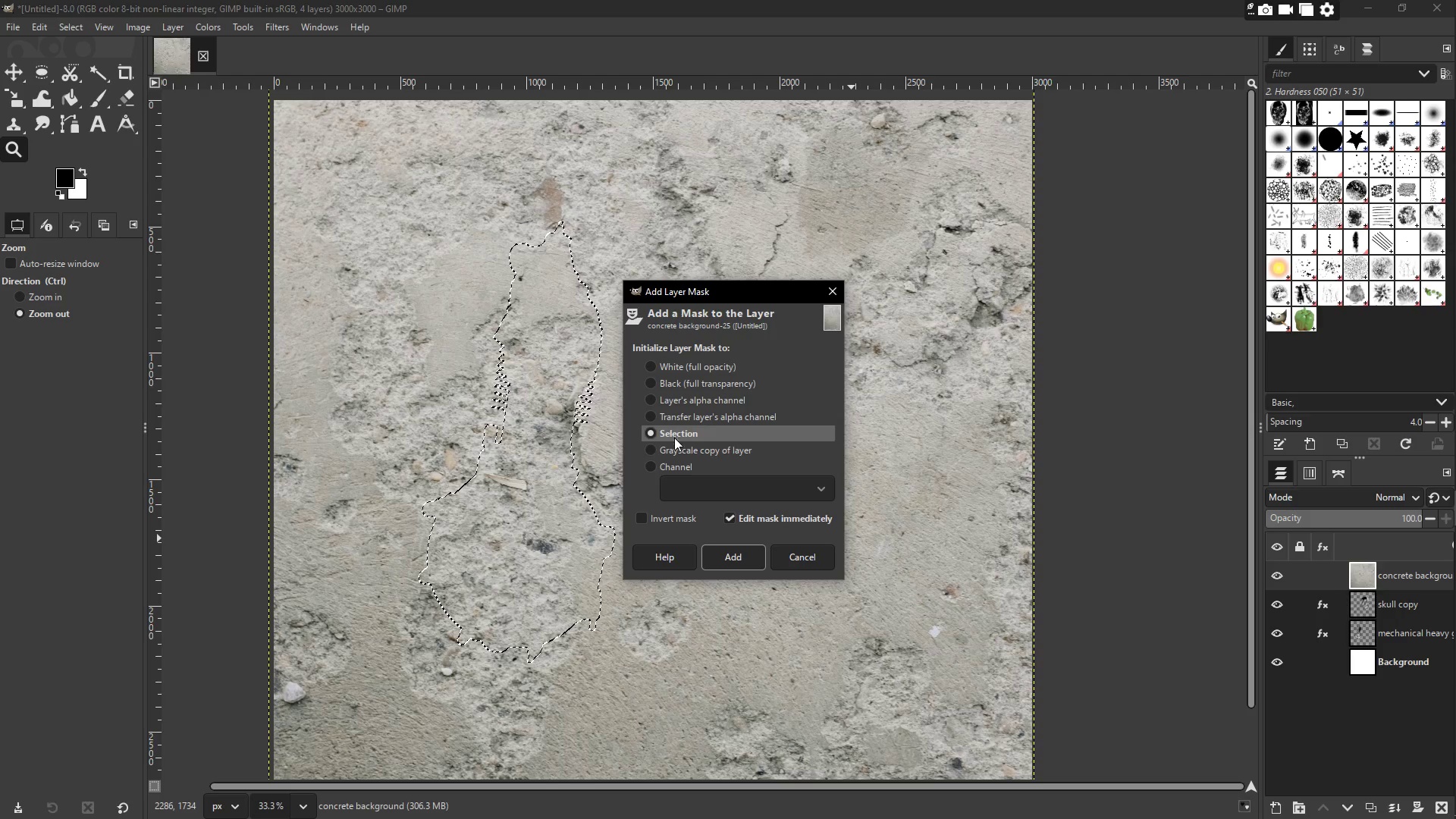 
wait(7.14)
 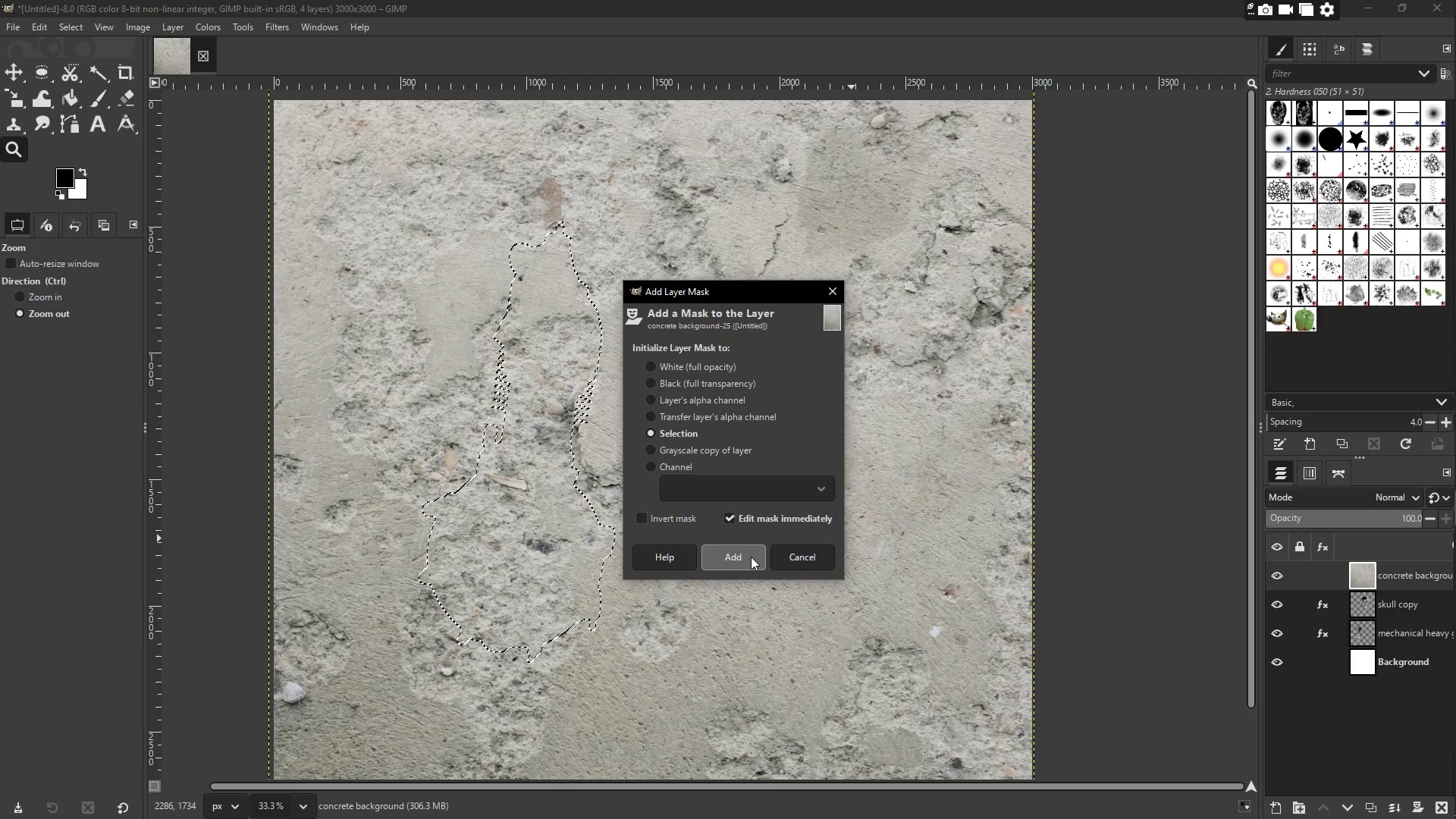 
left_click([729, 559])
 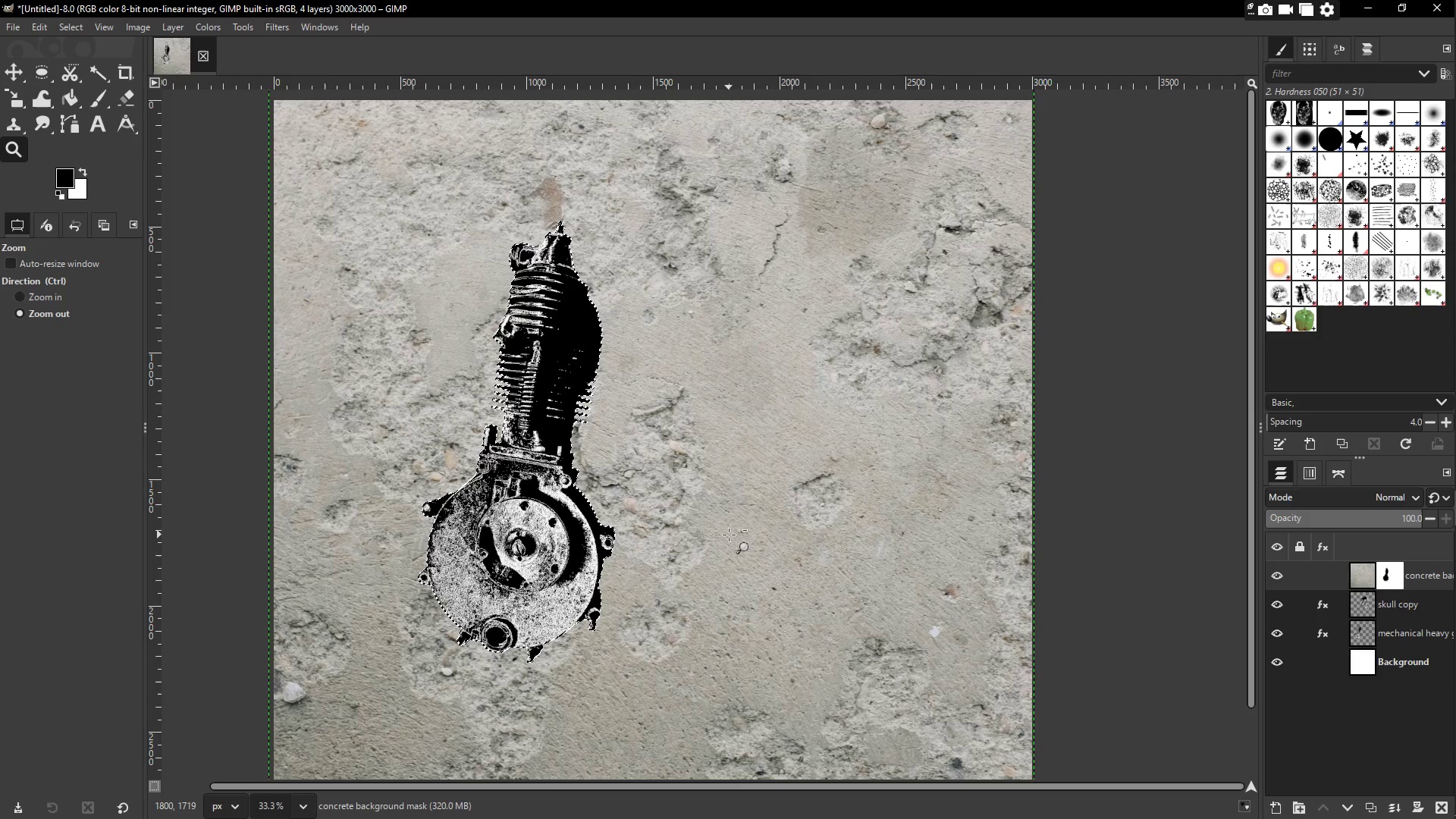 
wait(10.73)
 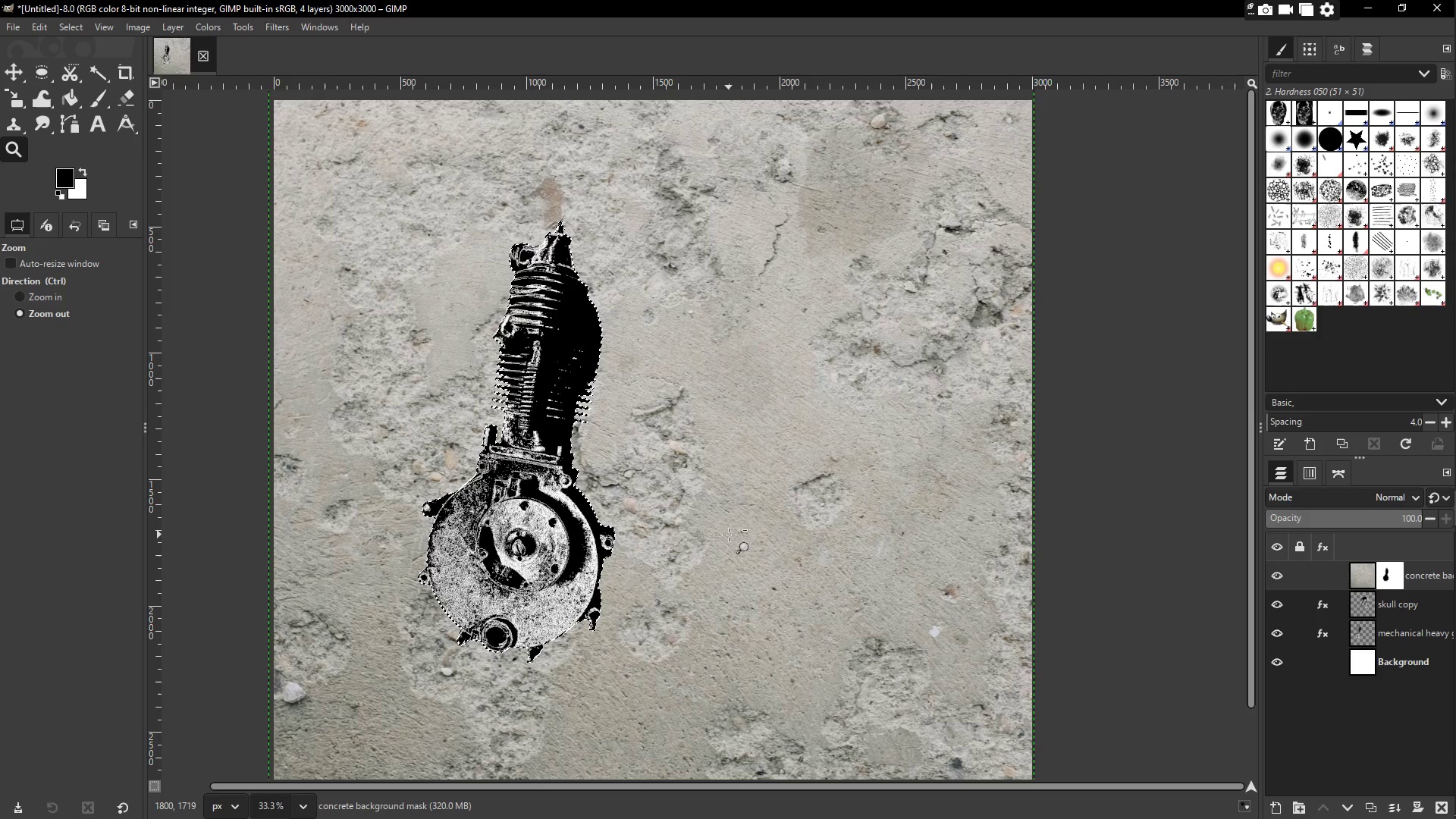 
left_click([1407, 608])
 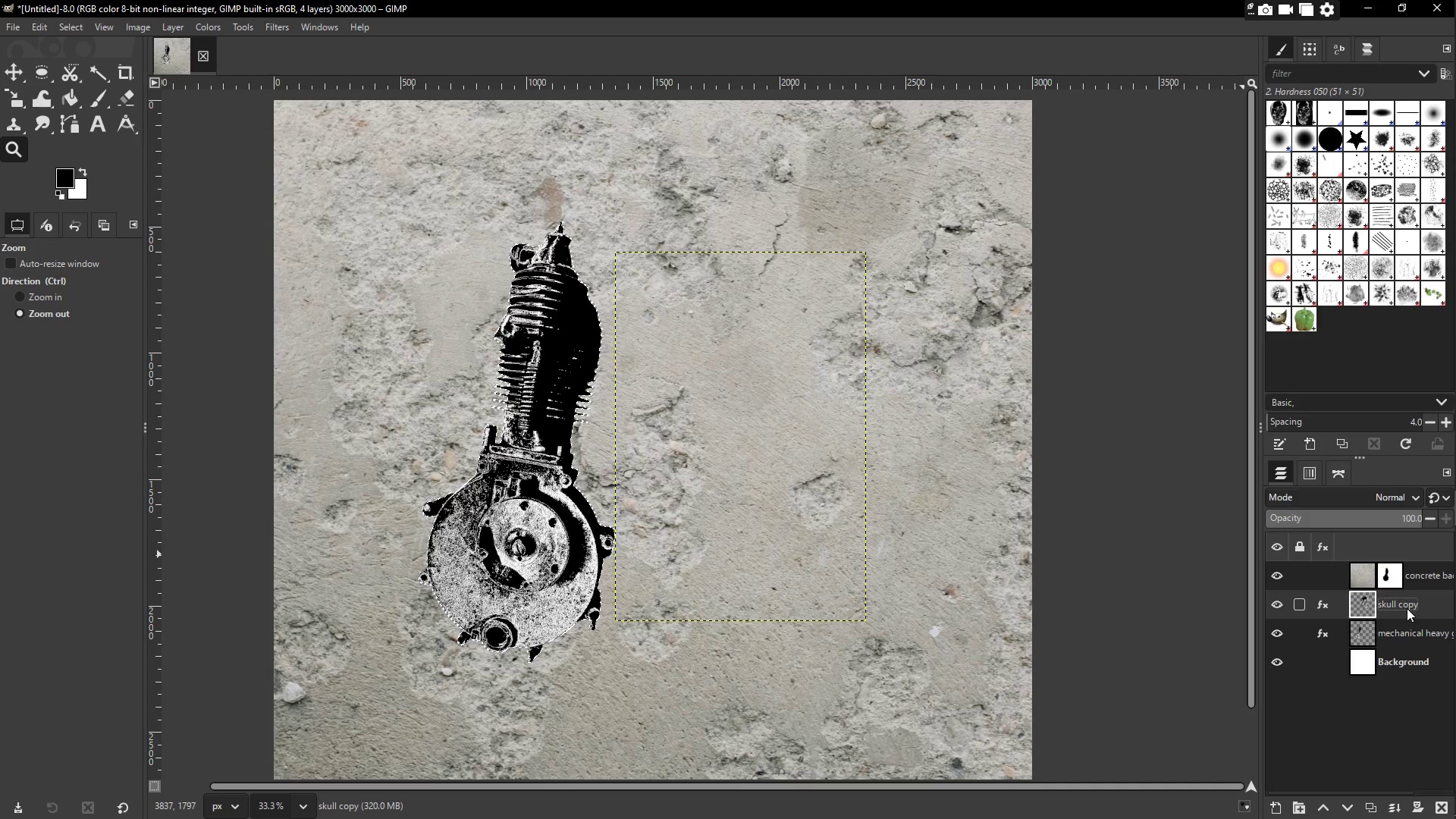 
right_click([1407, 608])
 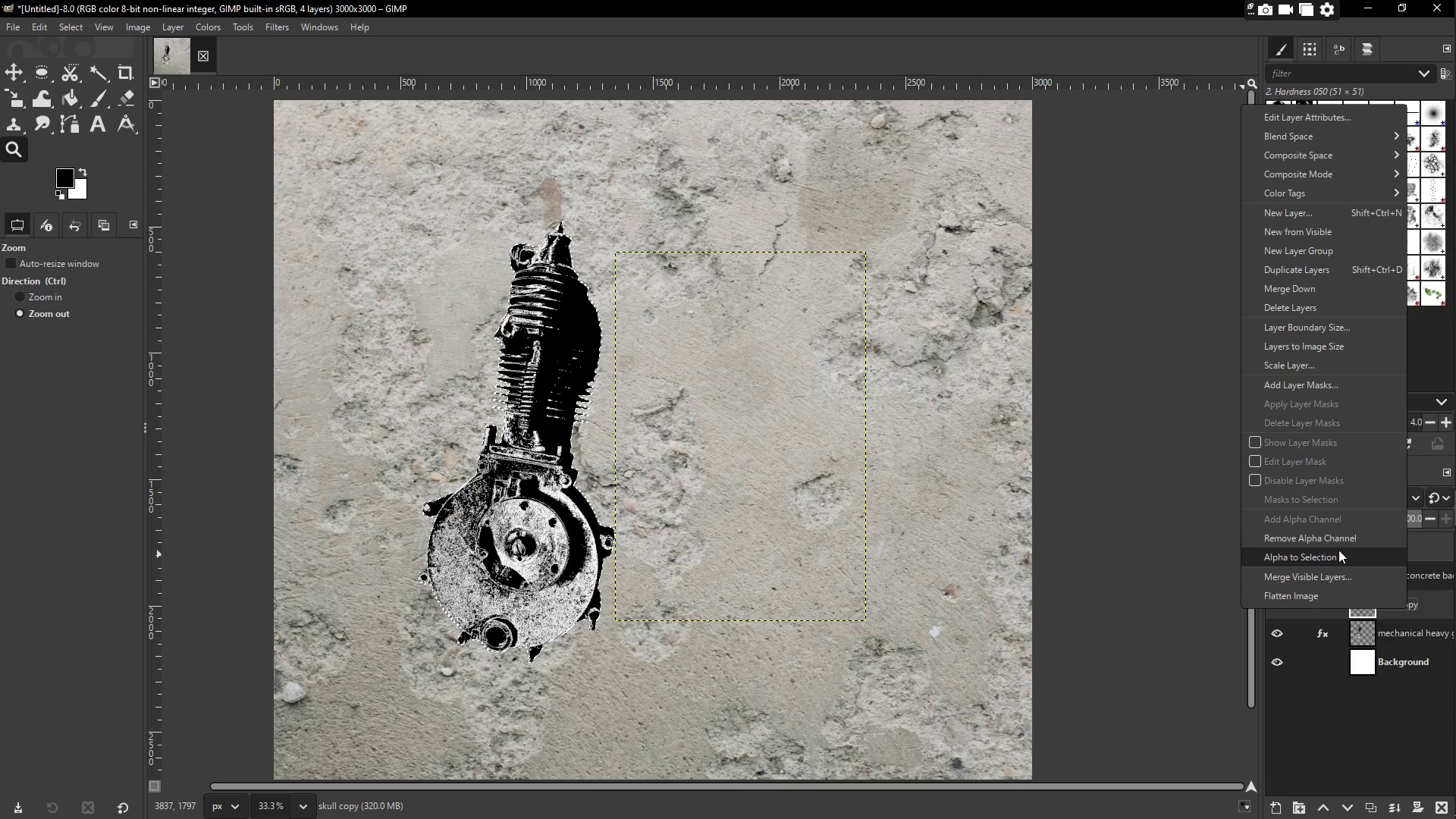 
left_click([1338, 551])
 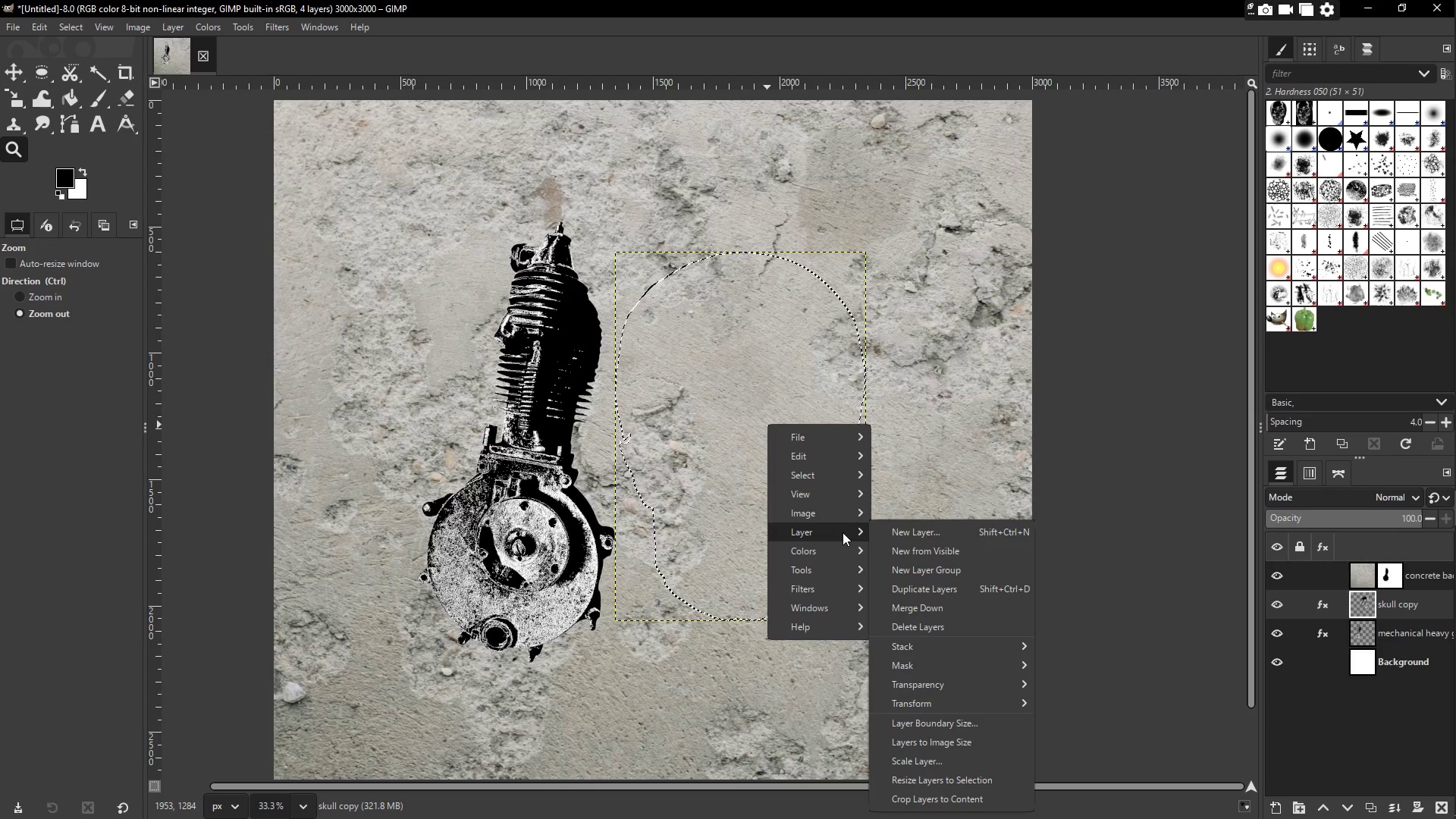 
wait(7.88)
 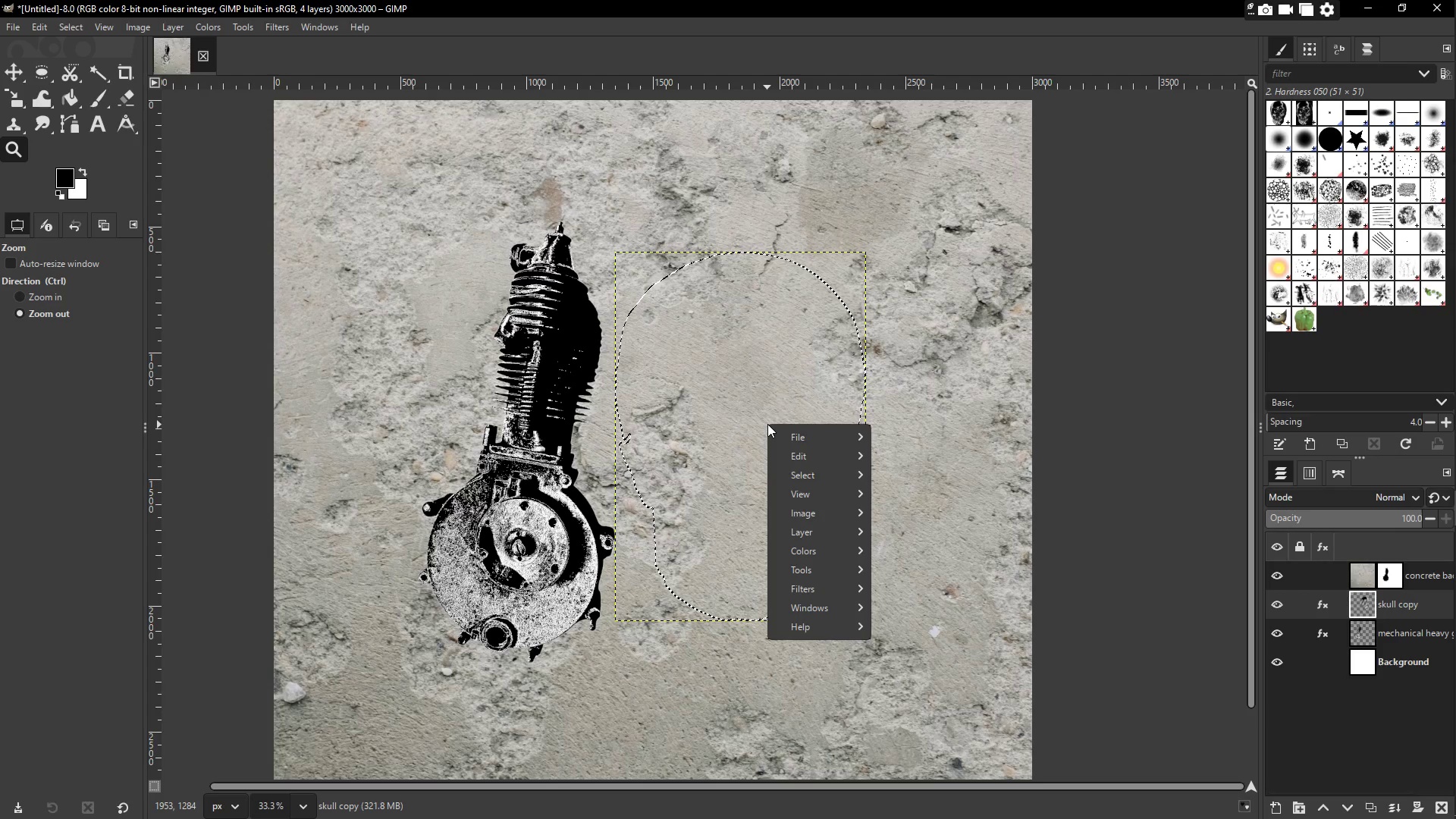 
left_click([841, 475])
 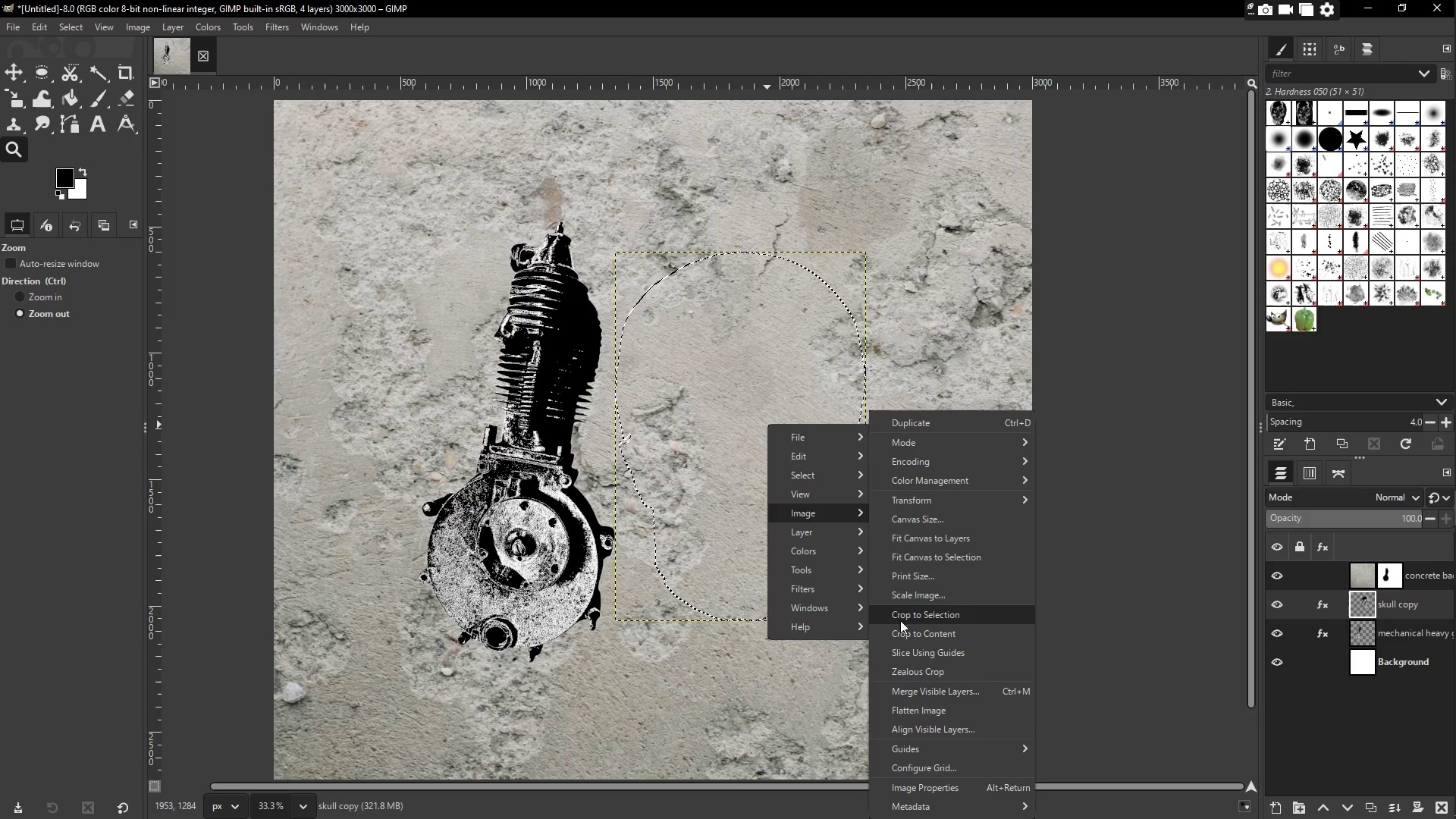 
wait(6.02)
 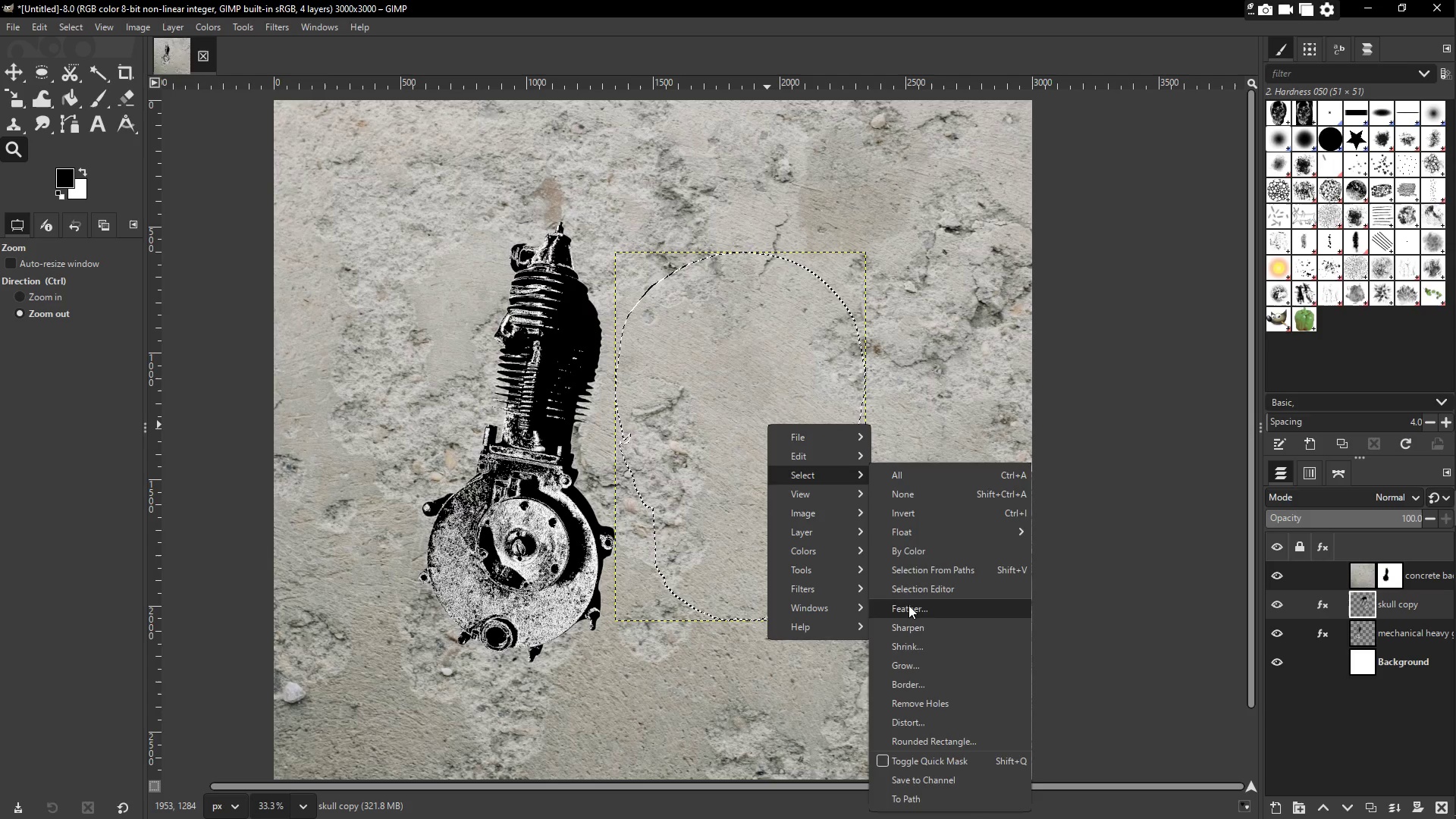 
mouse_move([849, 558])
 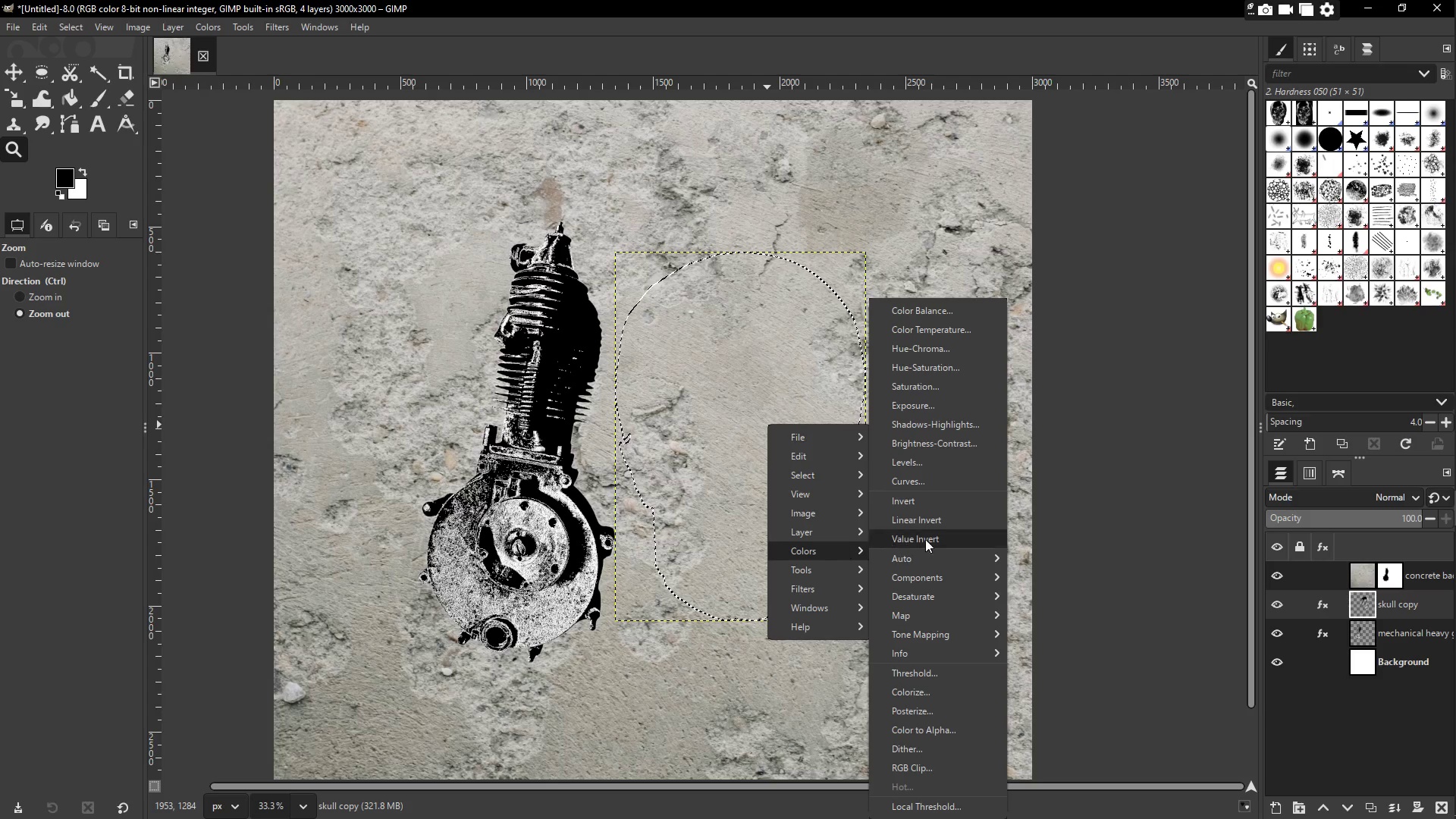 
left_click([918, 500])
 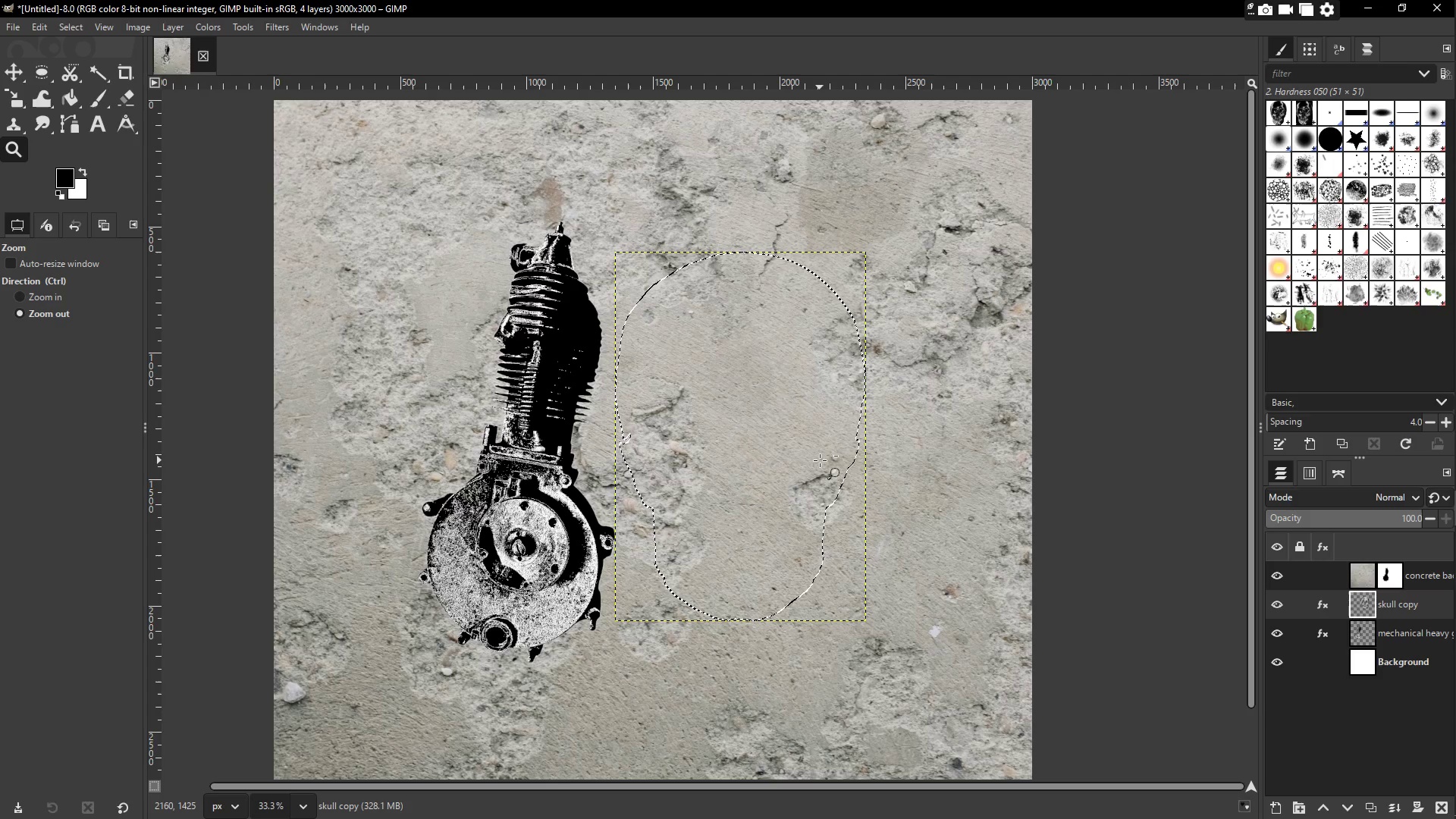 
wait(6.72)
 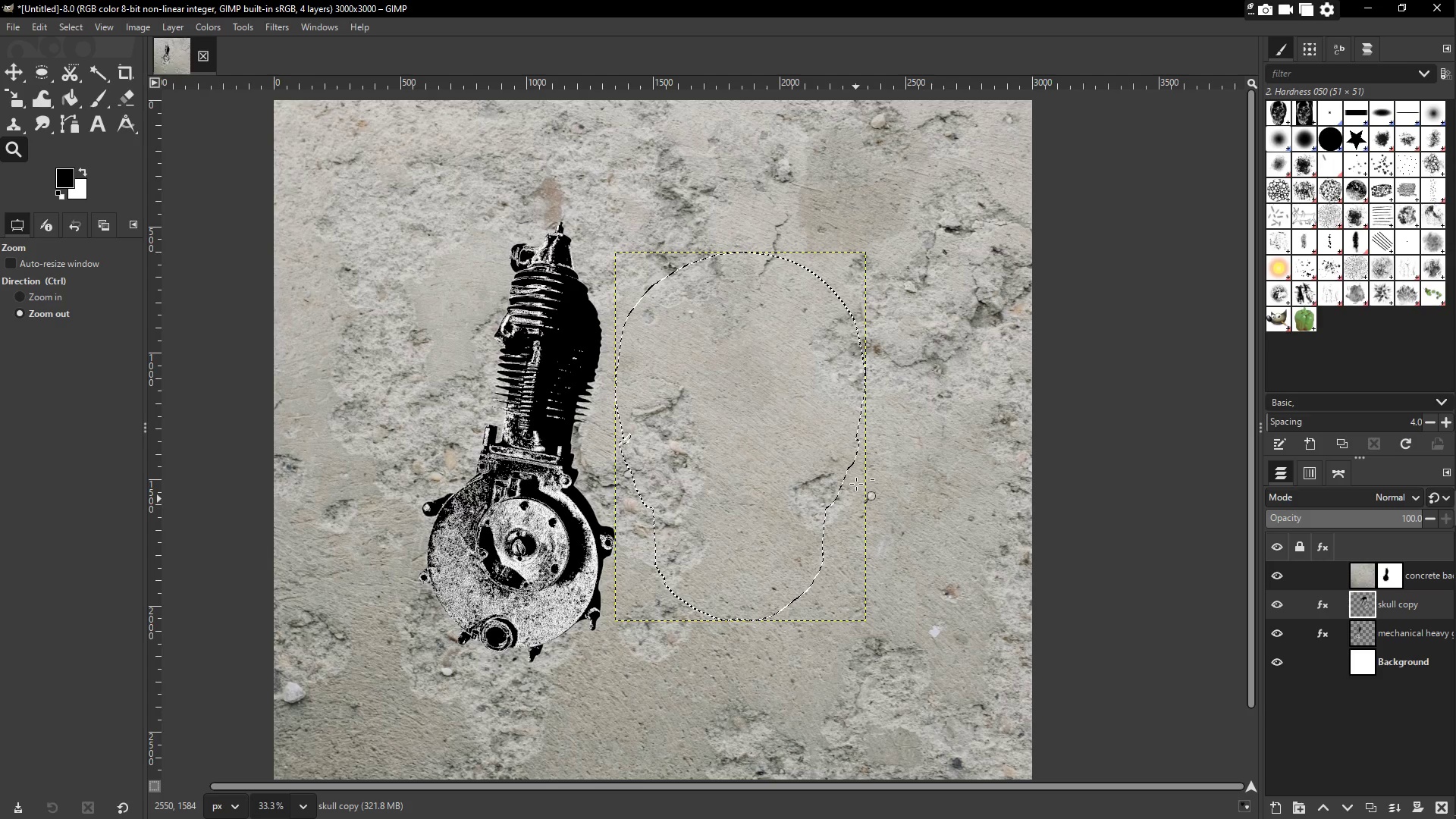 
left_click([1363, 568])
 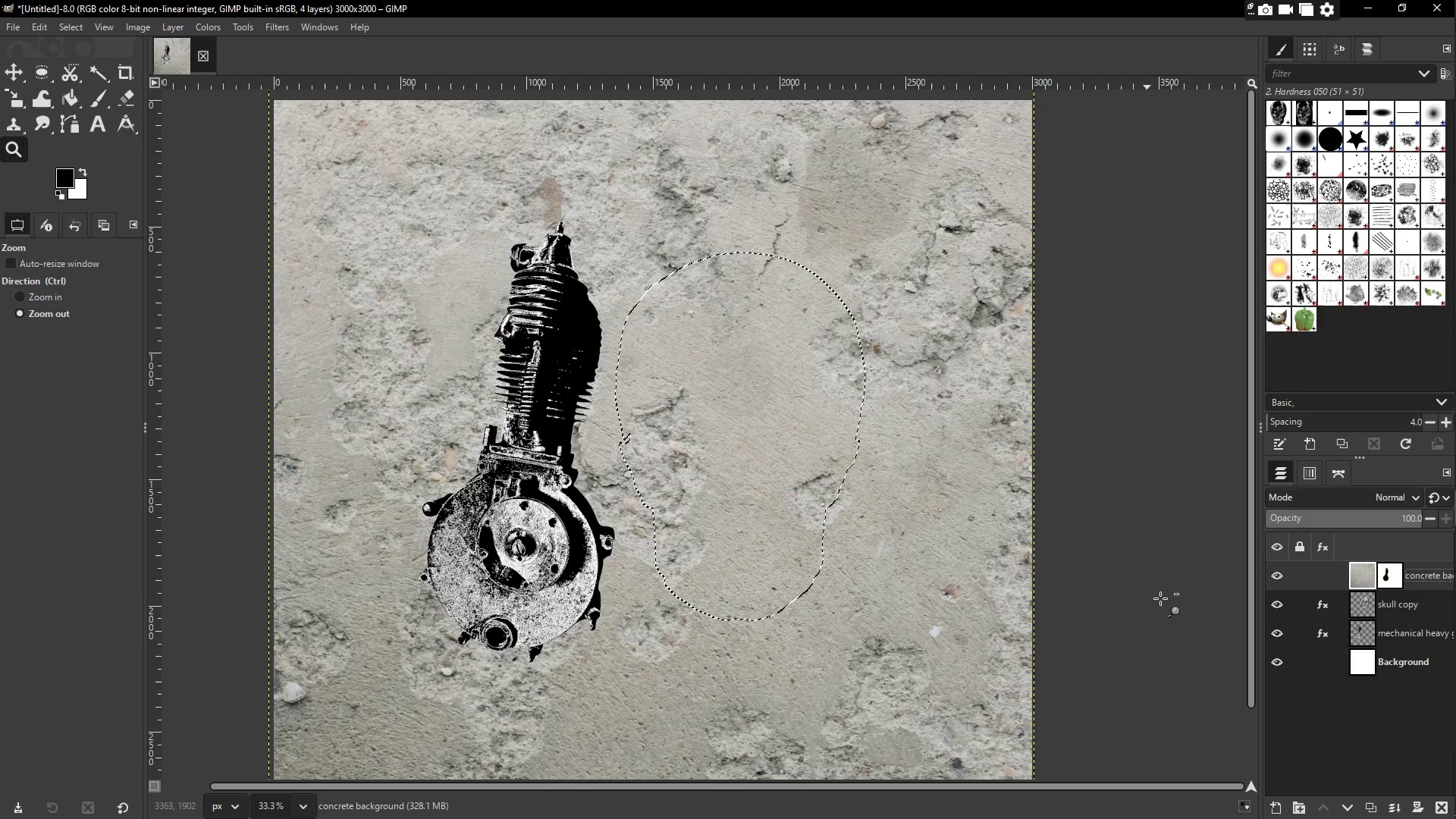 
mouse_move([1401, 789])
 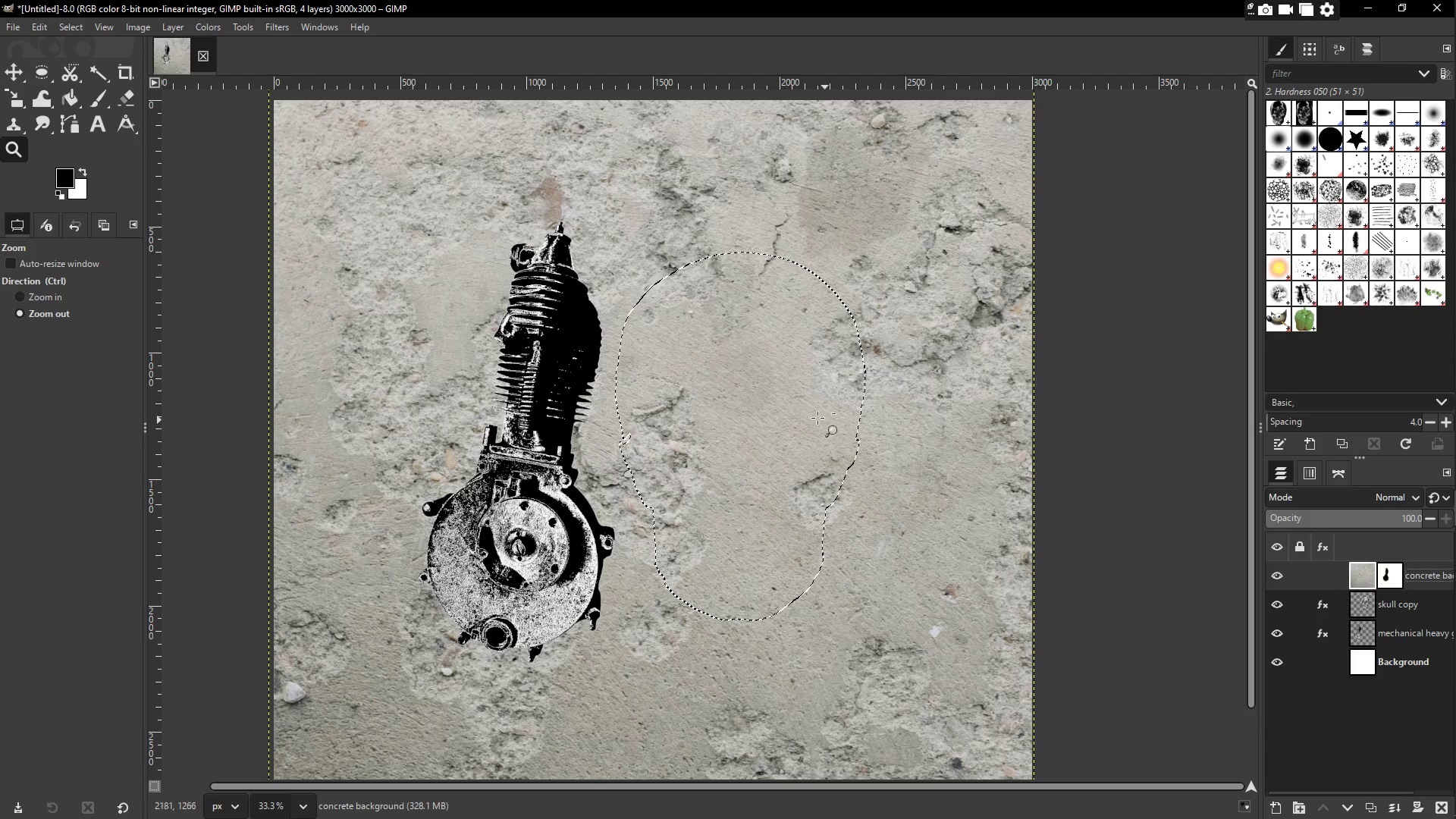 
right_click([752, 403])
 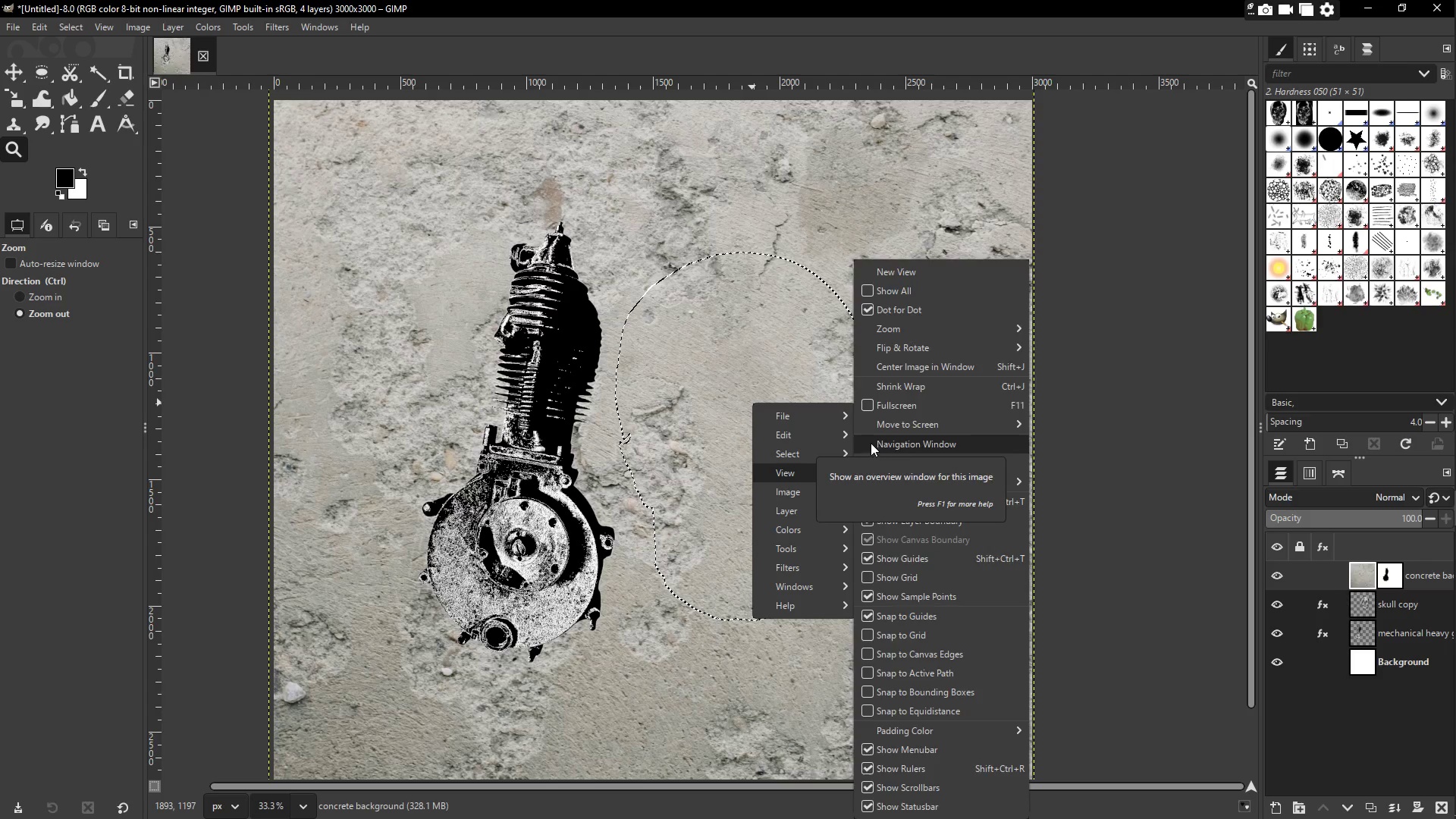 
wait(6.14)
 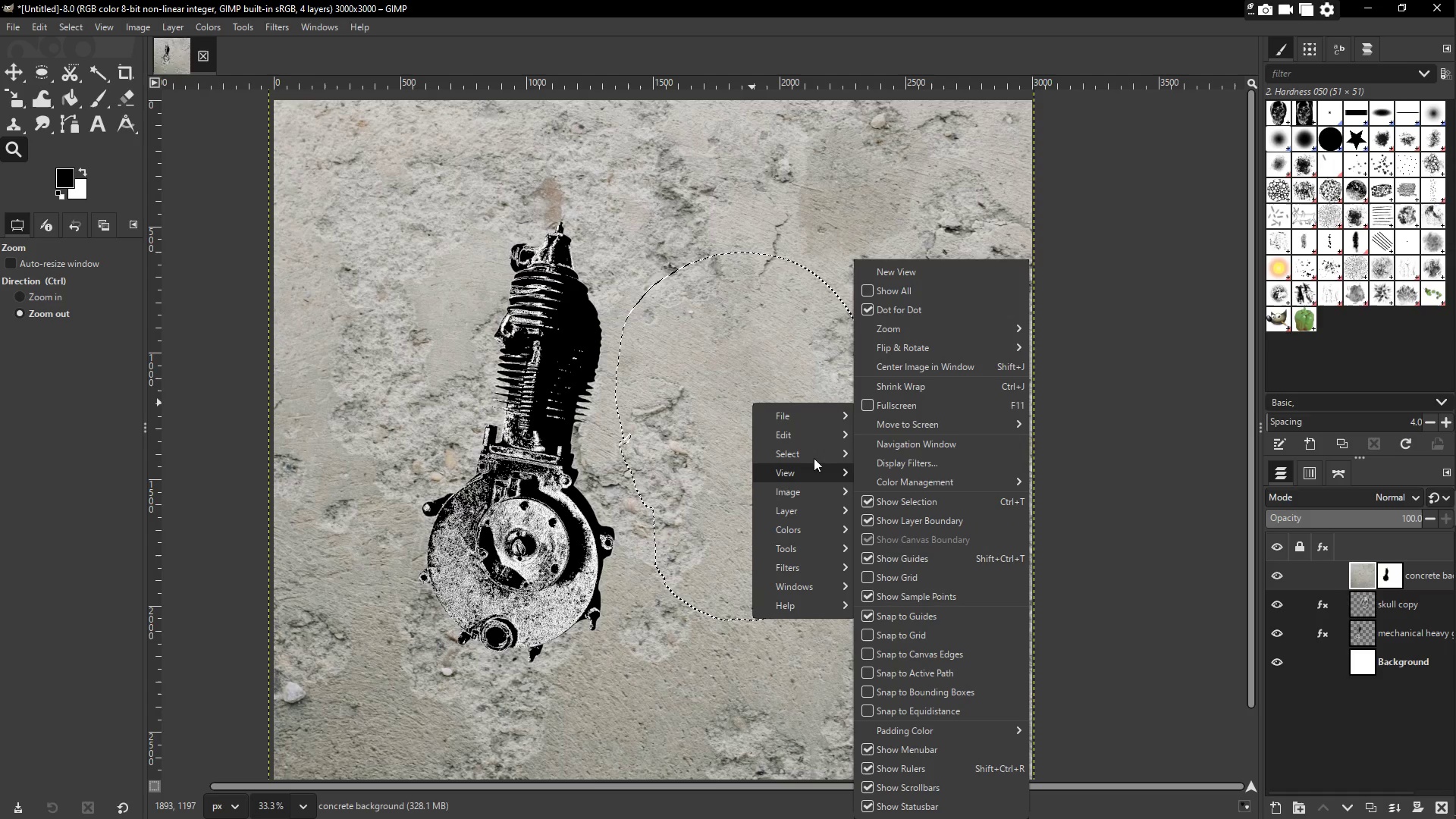 
left_click([1363, 579])
 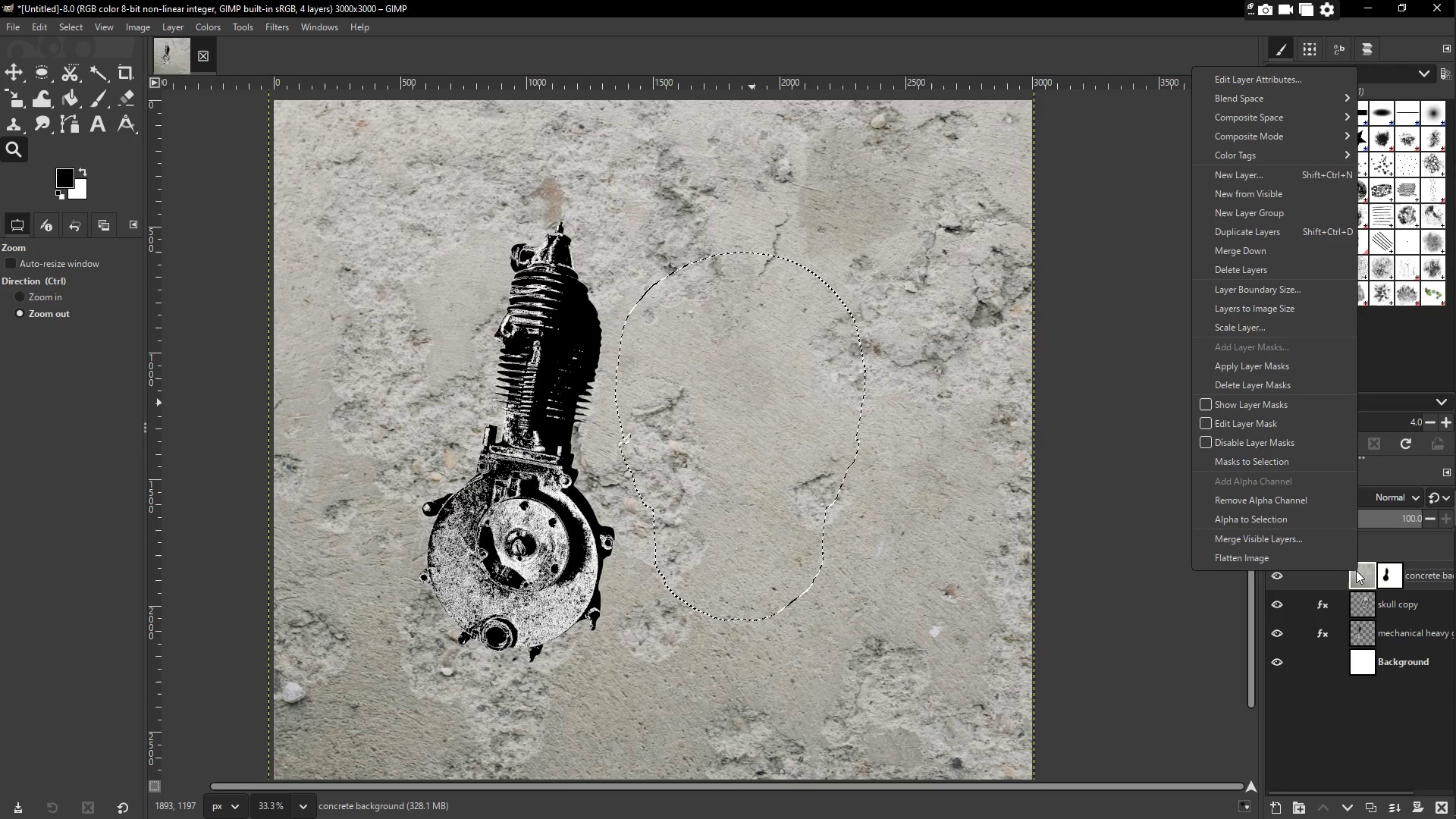 
wait(5.88)
 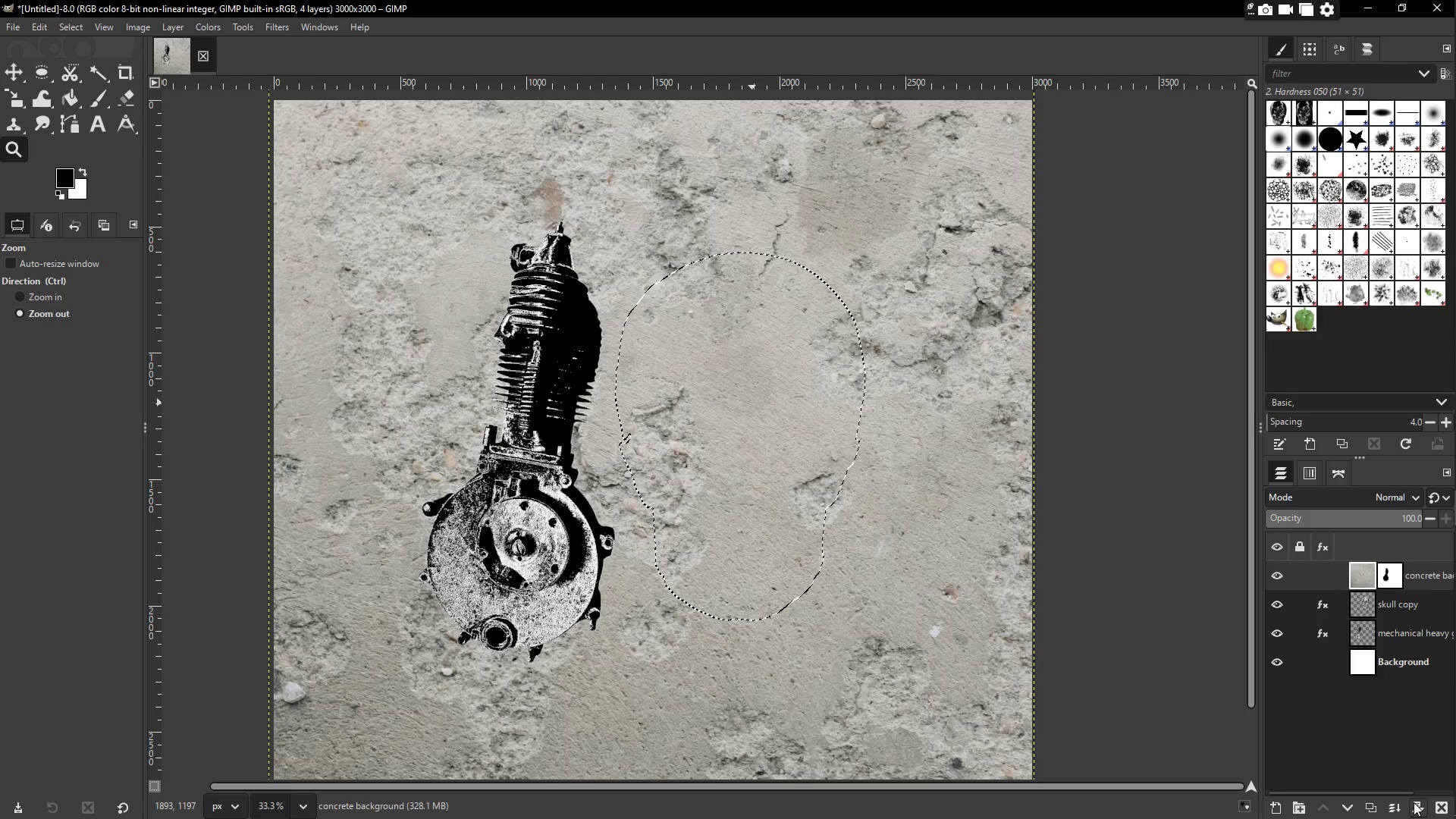 
double_click([945, 460])
 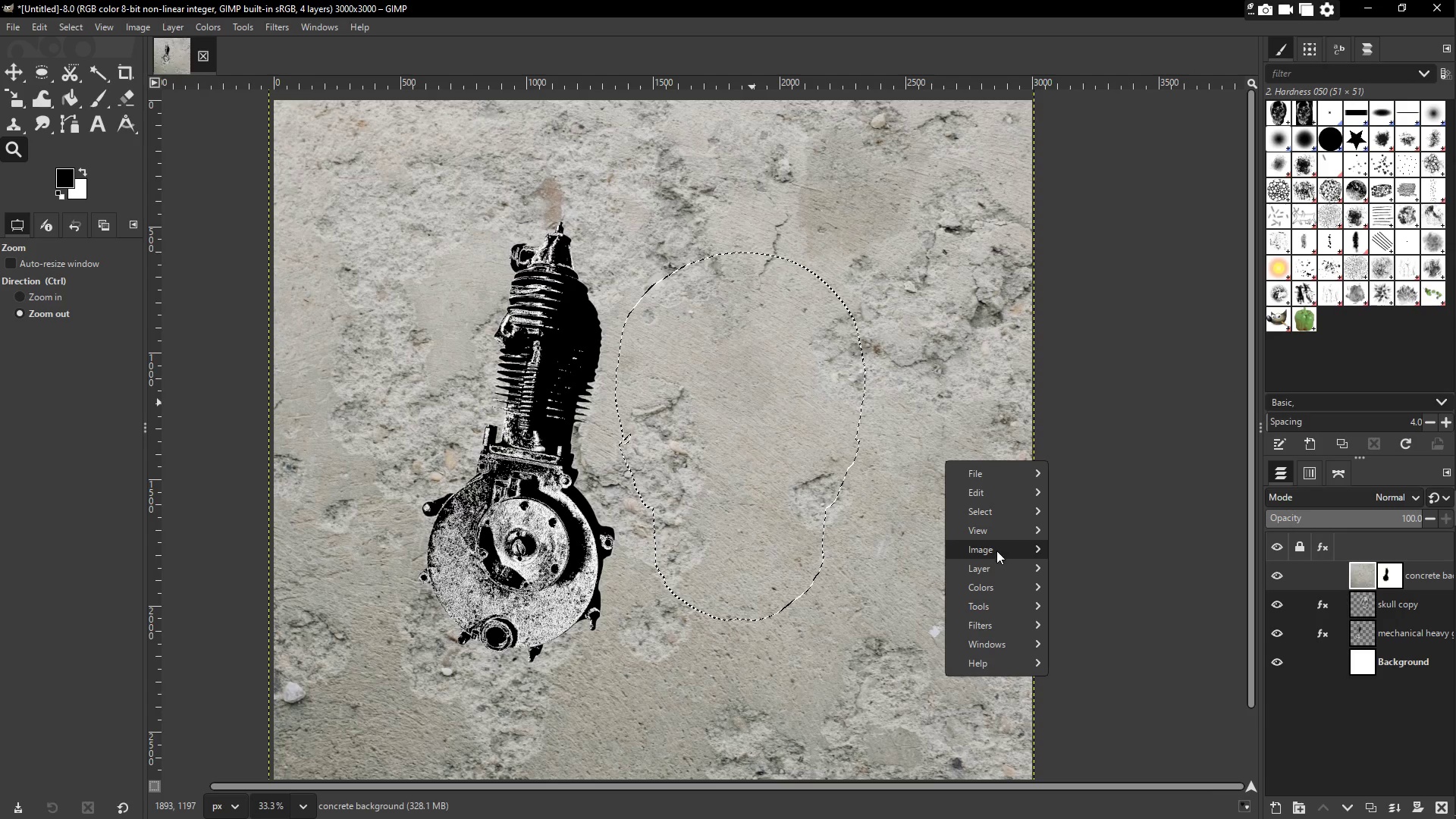 
left_click([1003, 566])
 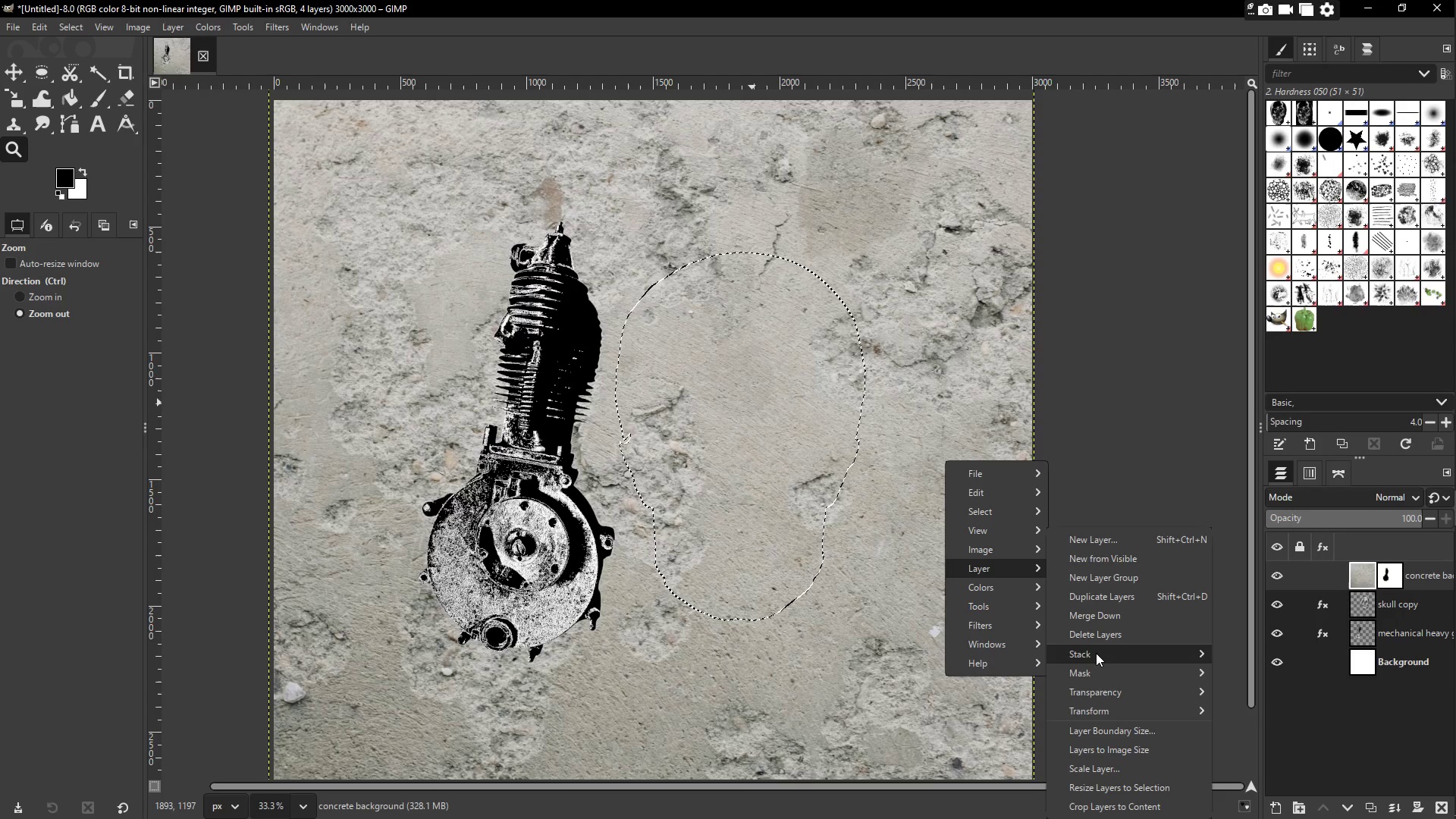 
left_click([1102, 675])
 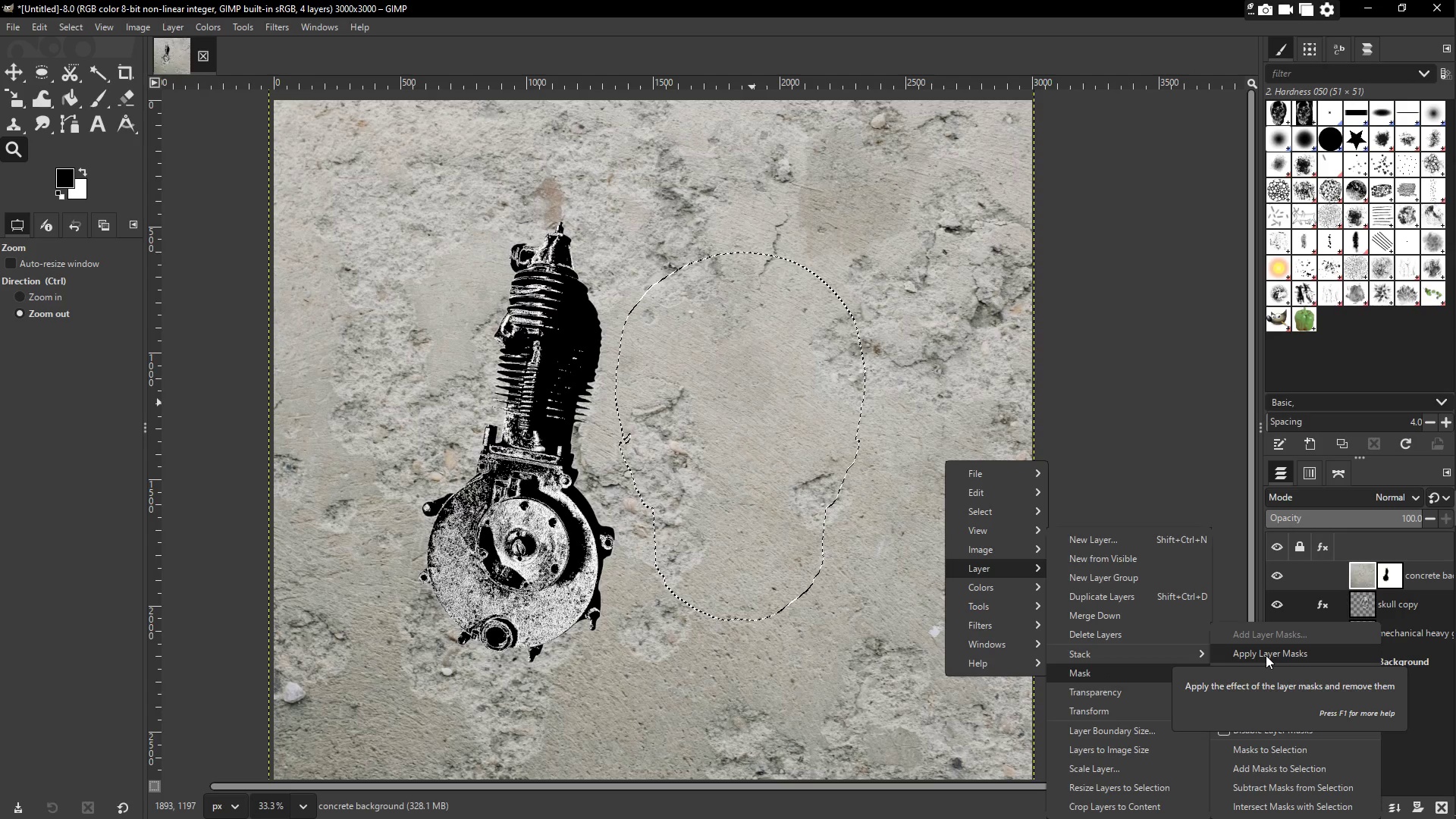 
left_click([1266, 655])
 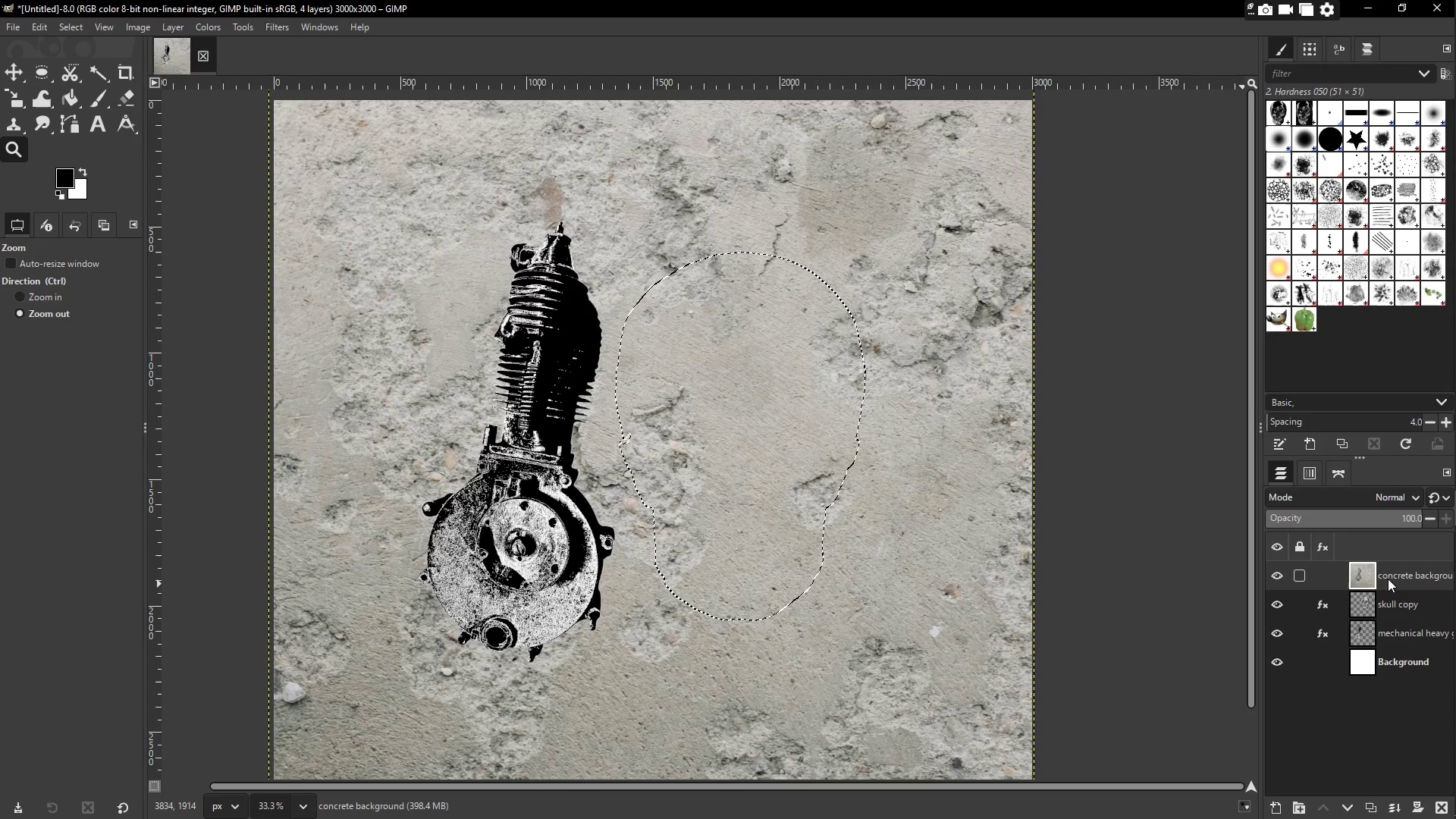 
wait(5.58)
 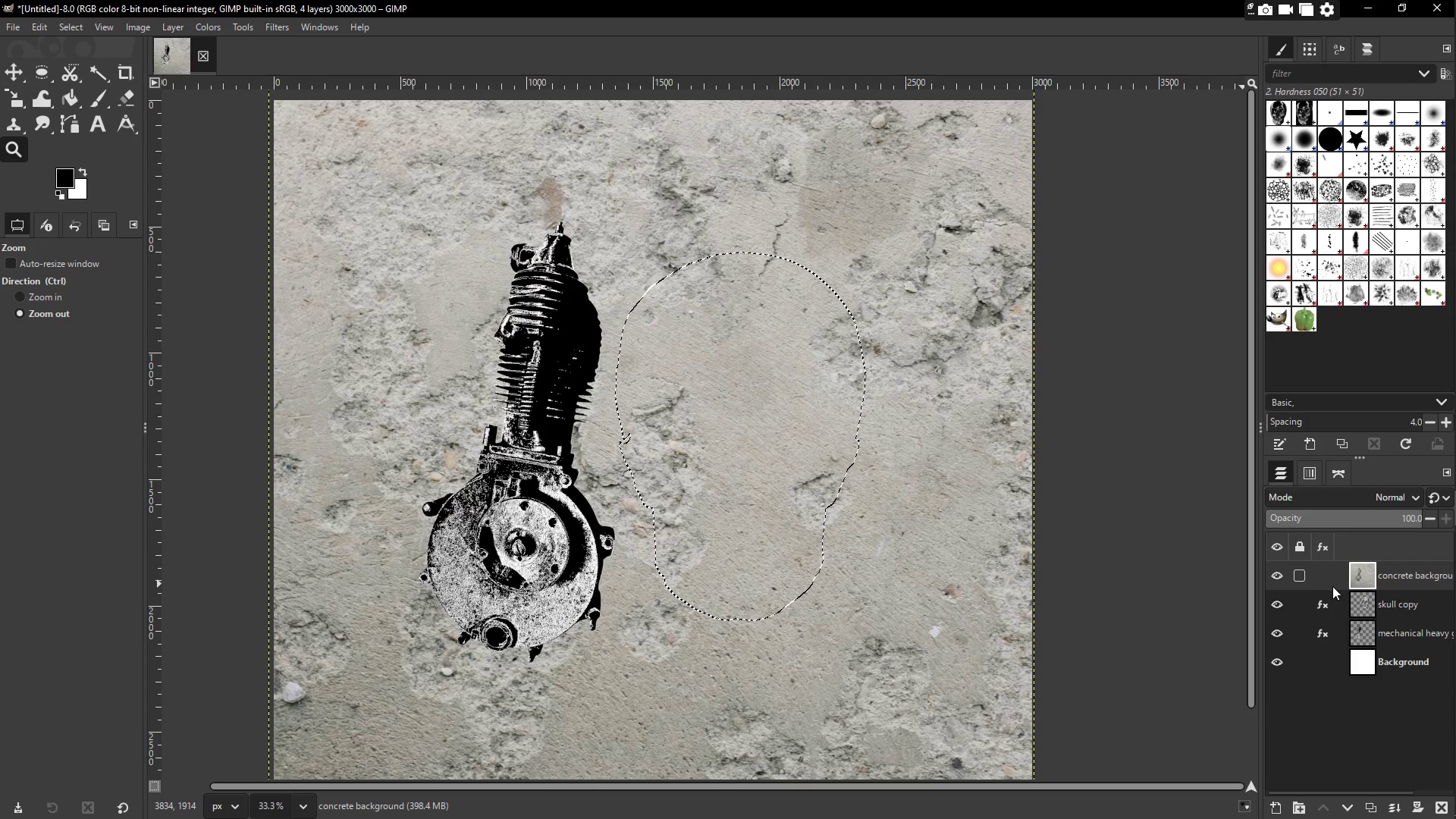 
key(Control+Z)
 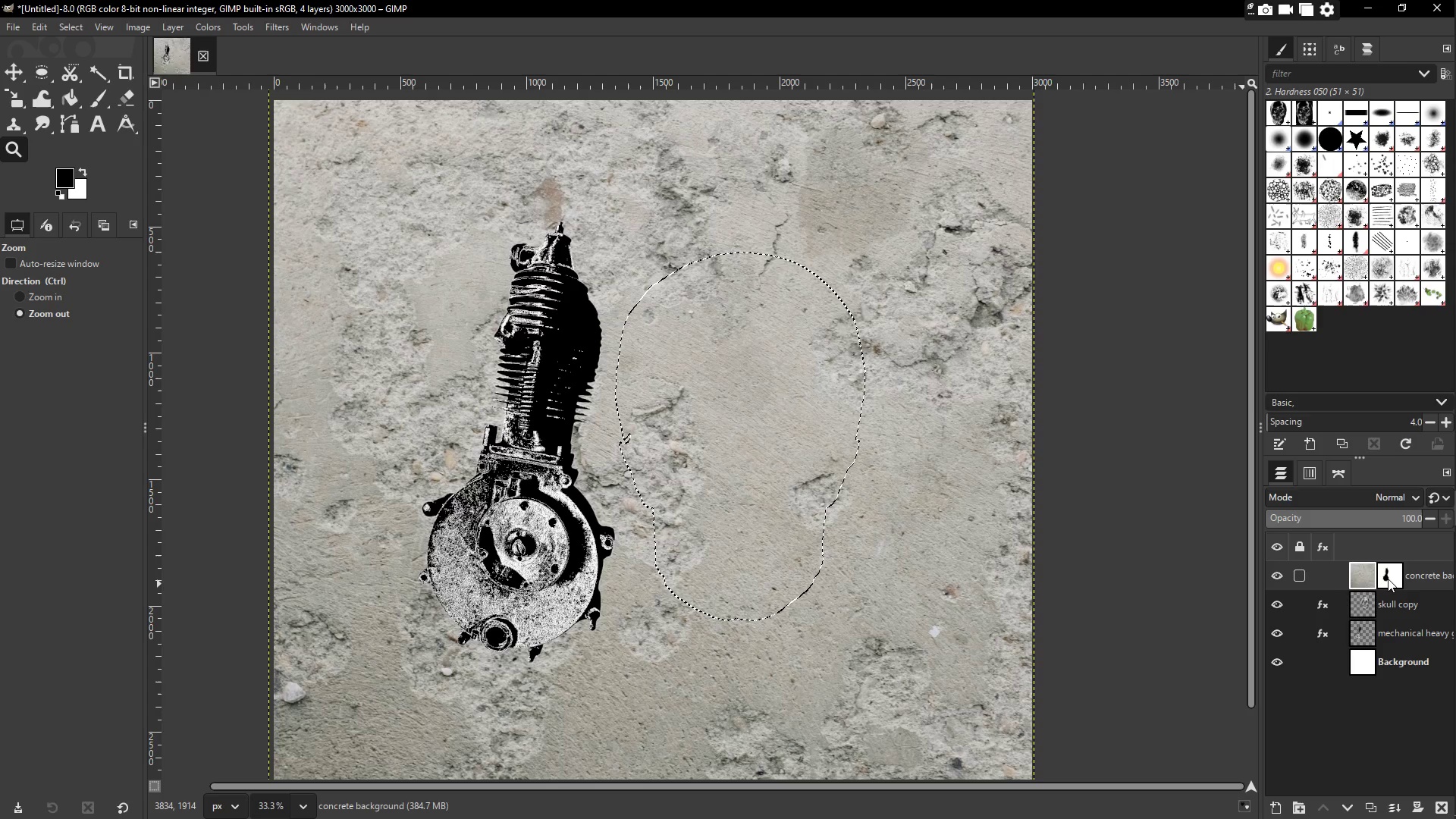 
key(Control+Z)
 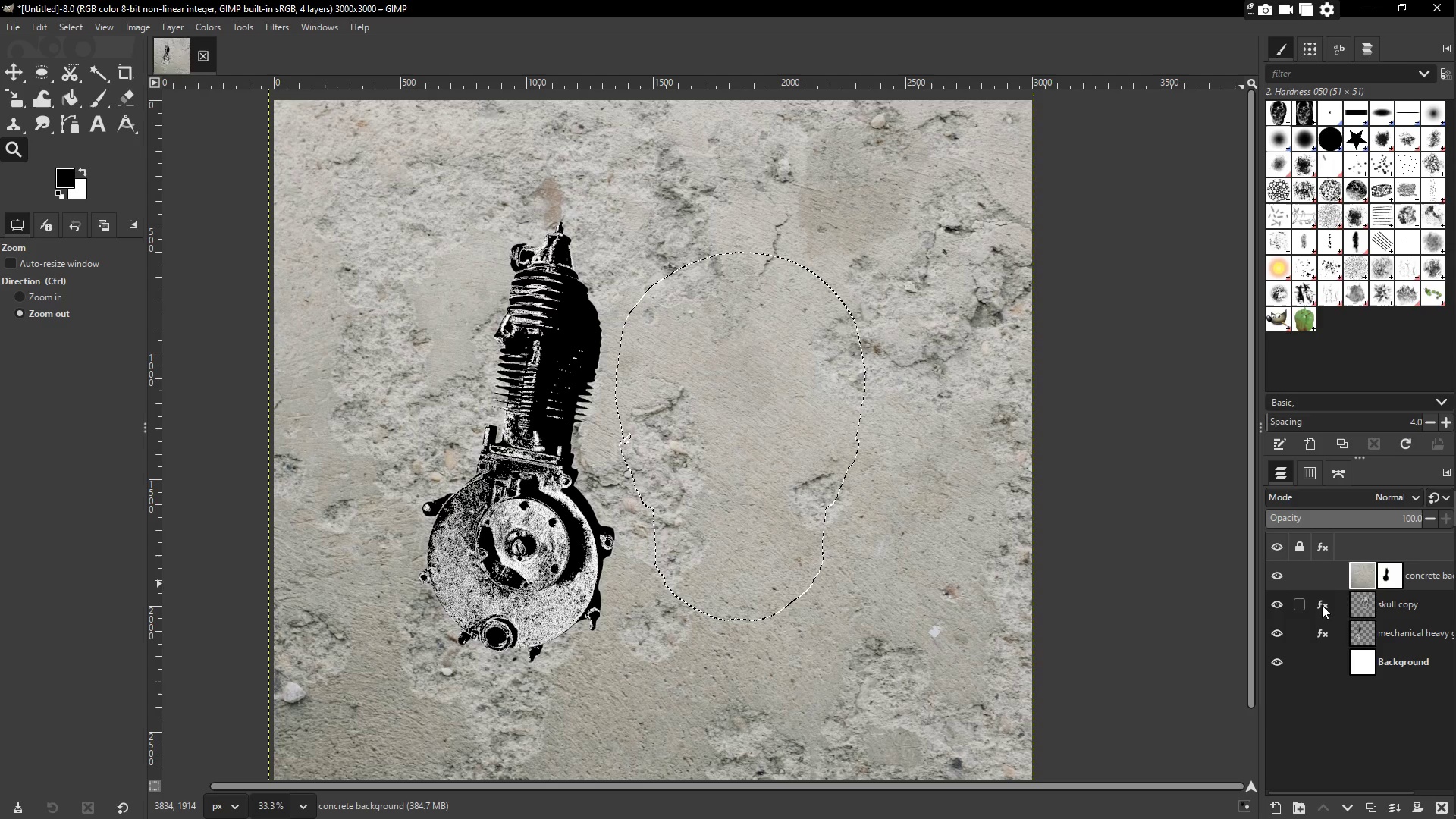 
hold_key(key=ControlLeft, duration=0.89)
 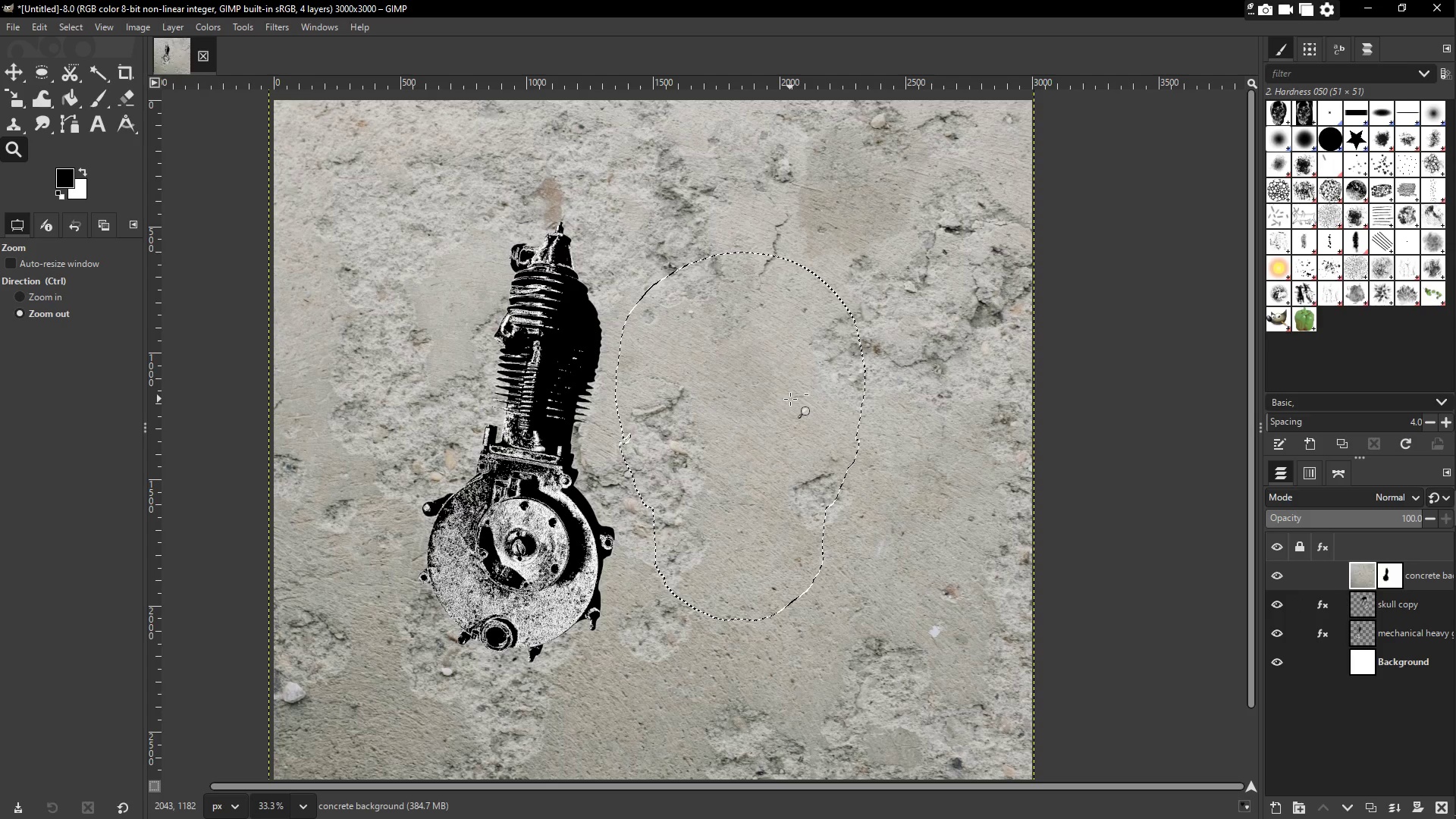 
hold_key(key=ControlLeft, duration=0.62)
 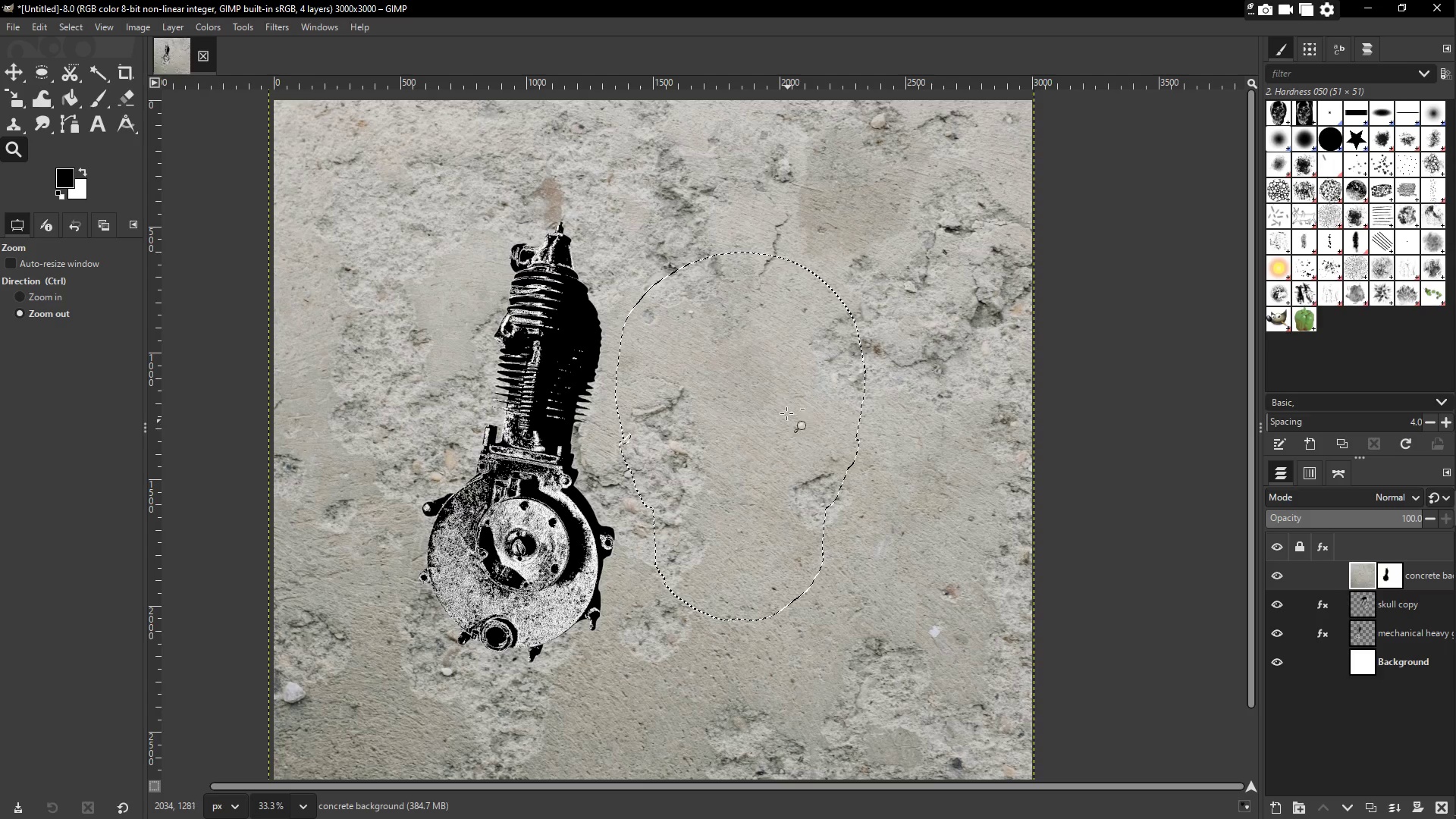 
right_click([785, 407])
 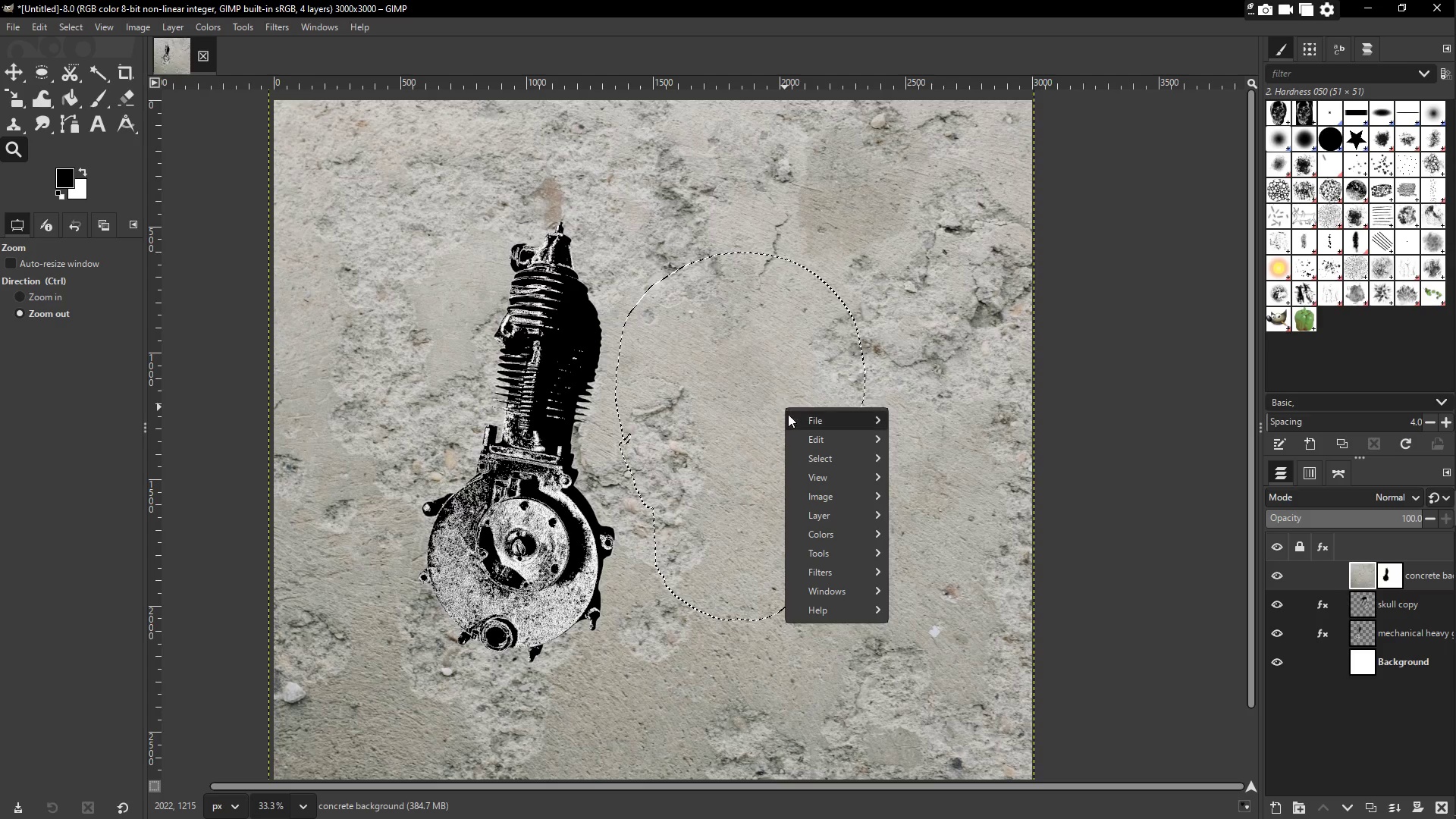 
mouse_move([846, 511])
 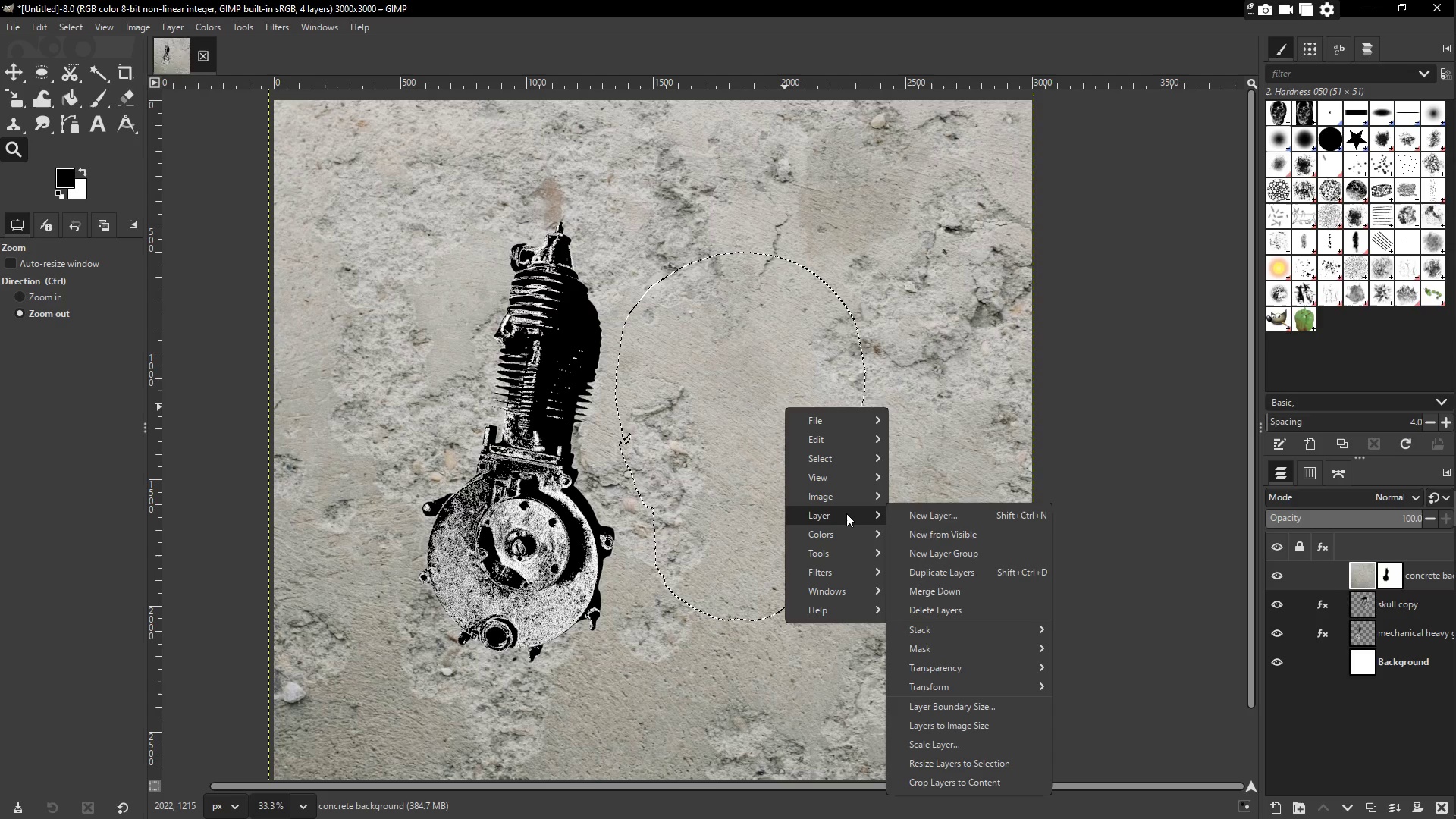 
mouse_move([863, 512])
 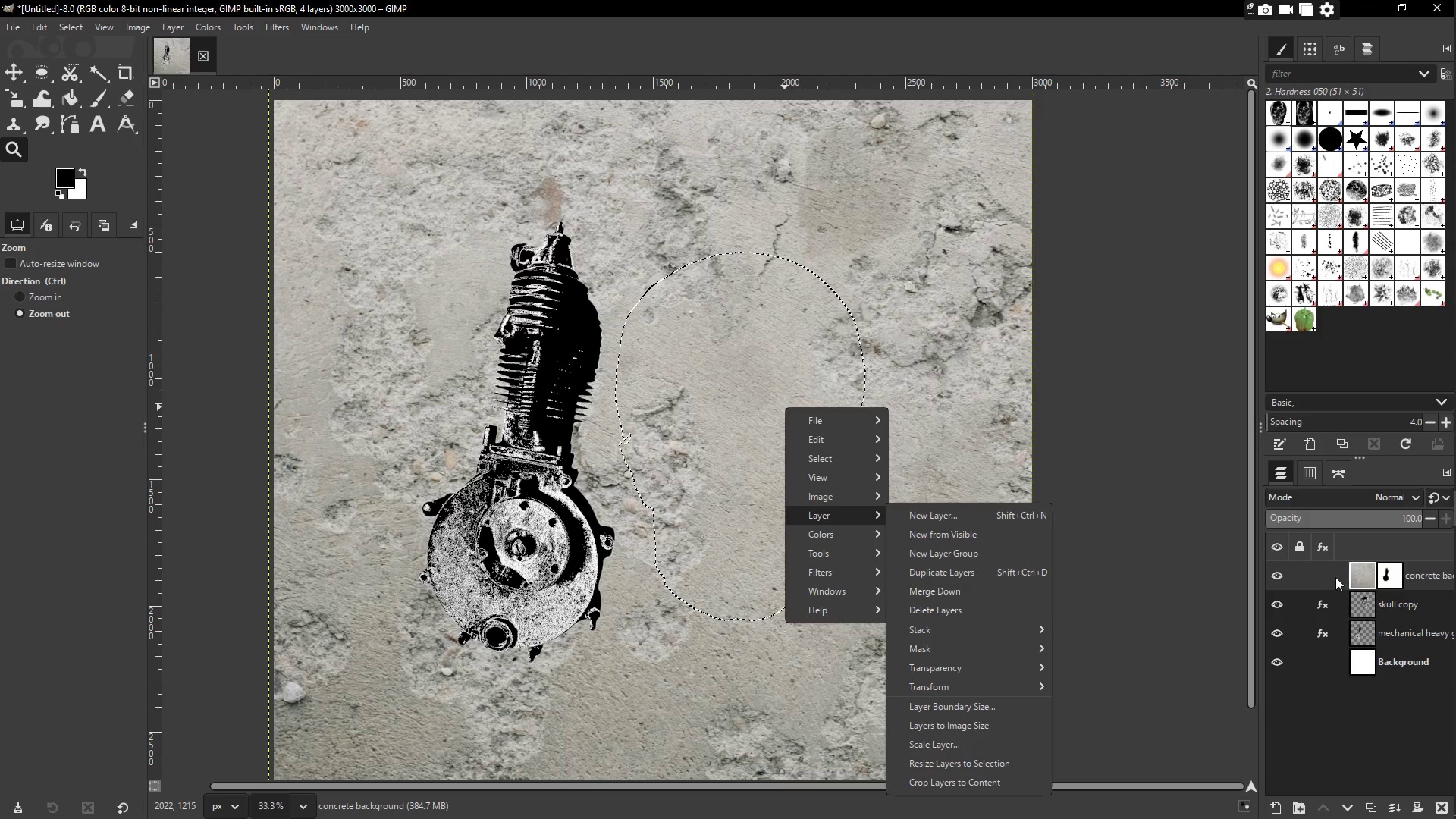 
left_click([1355, 577])
 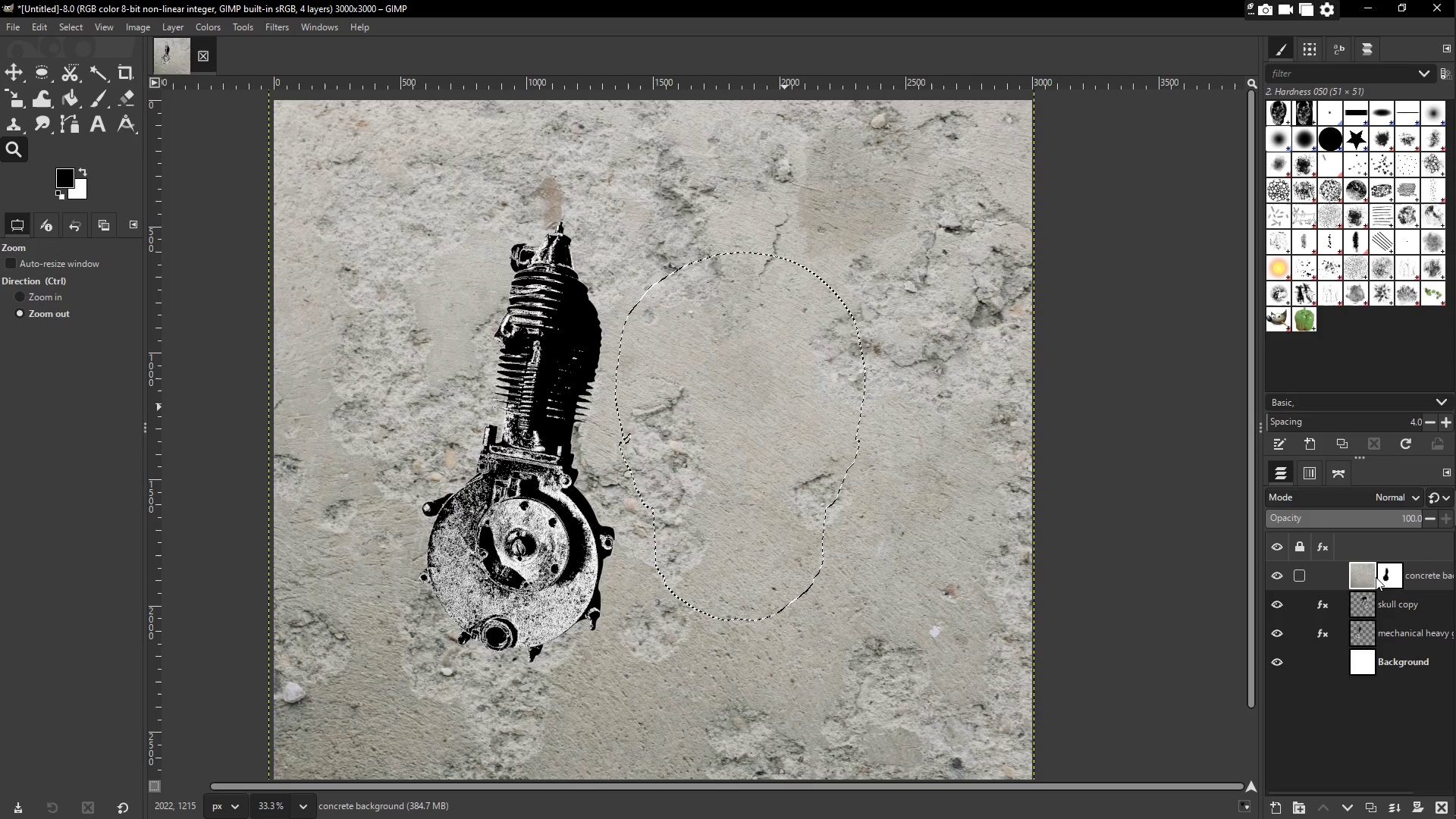 
left_click([1396, 574])
 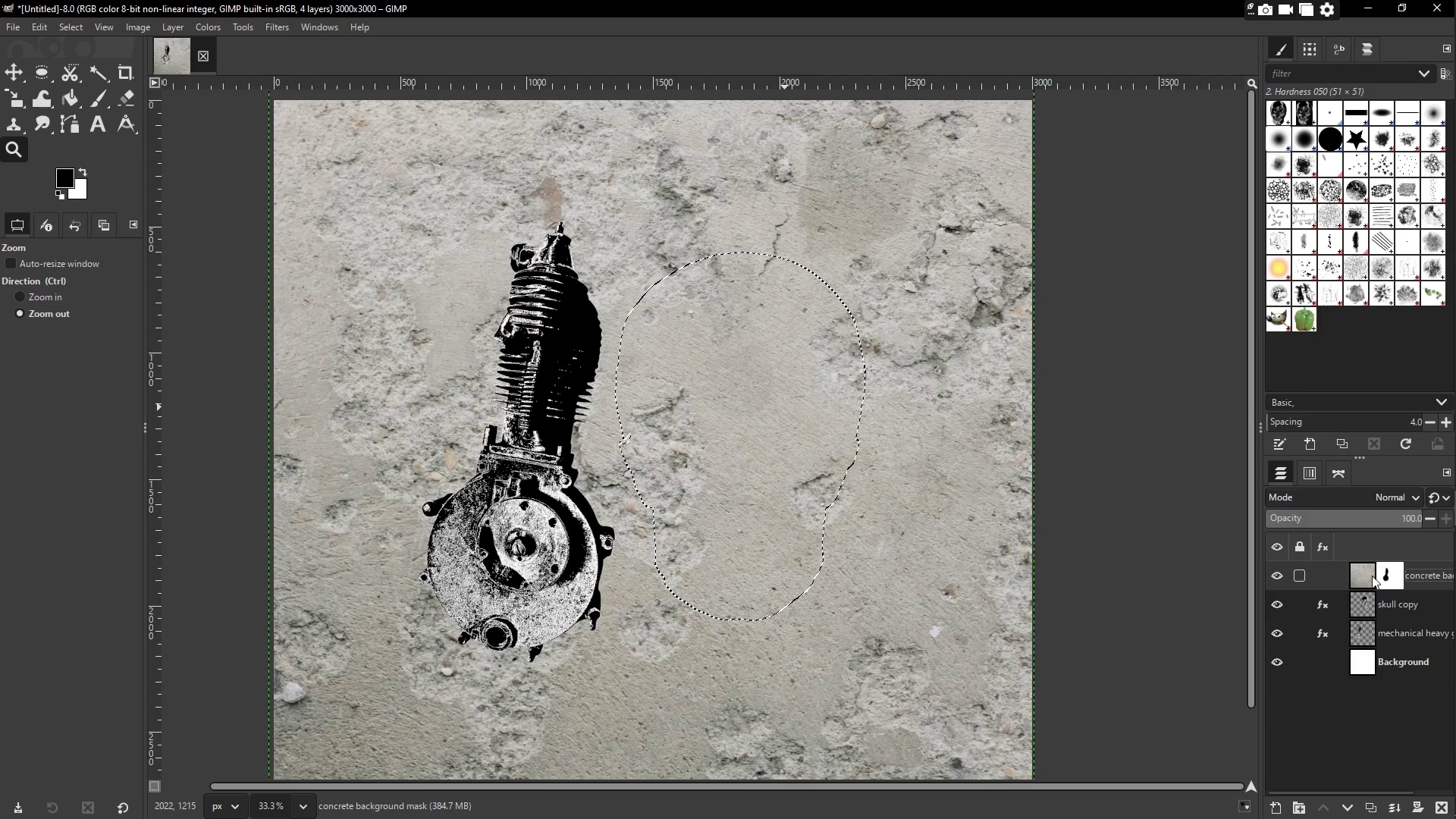 
left_click([1363, 574])
 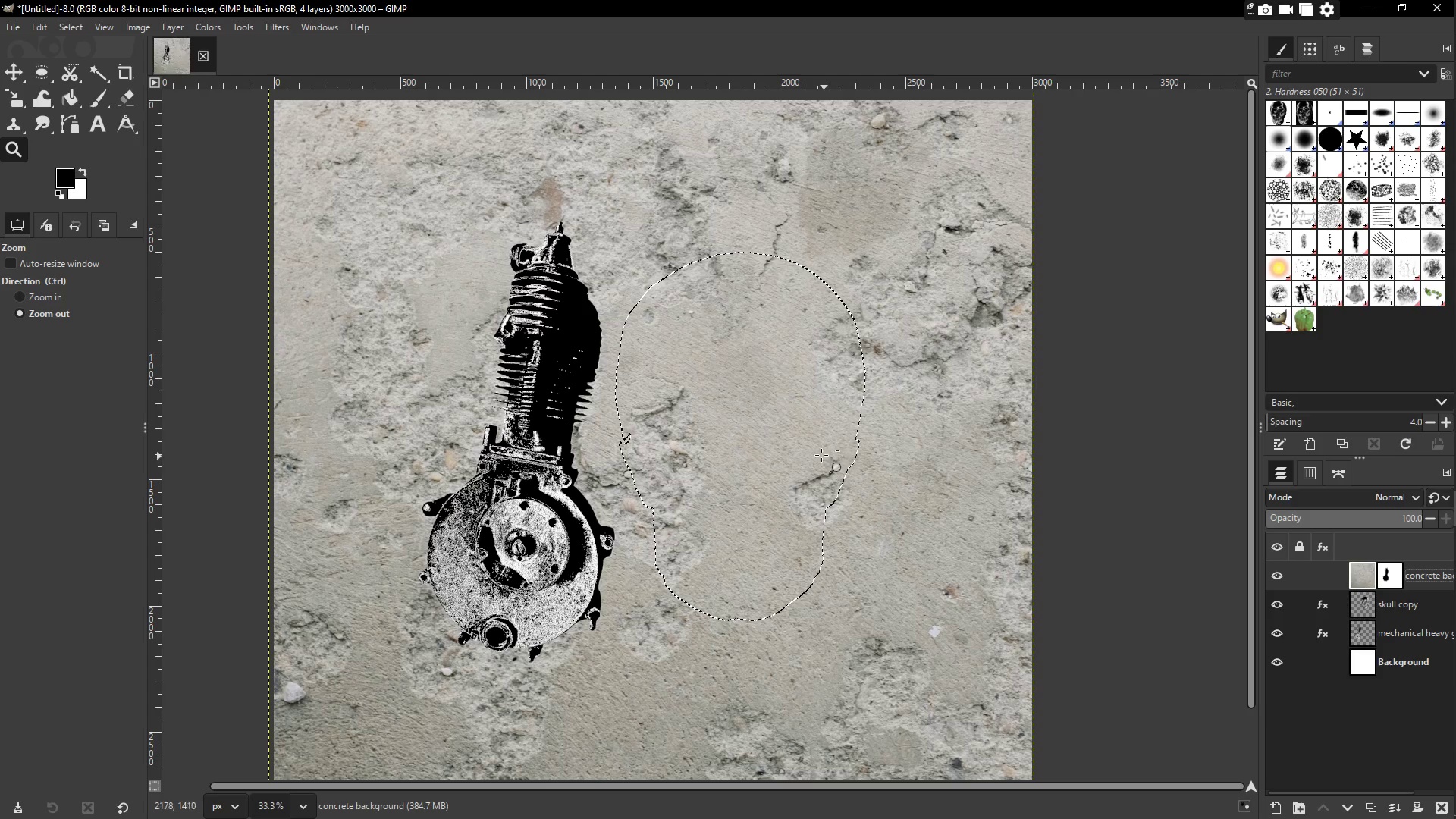 
right_click([802, 446])
 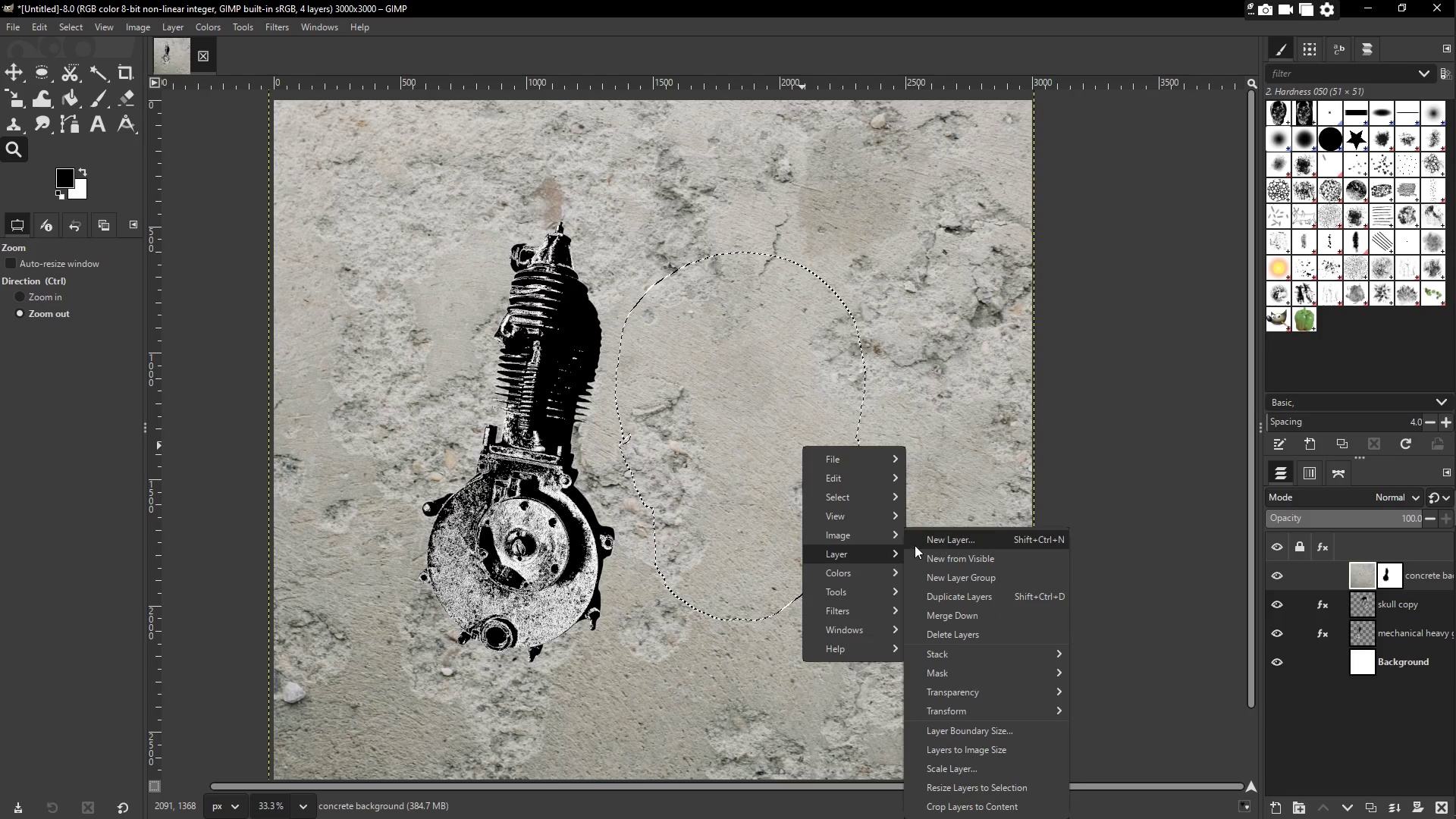 
left_click([862, 538])
 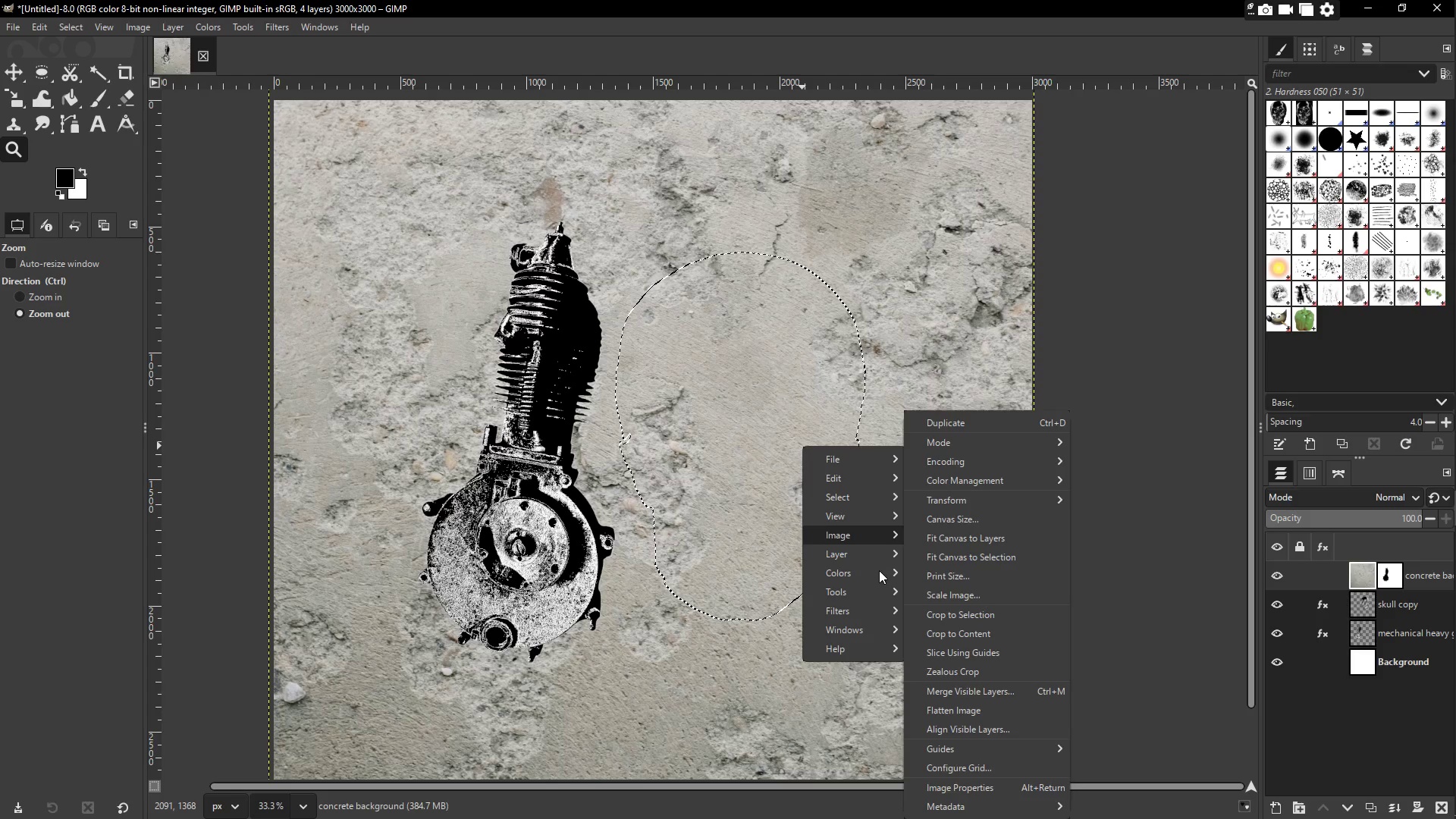 
double_click([879, 570])
 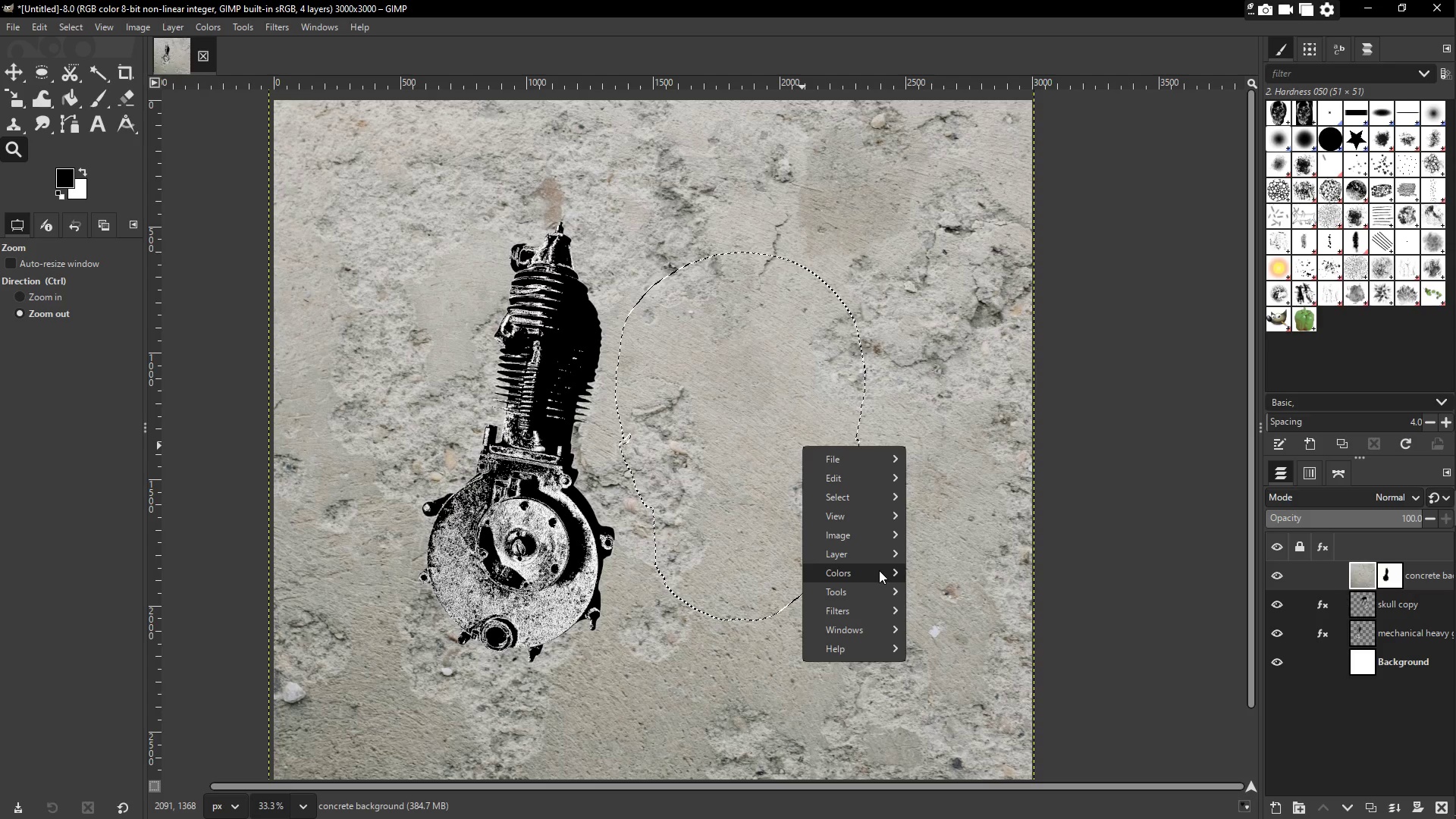 
left_click([880, 556])
 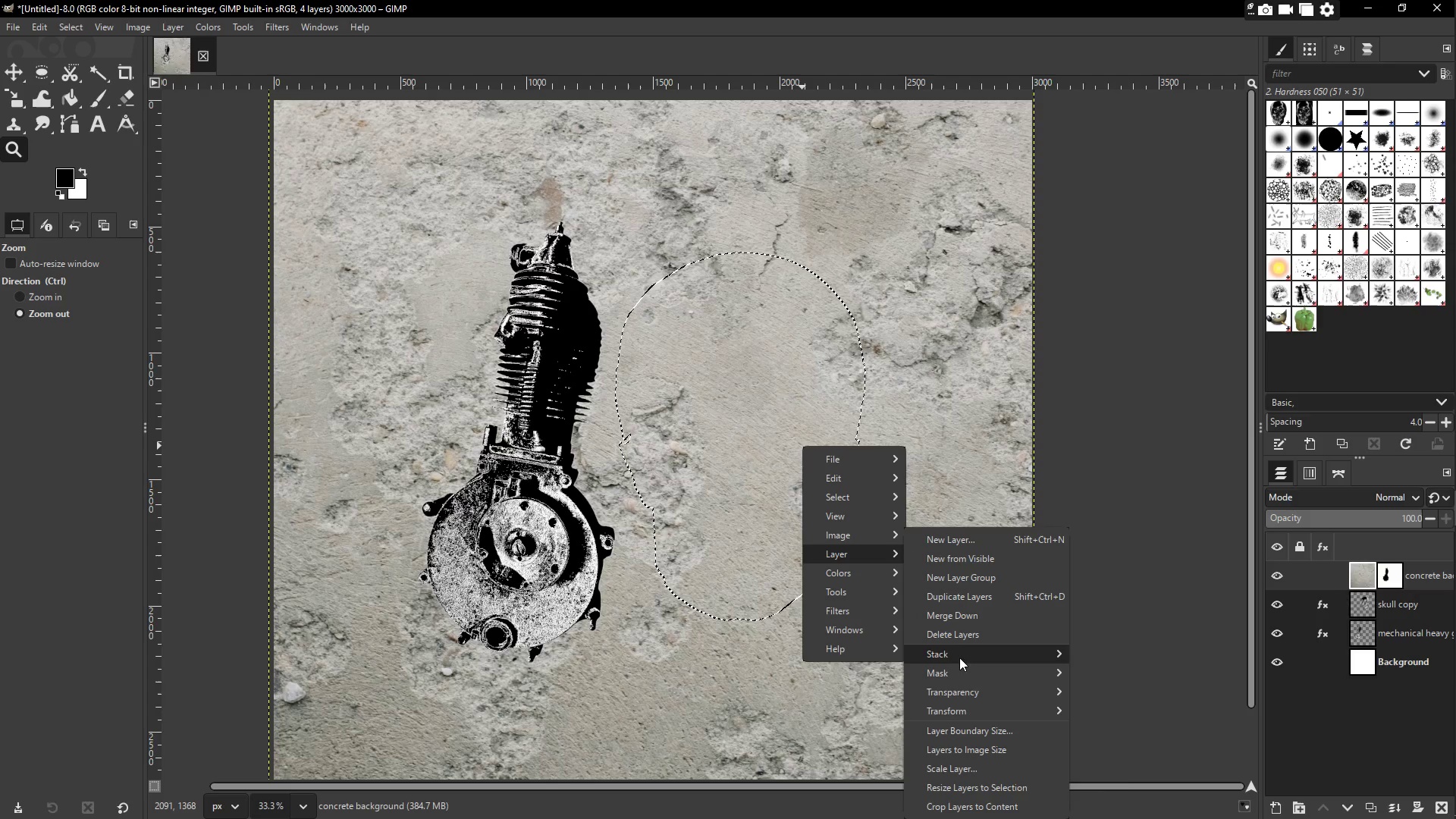 
left_click([970, 673])
 